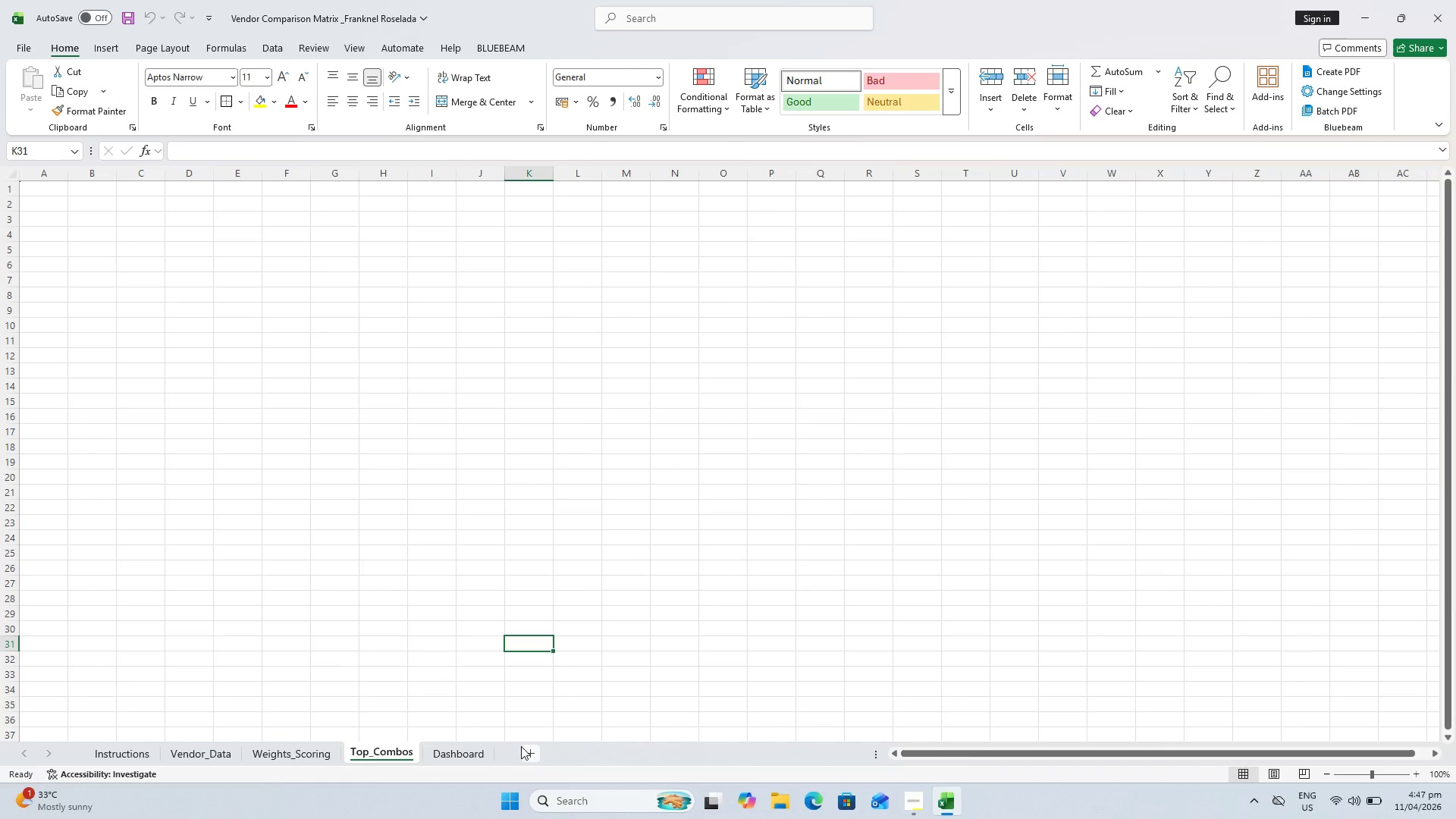 
left_click([532, 749])
 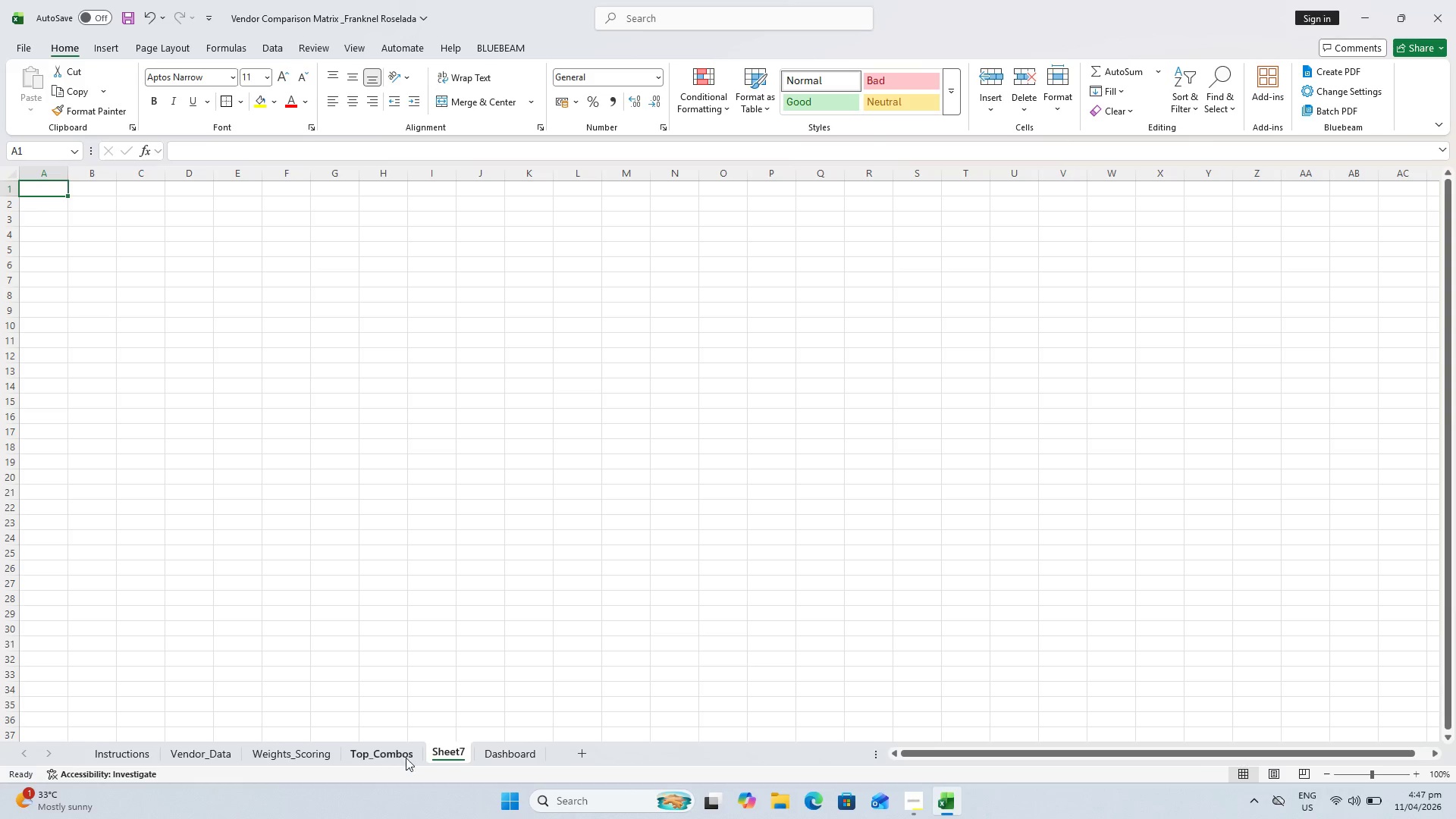 
left_click_drag(start_coordinate=[444, 750], to_coordinate=[359, 752])
 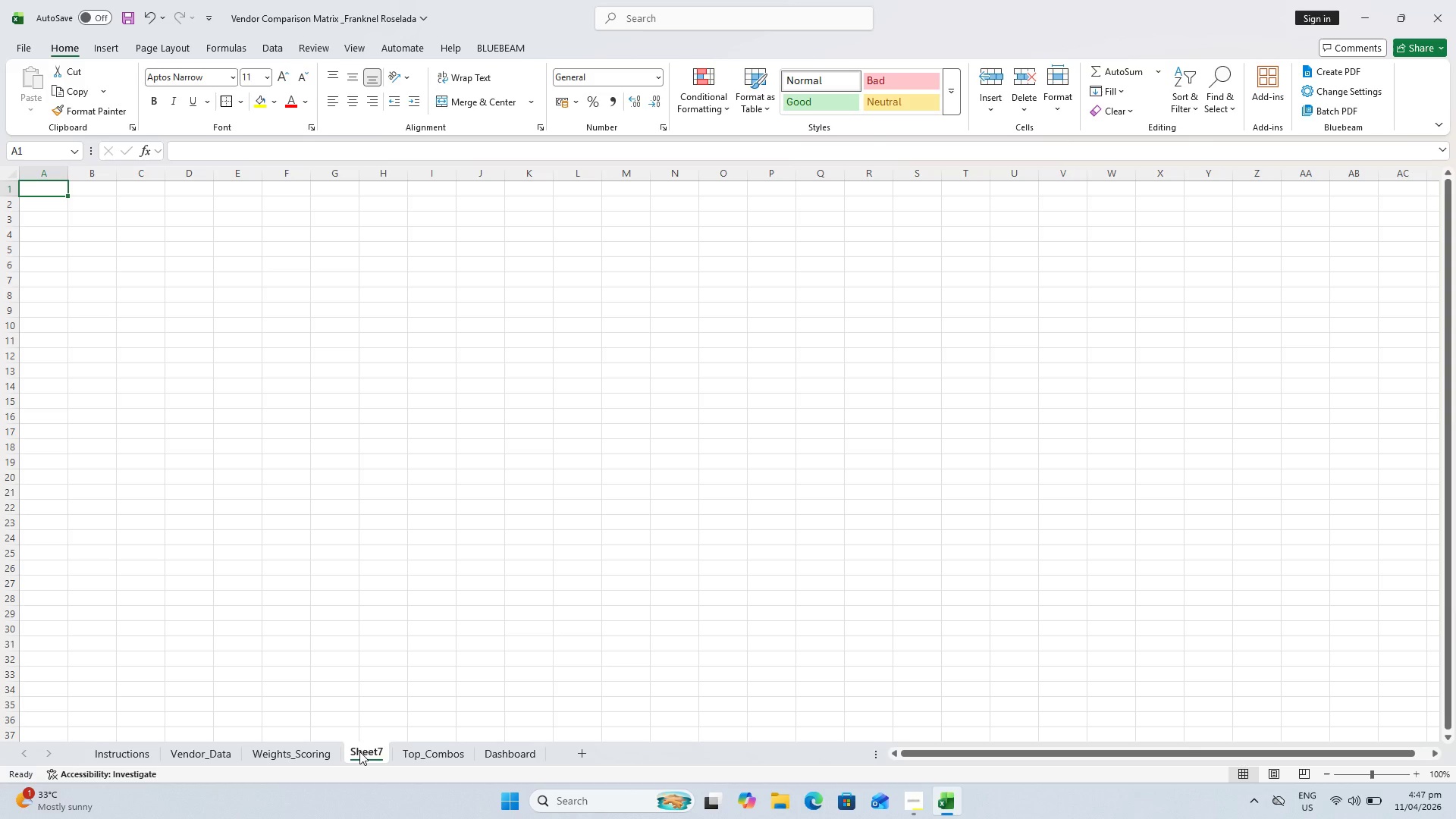 
left_click([359, 752])
 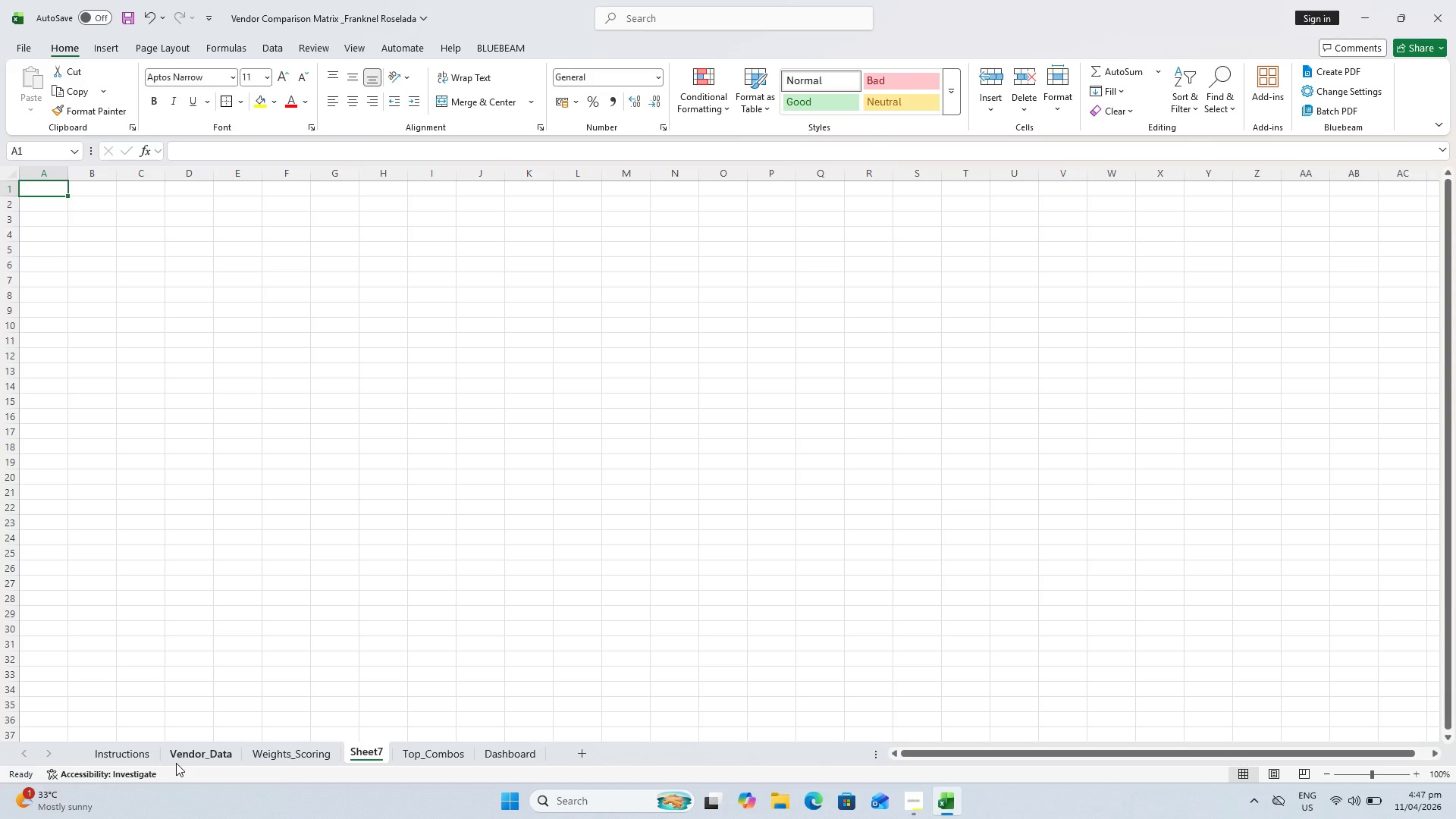 
wait(15.84)
 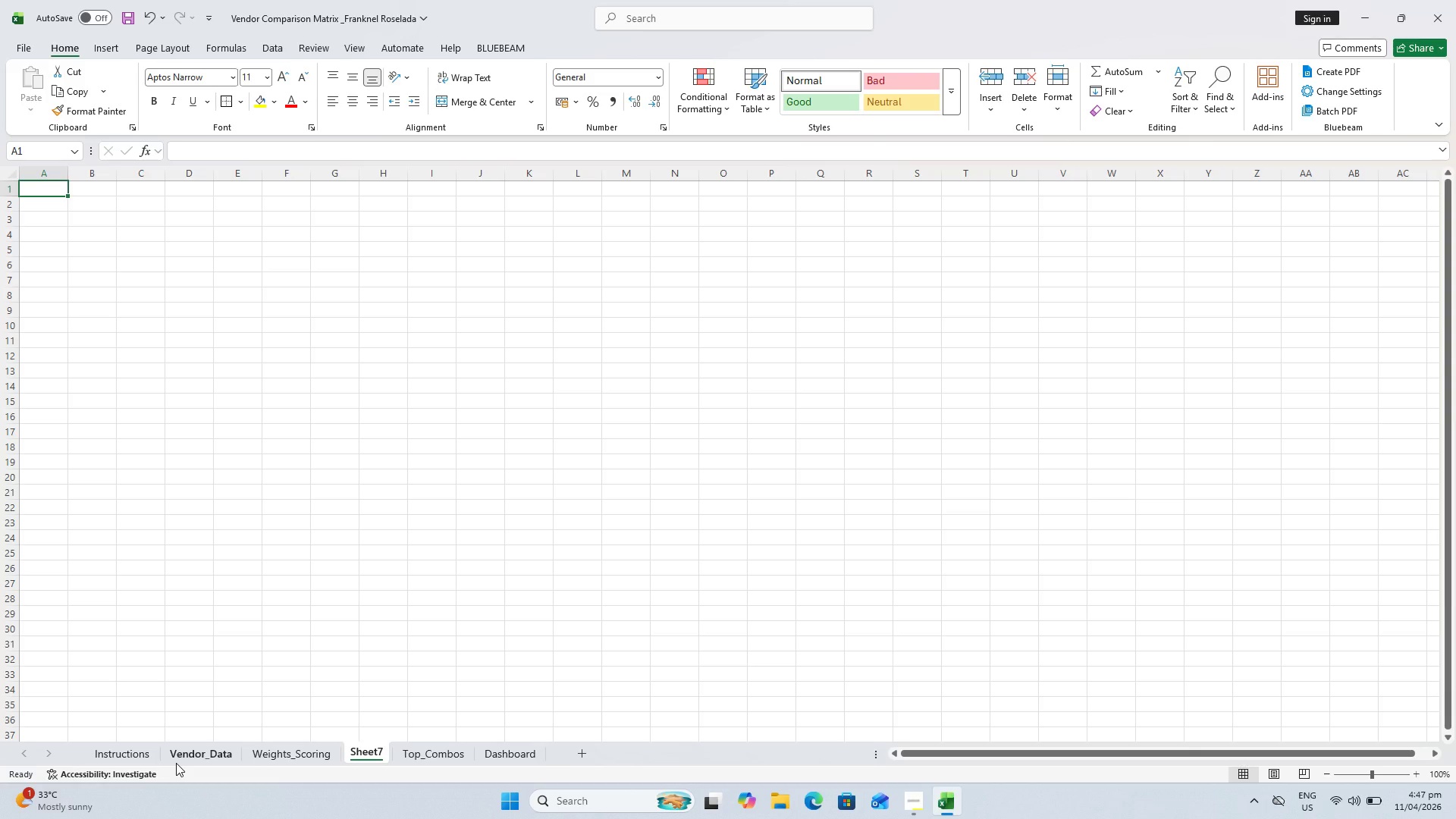 
double_click([369, 753])
 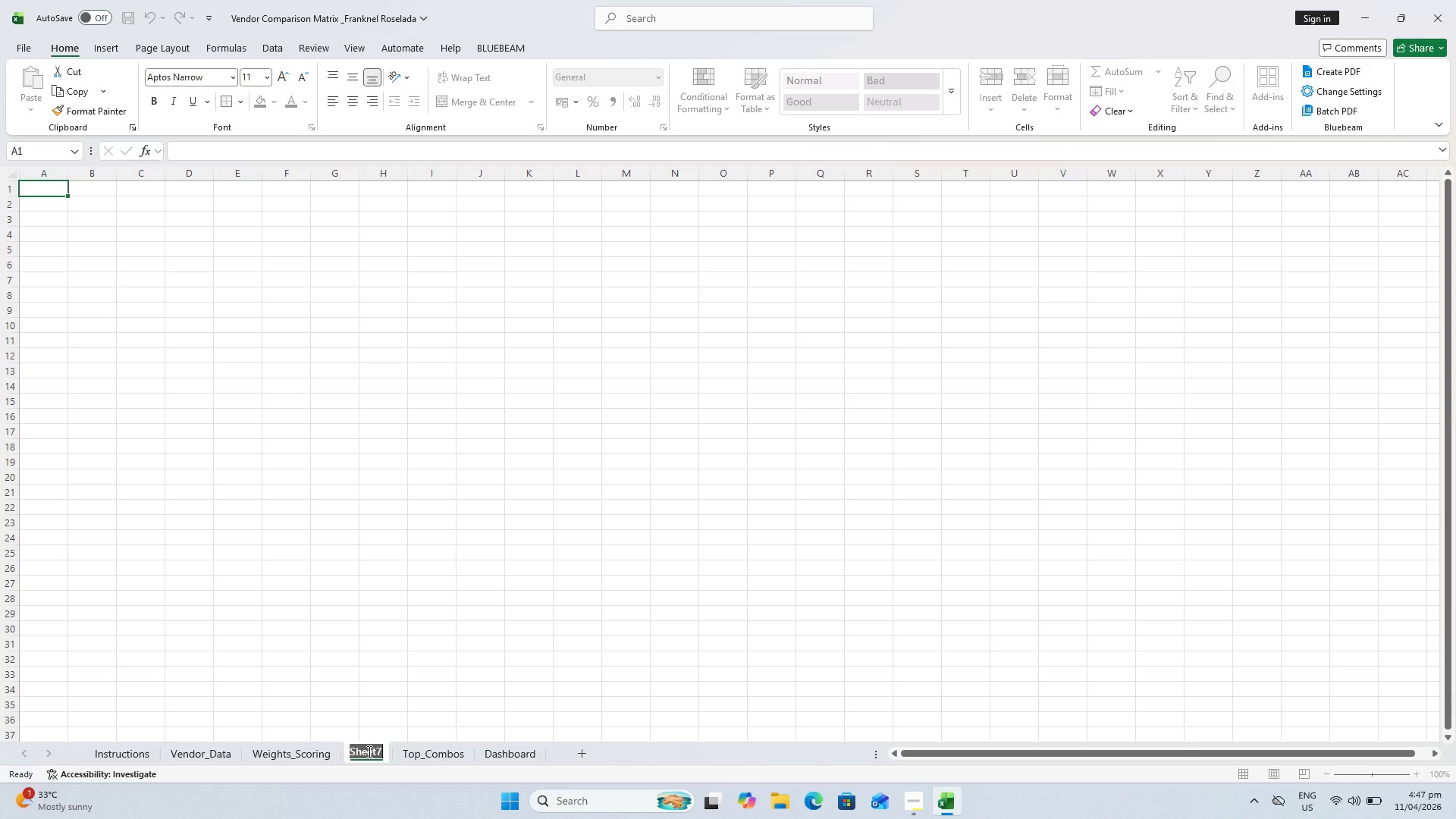 
type(Selection V)
key(Backspace)
key(Backspace)
type( View)
 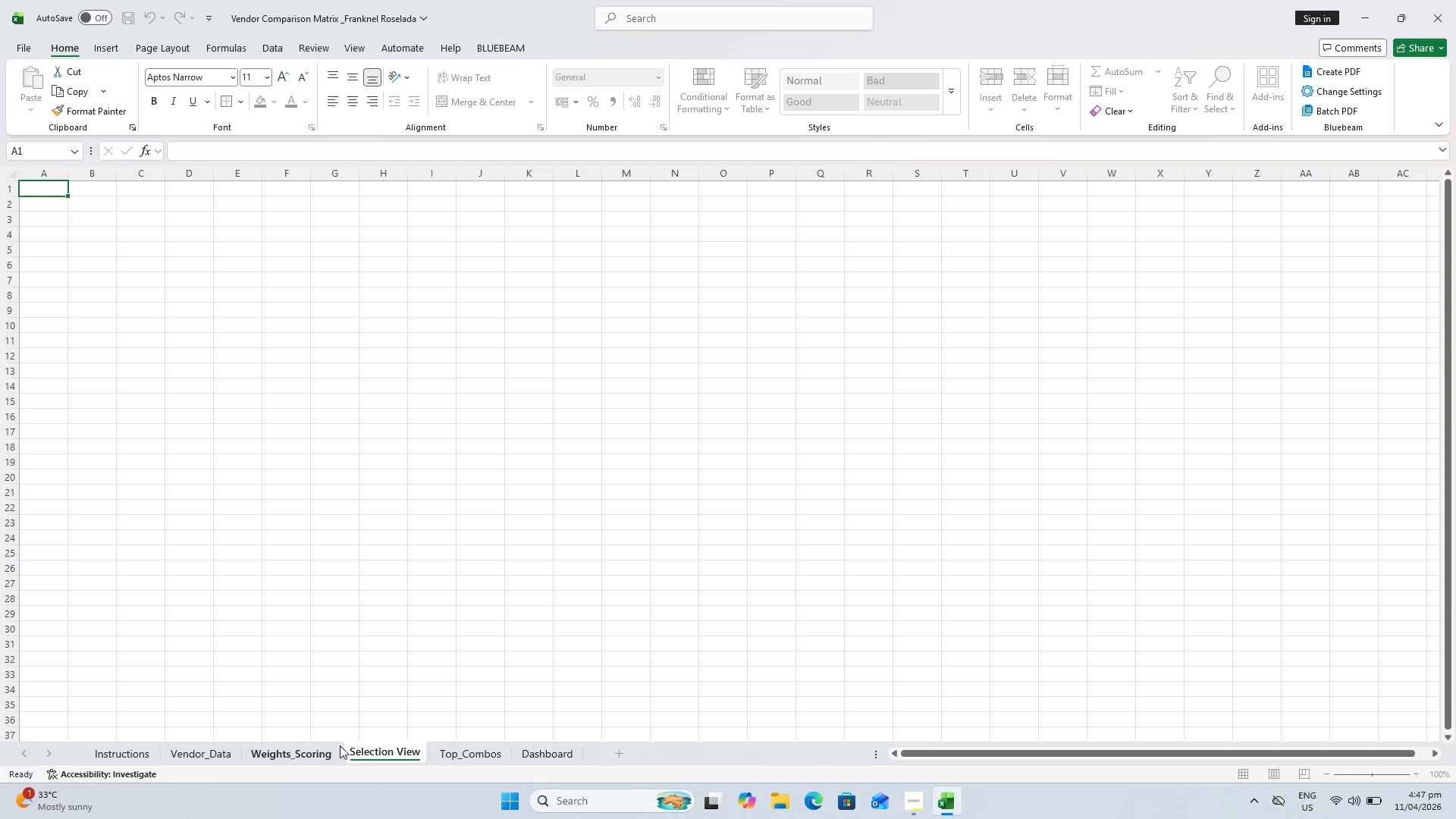 
left_click([350, 679])
 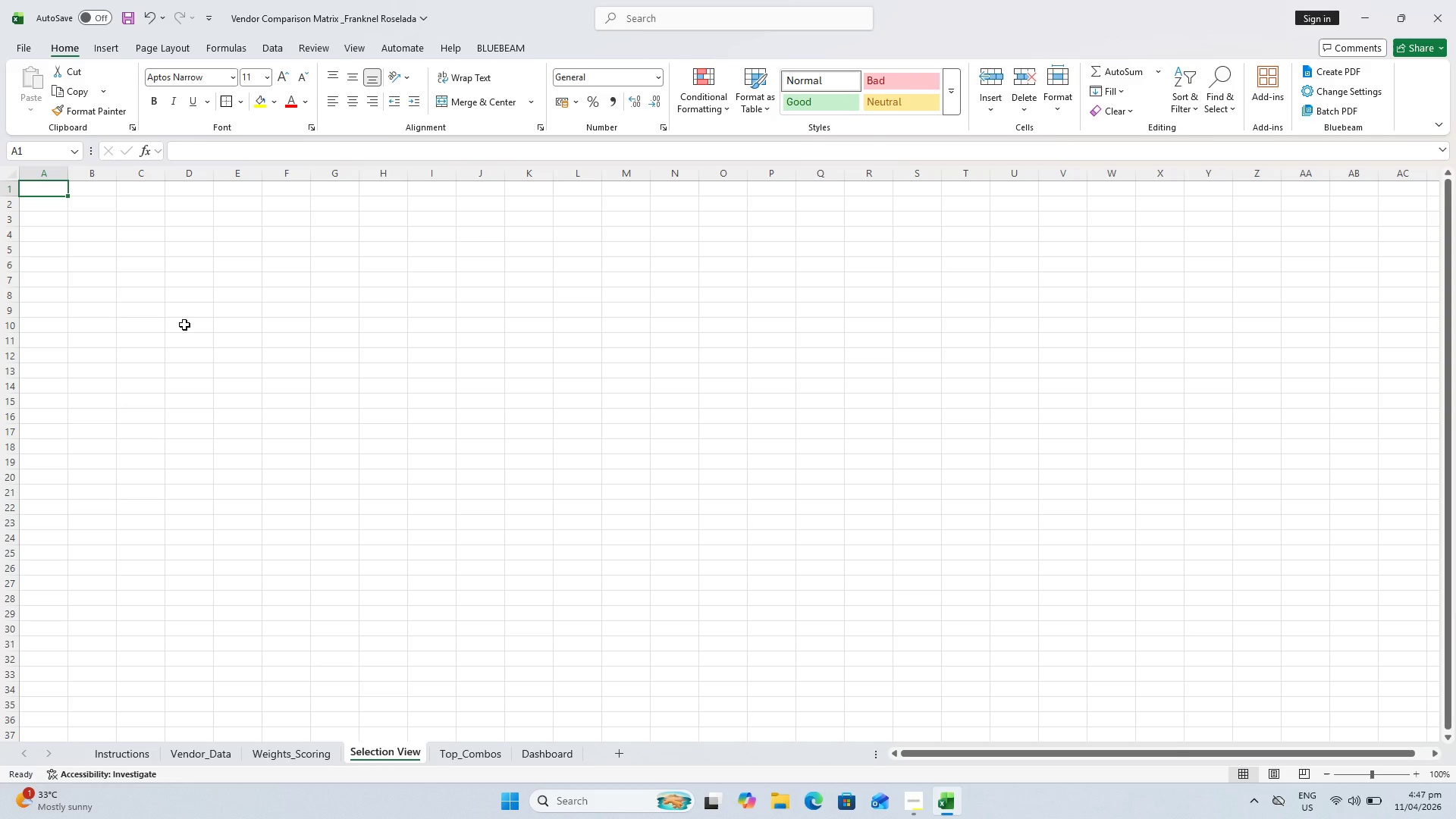 
wait(7.66)
 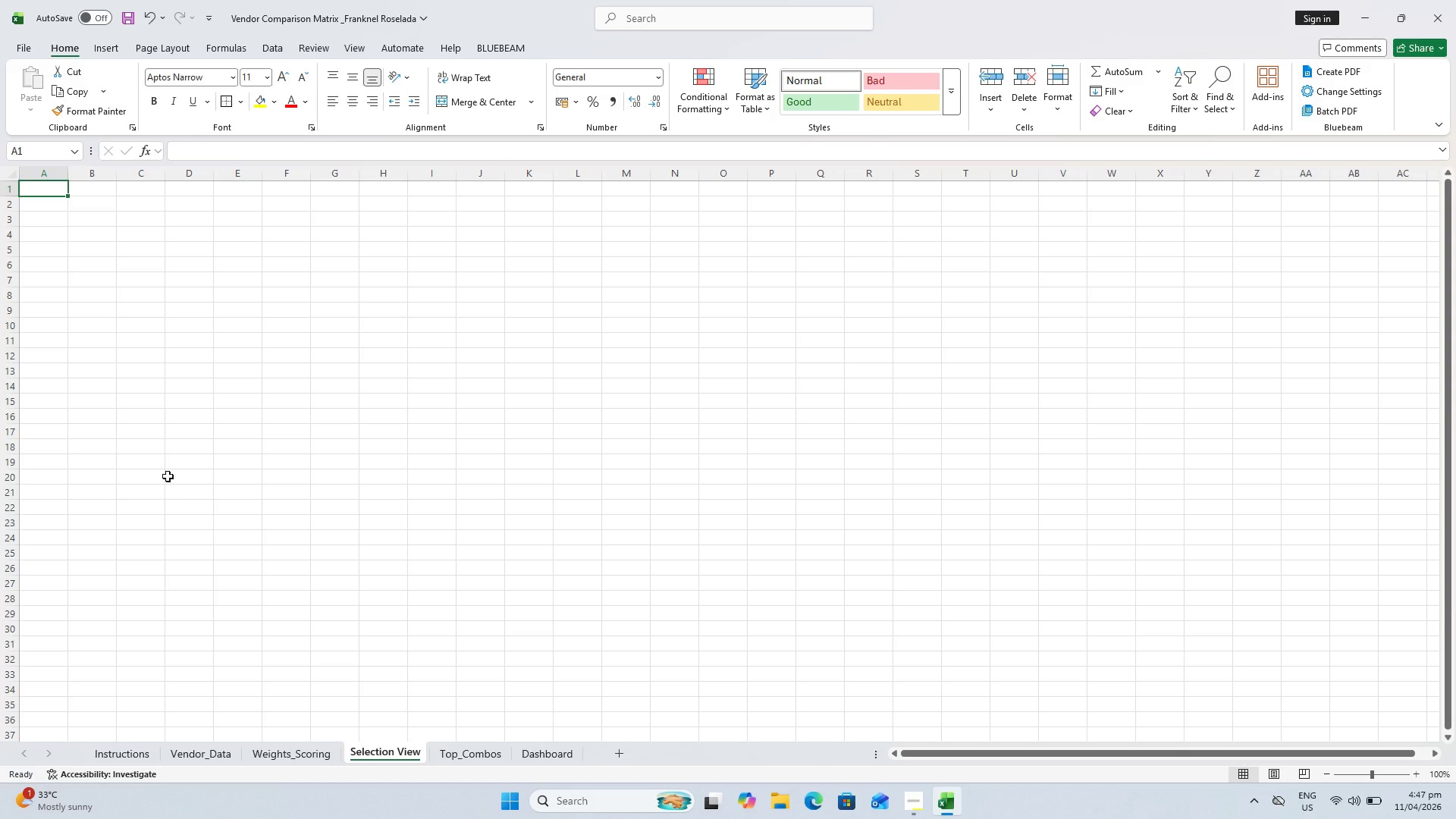 
type(VENDOR SELECTION VIEW)
 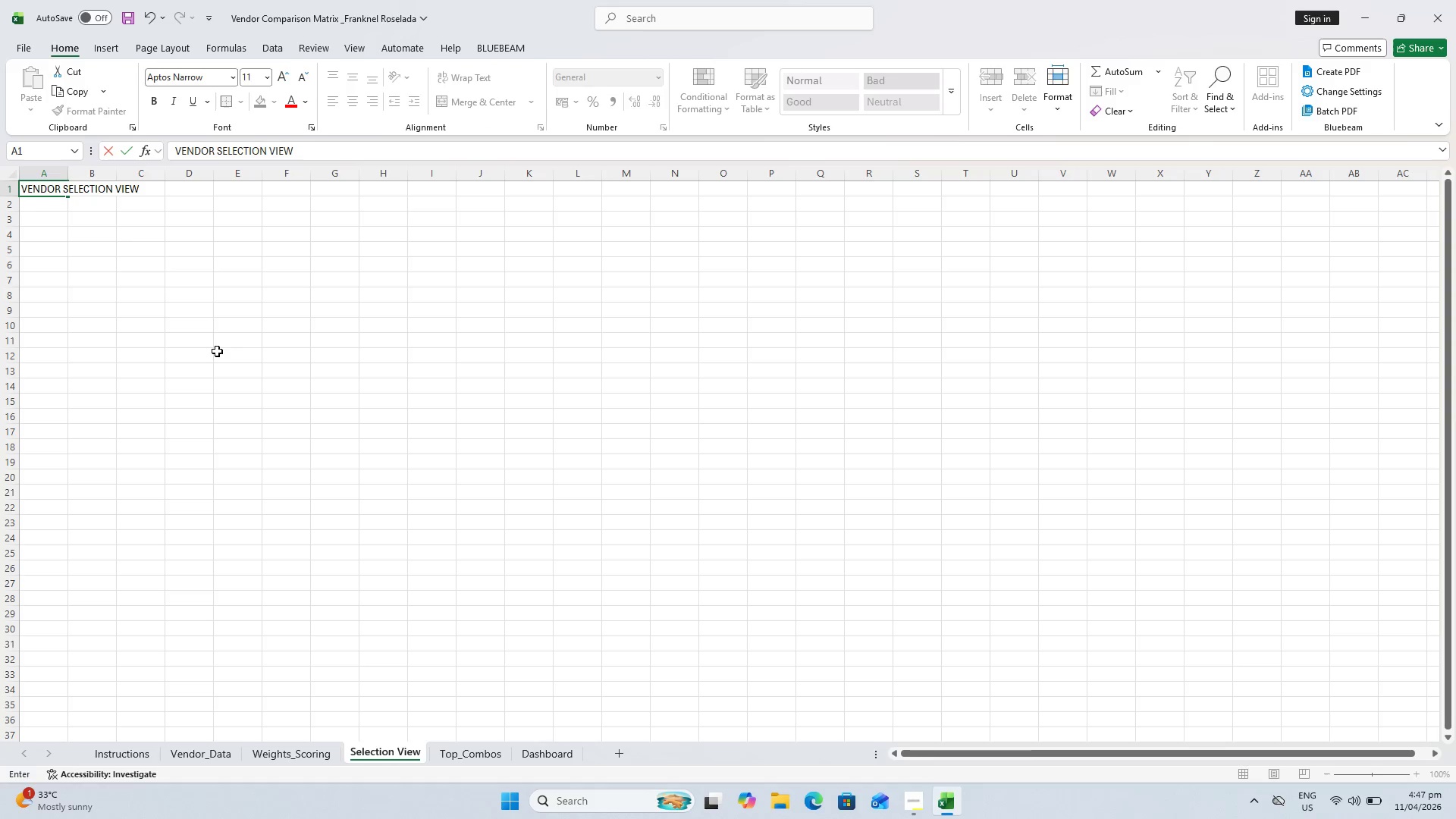 
key(Enter)
 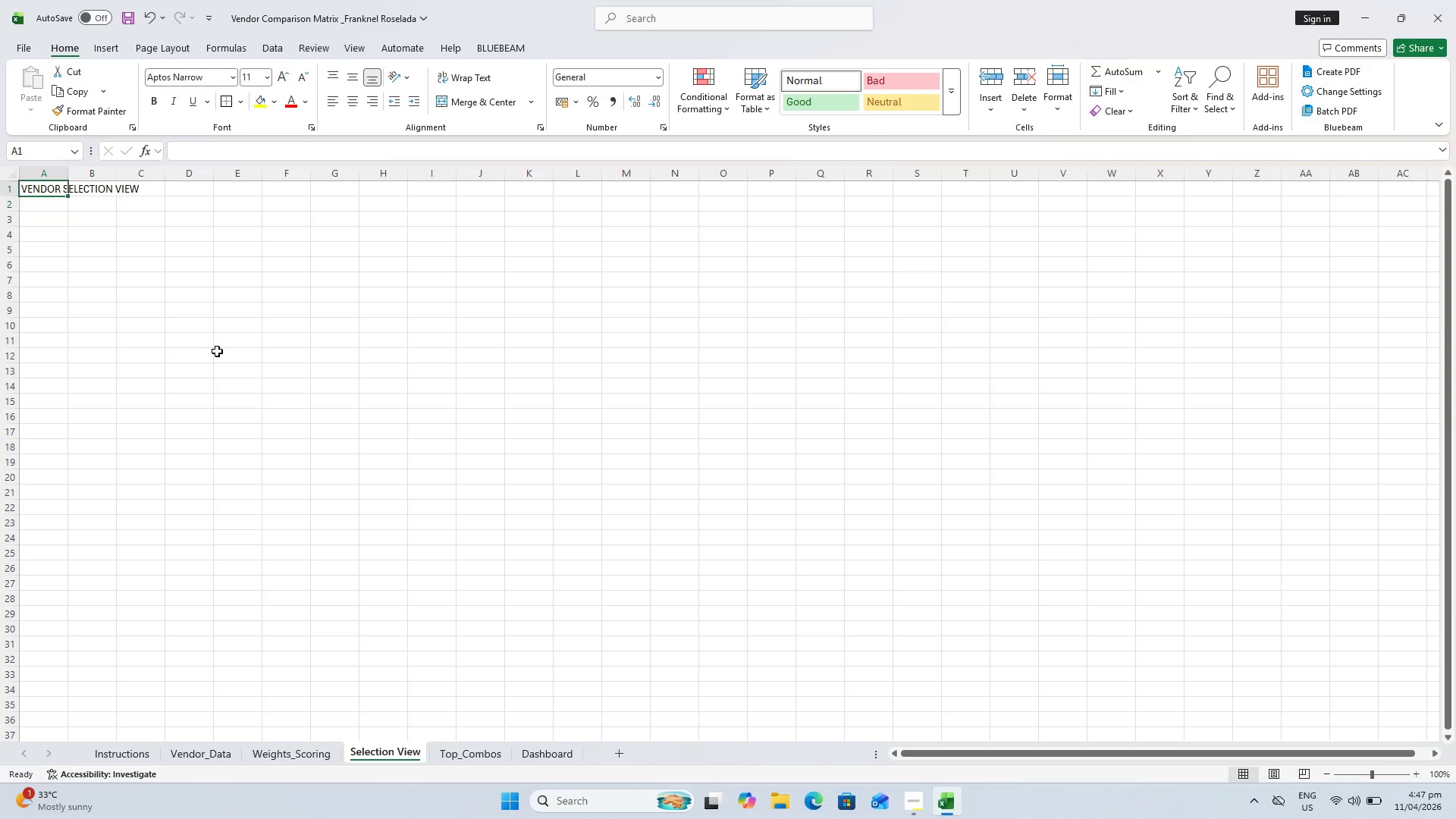 
key(ArrowUp)
 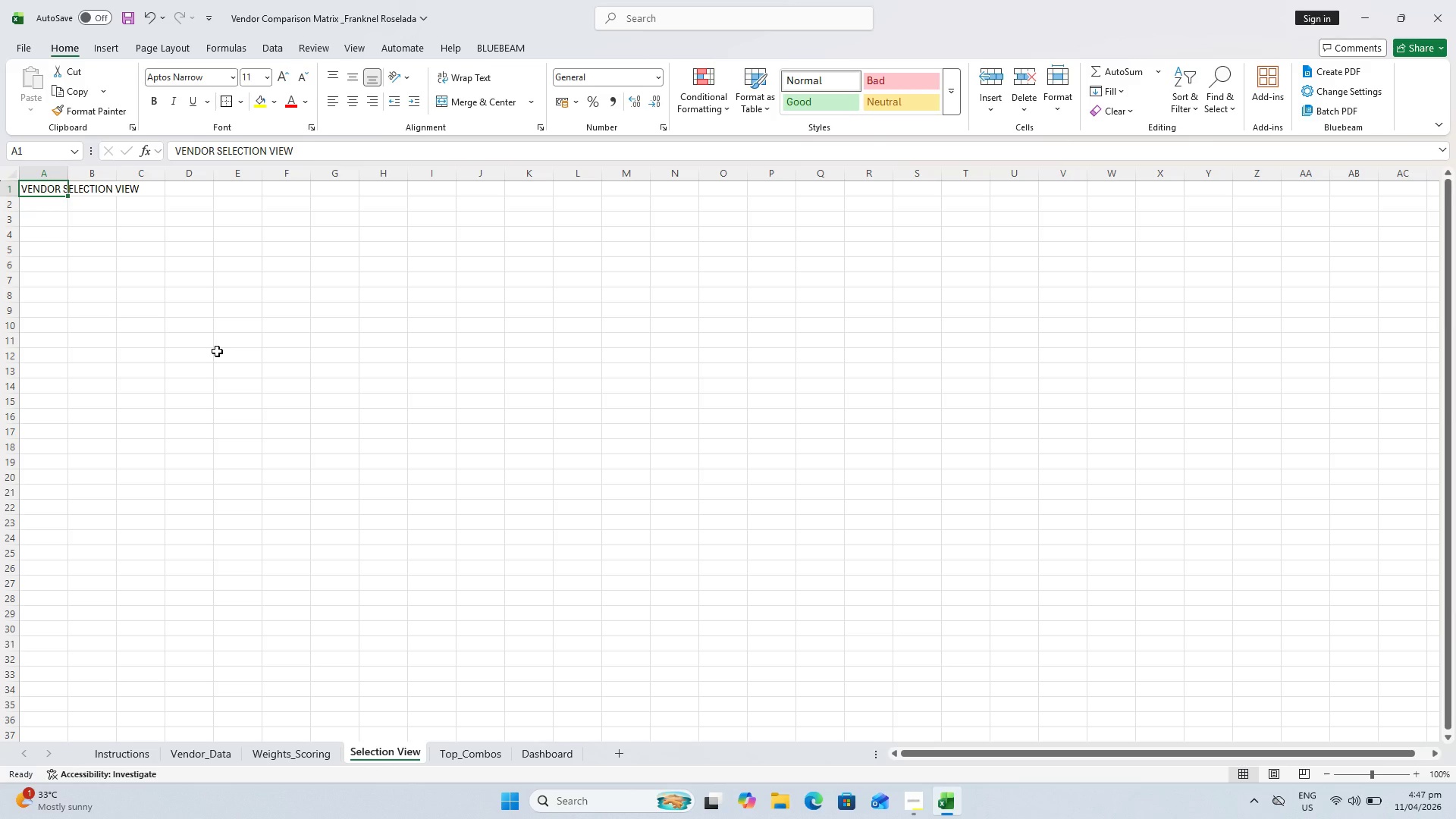 
key(Control+ControlLeft)
 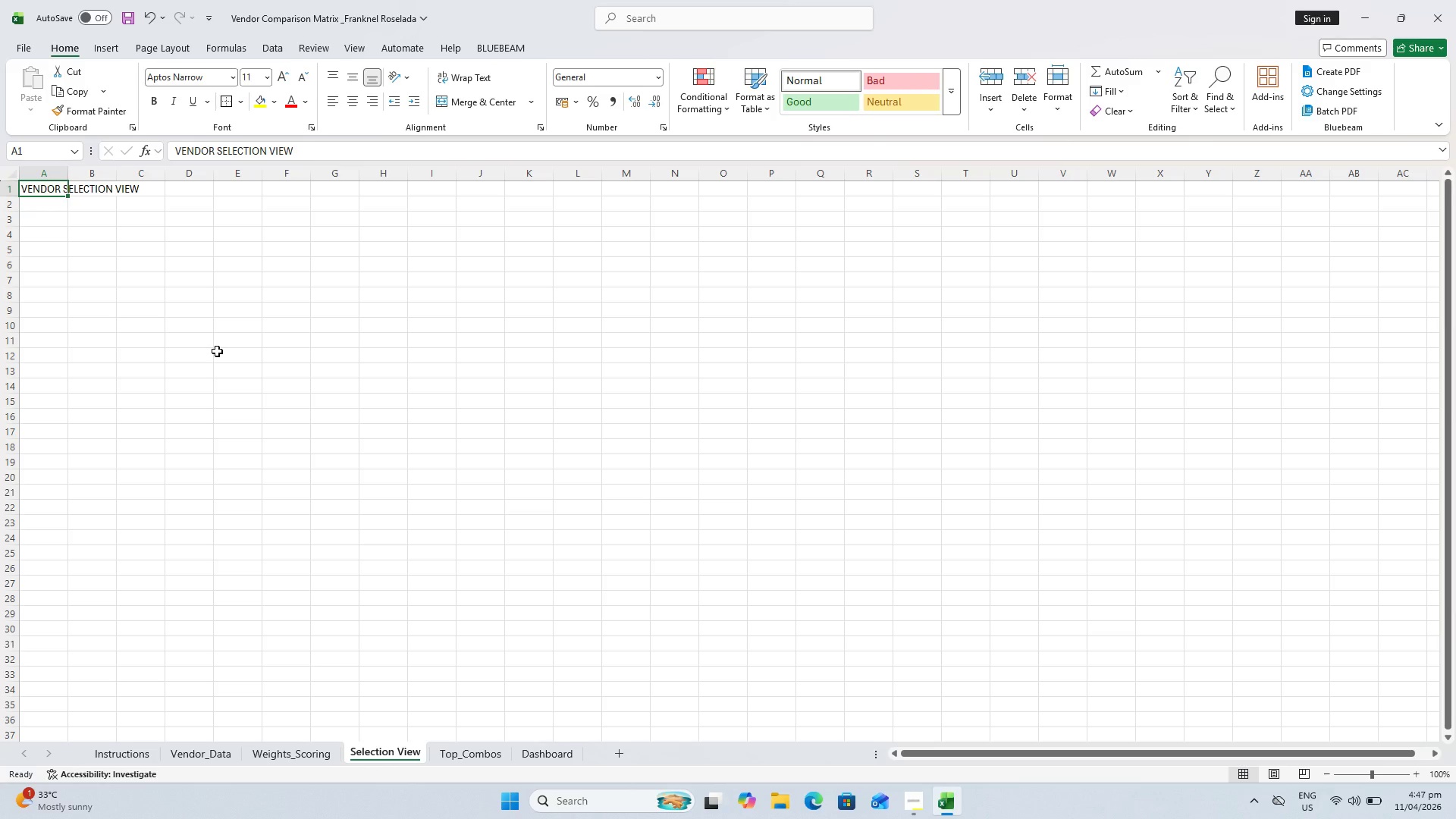 
key(Control+B)
 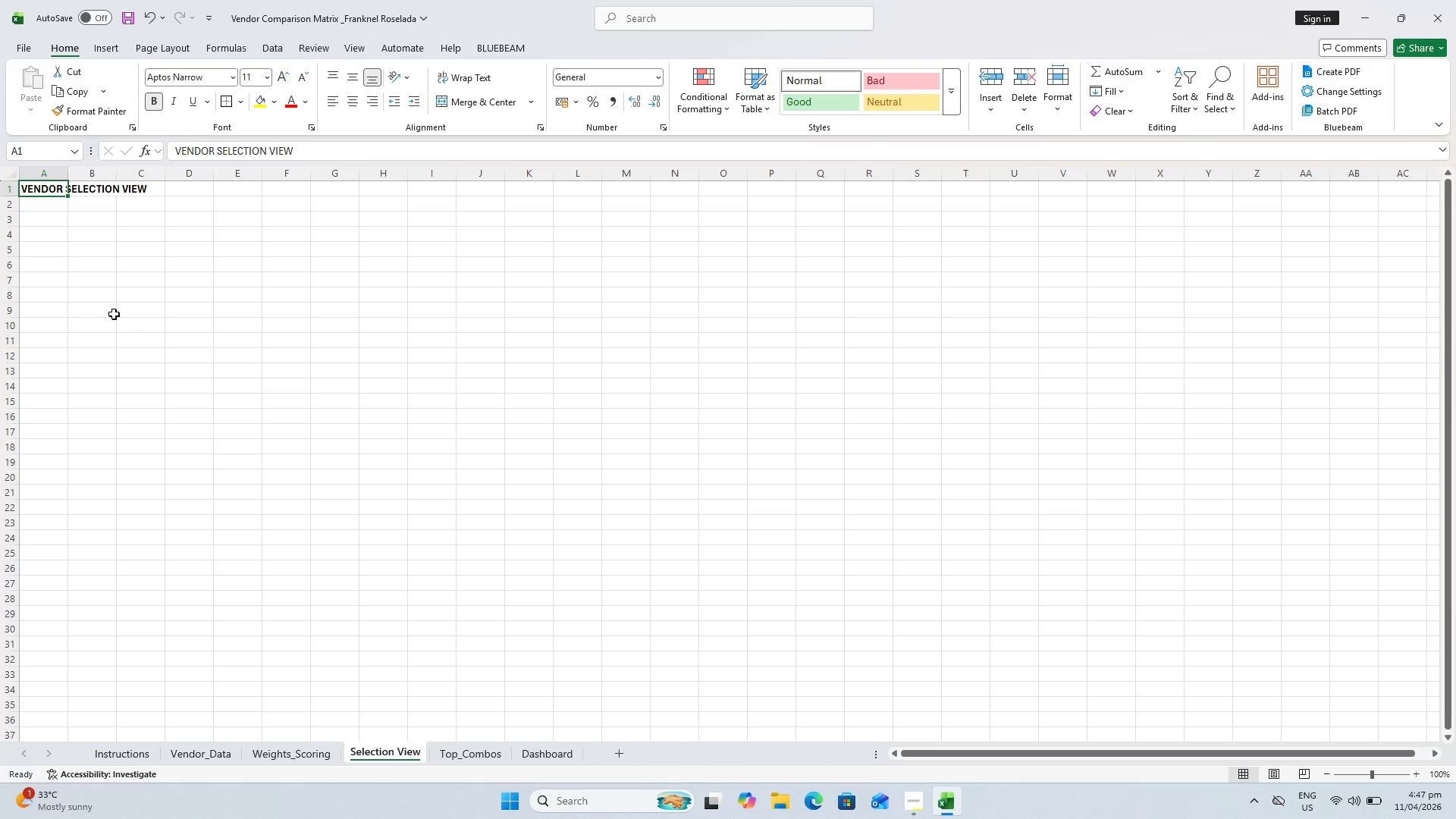 
left_click([92, 272])
 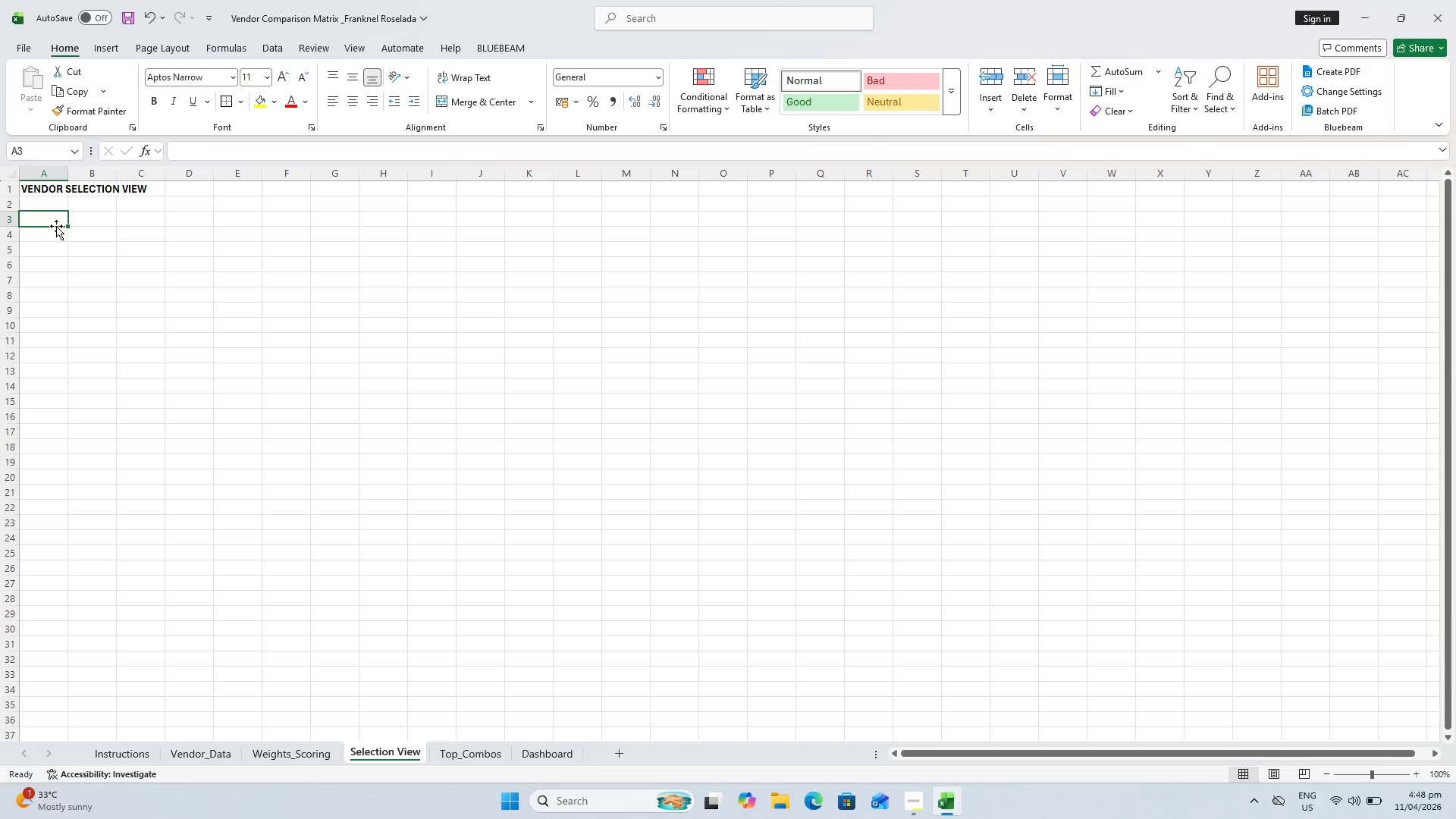 
wait(5.44)
 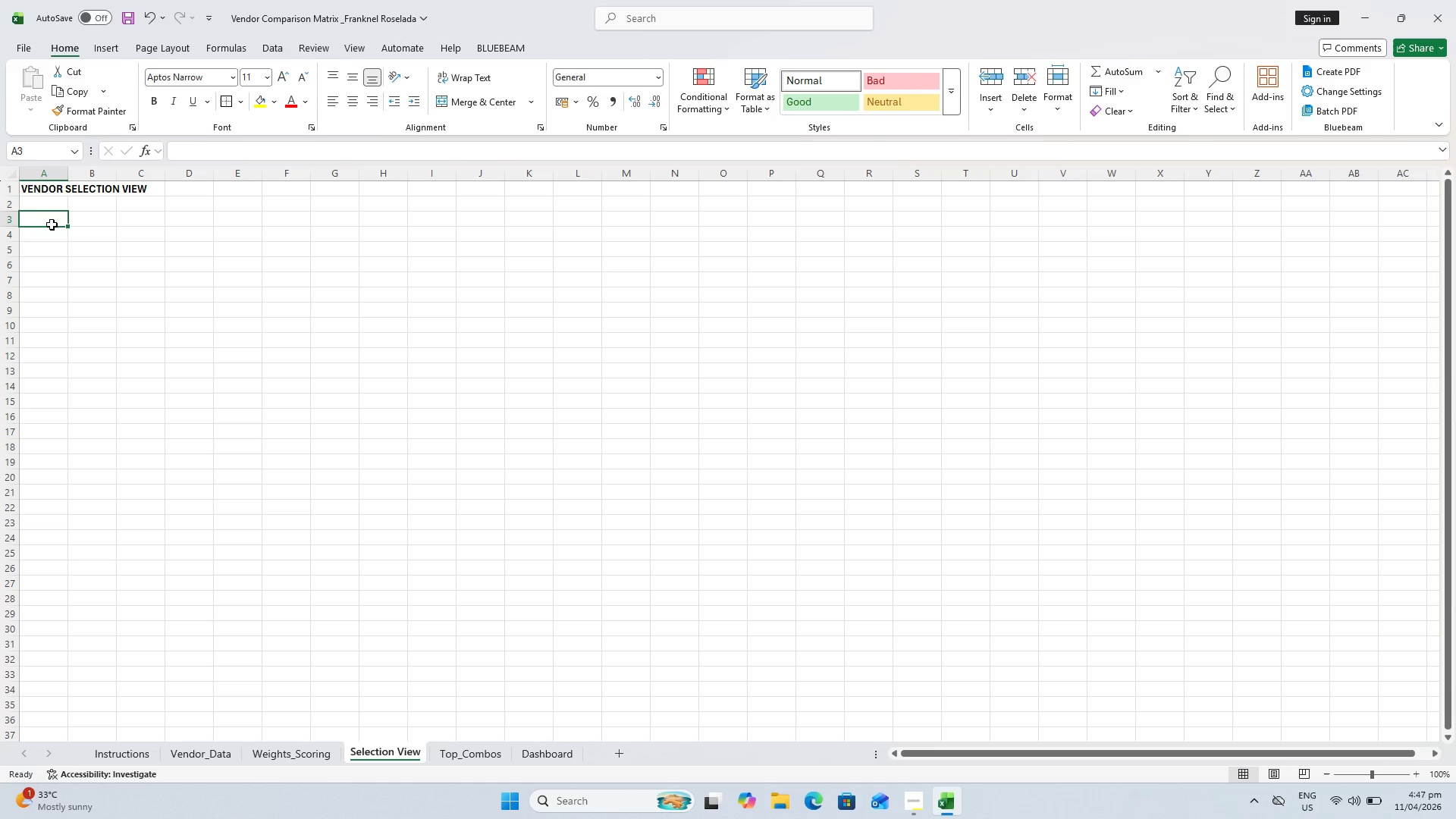 
type(Tapev)
key(Backspace)
key(Backspace)
type(e Vendor)
 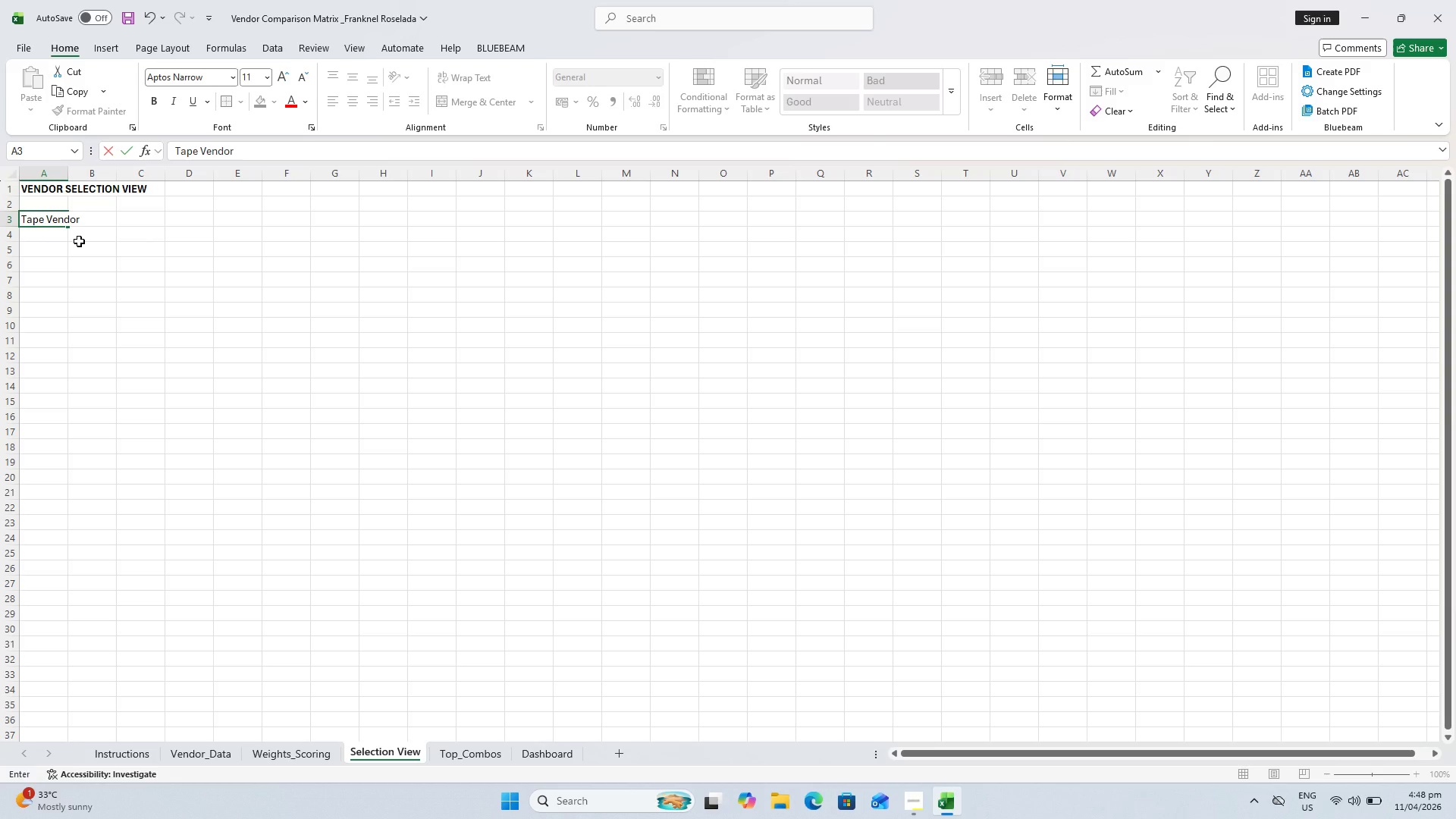 
key(Enter)
 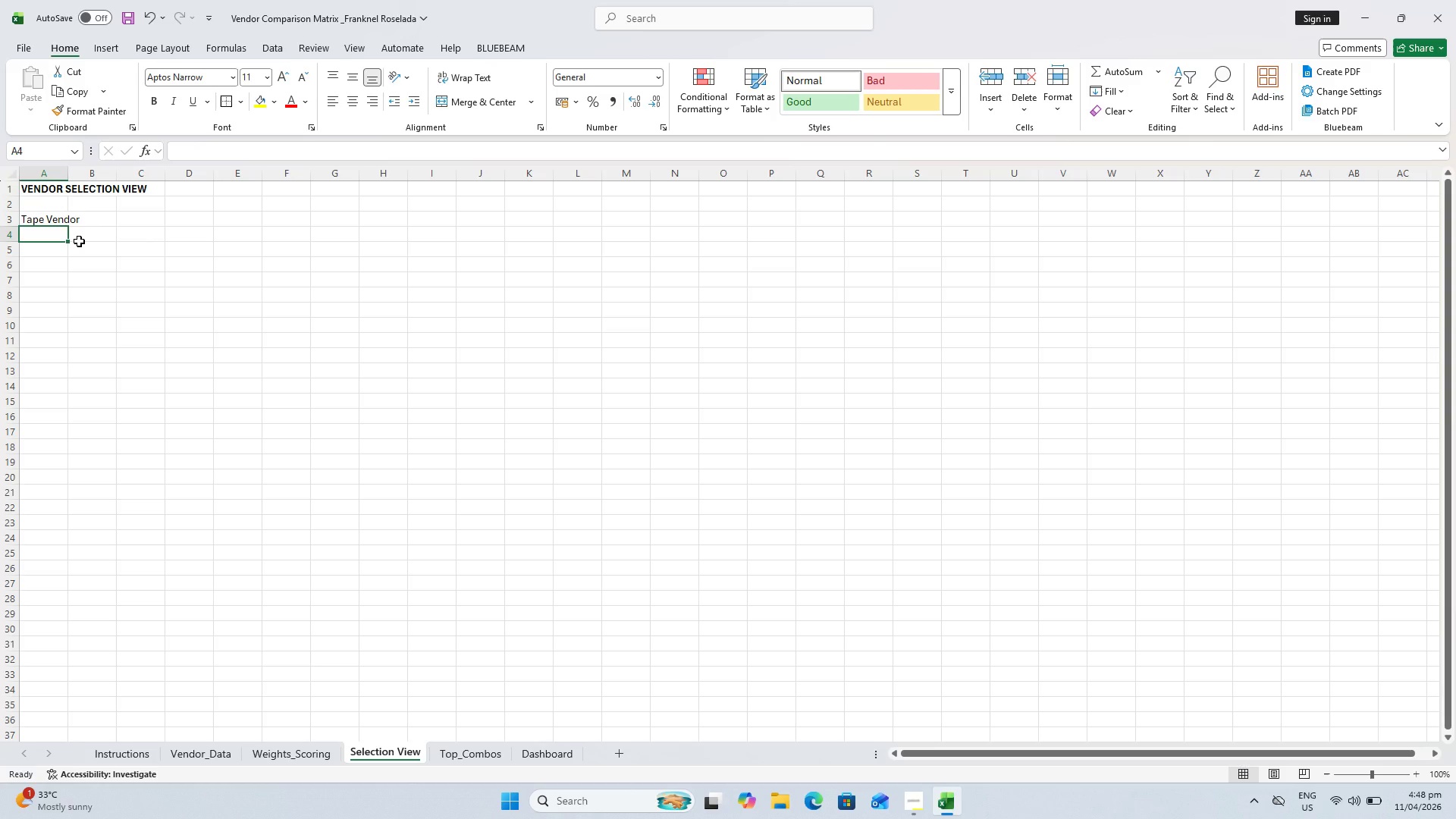 
type(Salve Vendor)
 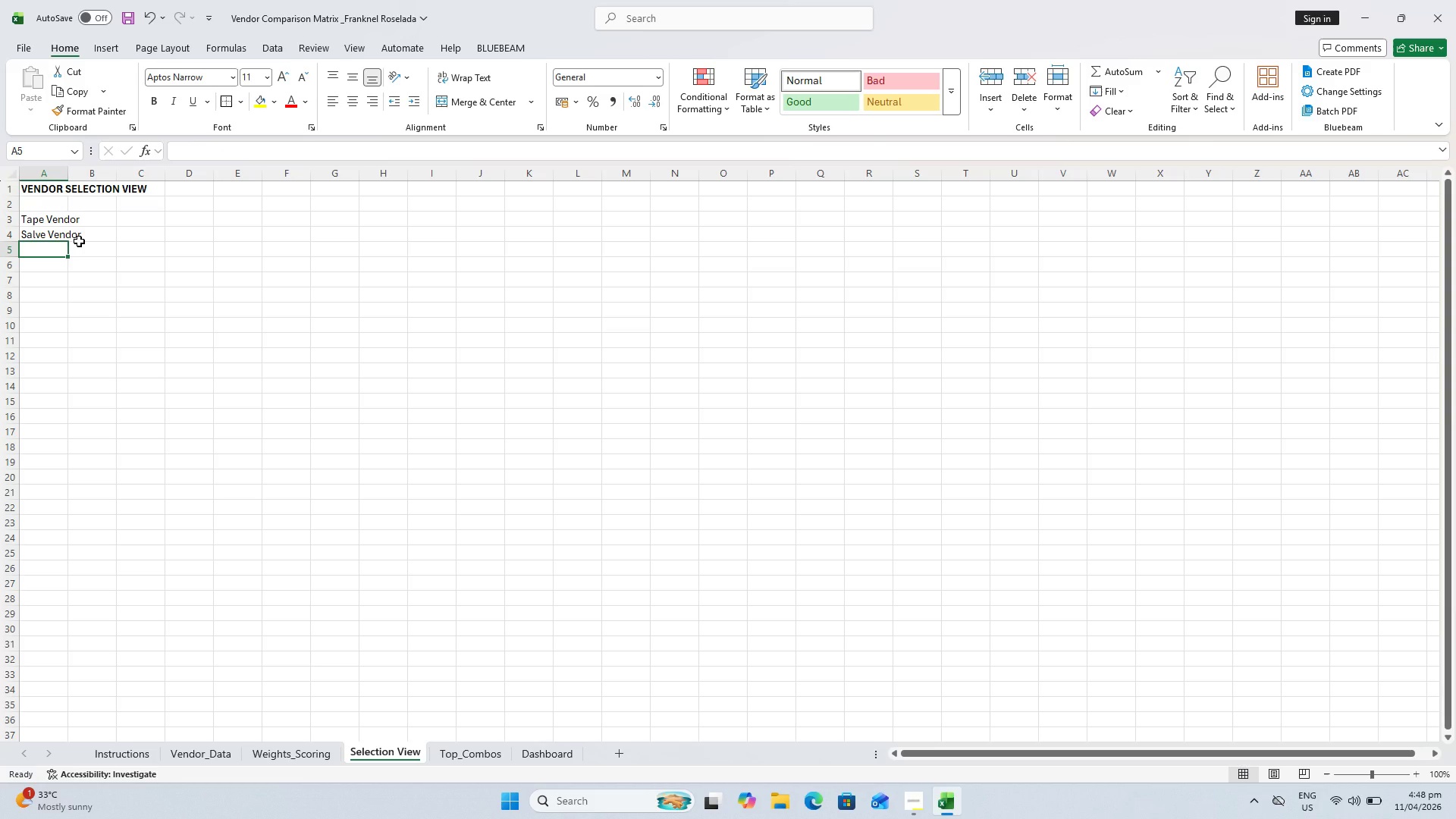 
 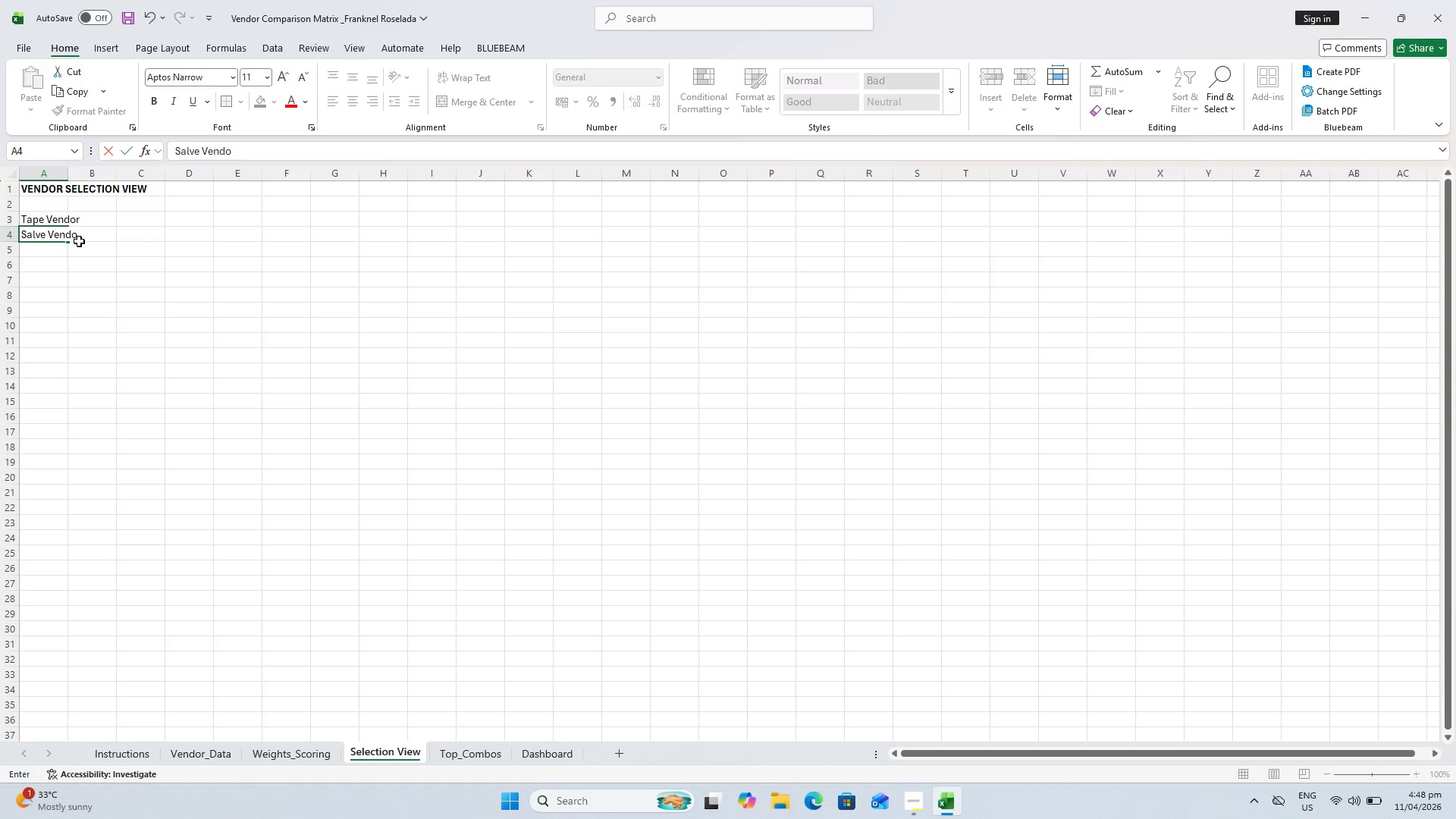 
key(Enter)
 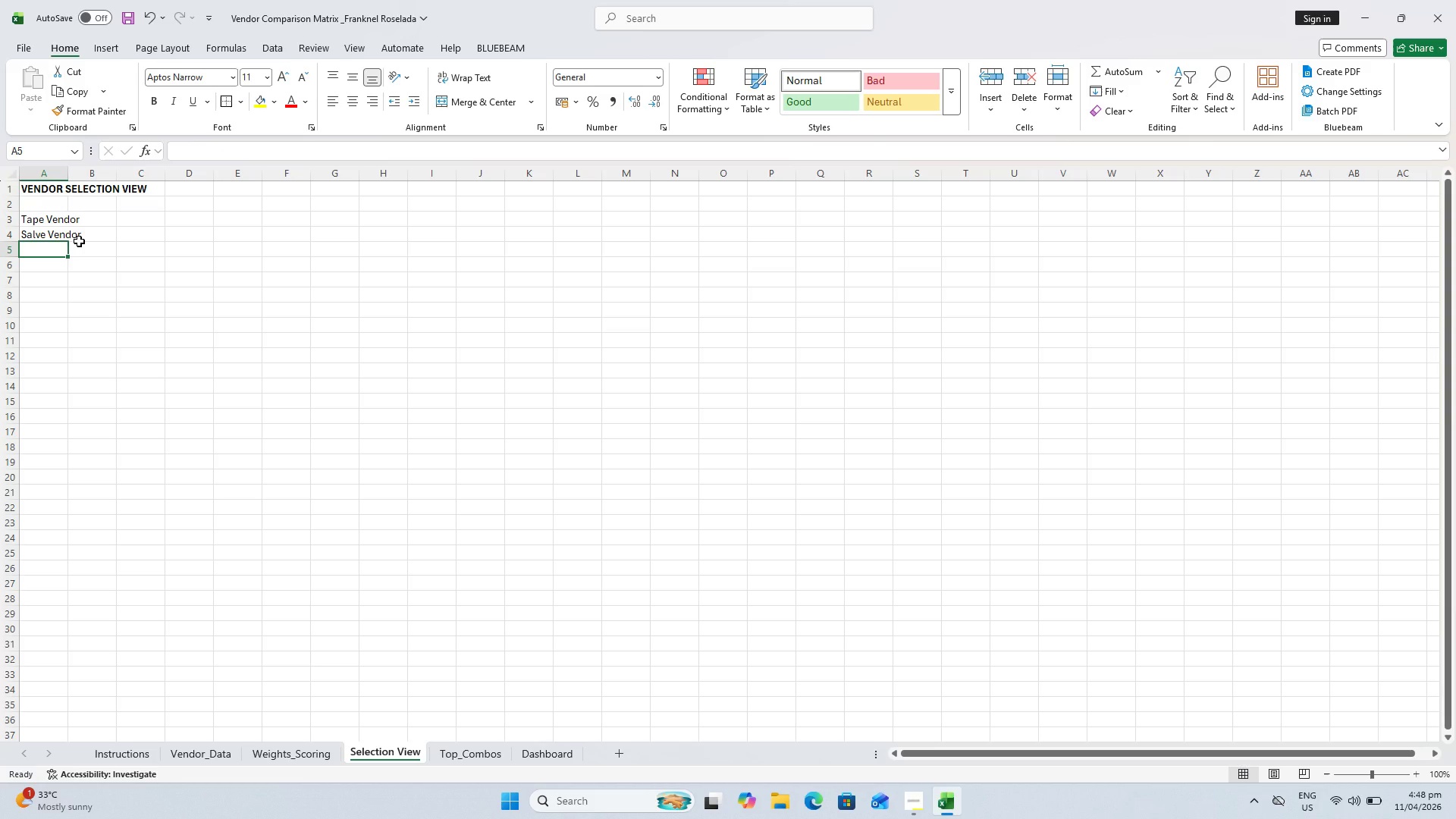 
type(Heat pack Vendor)
 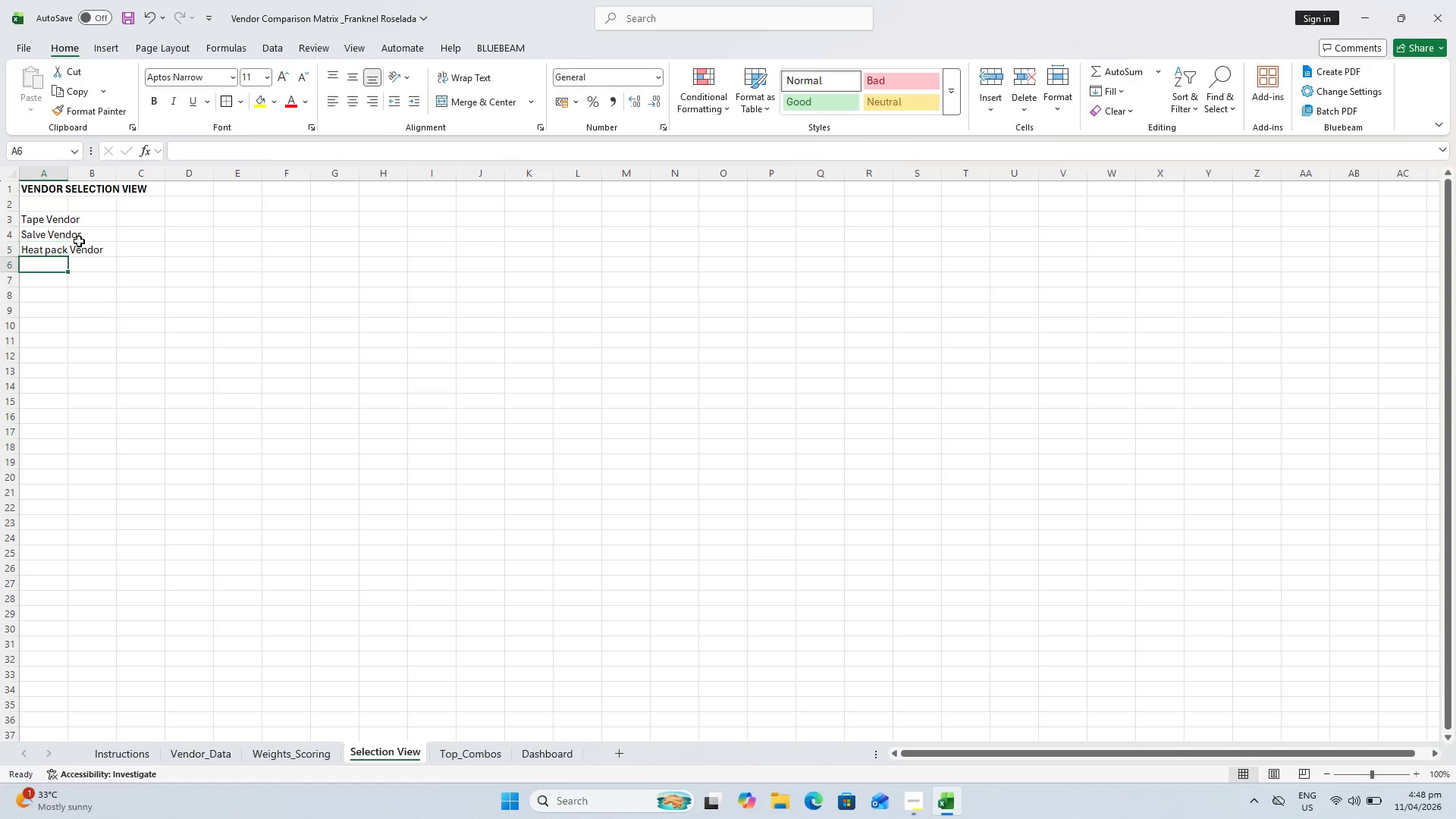 
 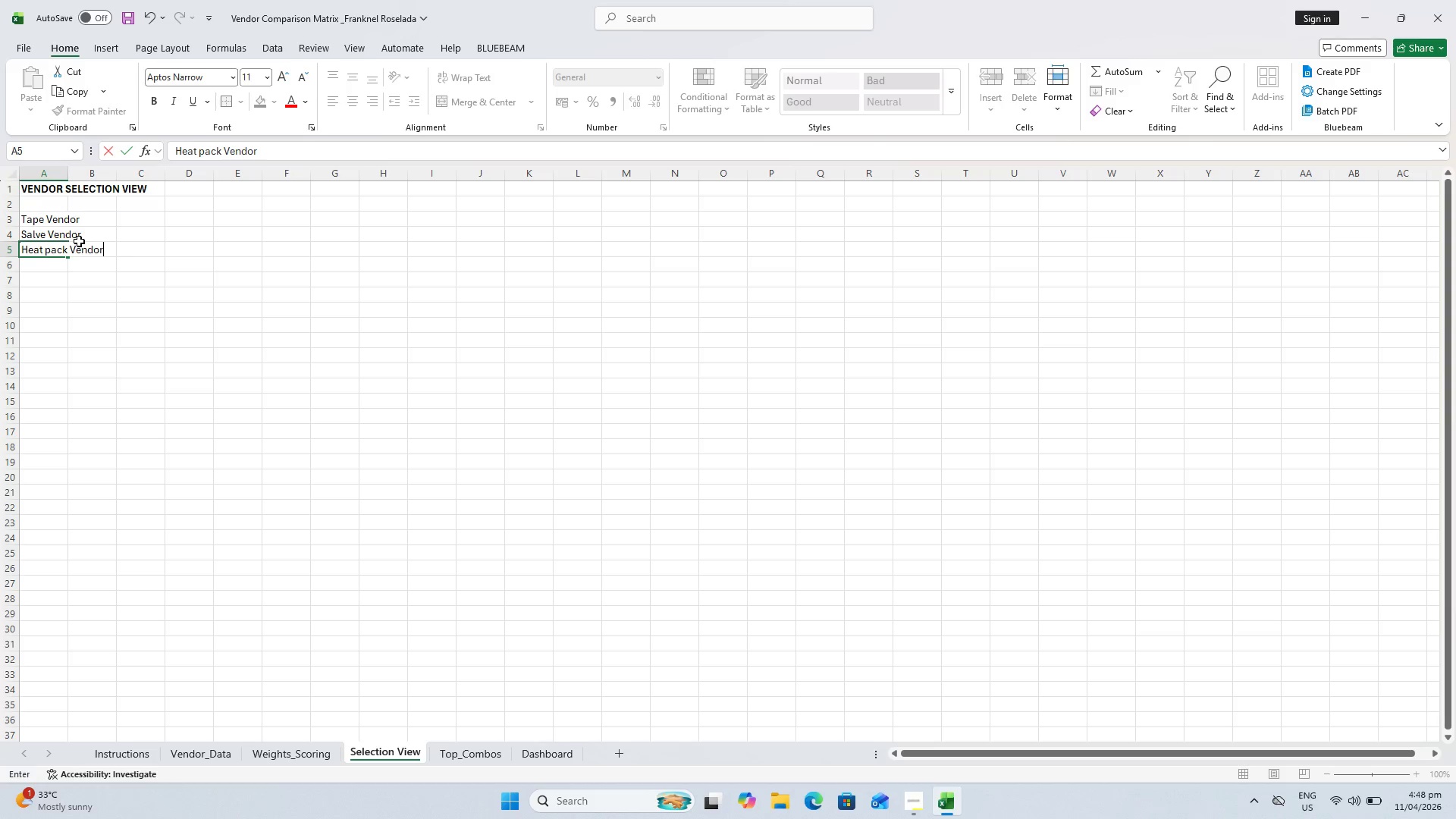 
key(Enter)
 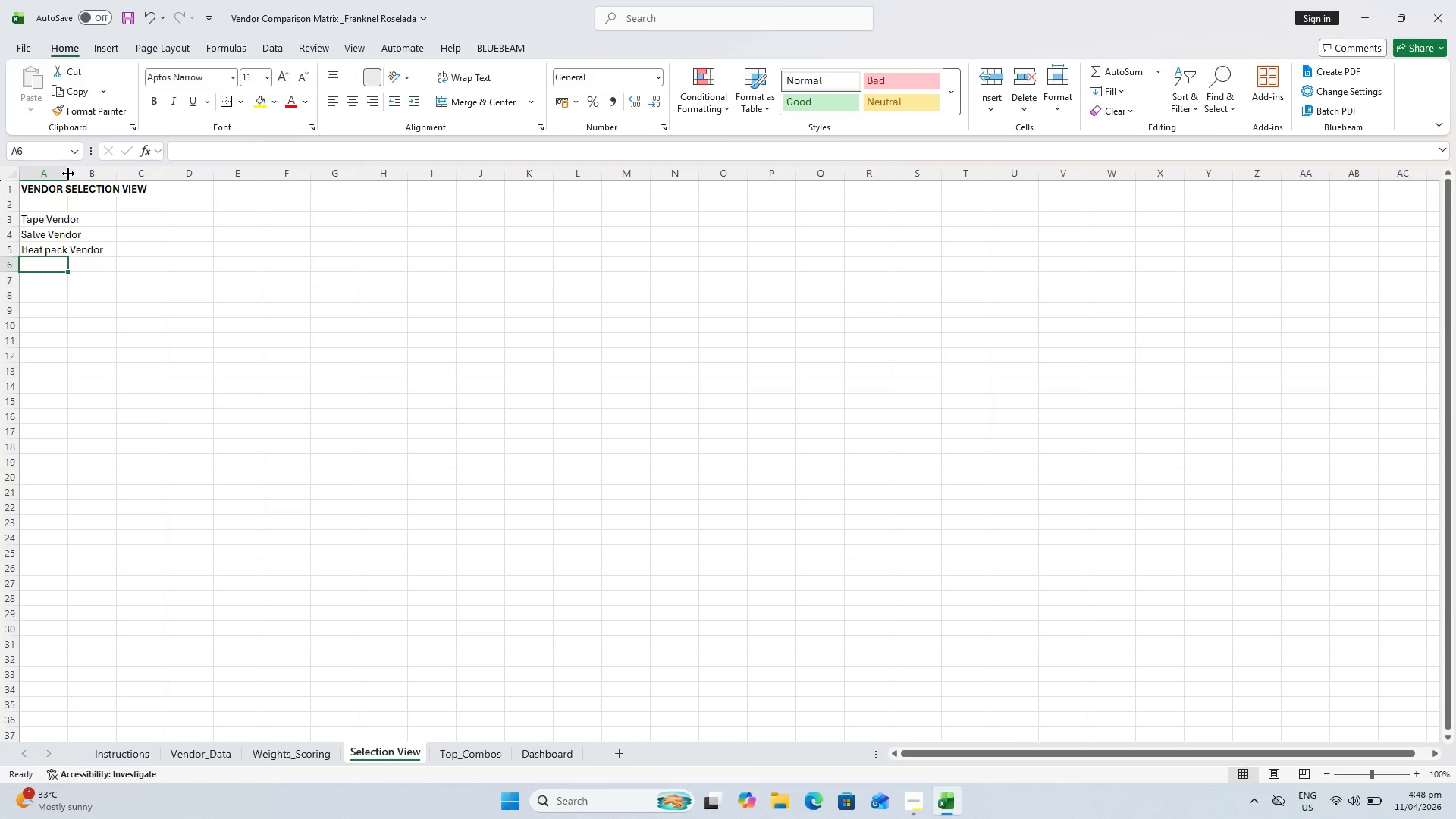 
double_click([64, 172])
 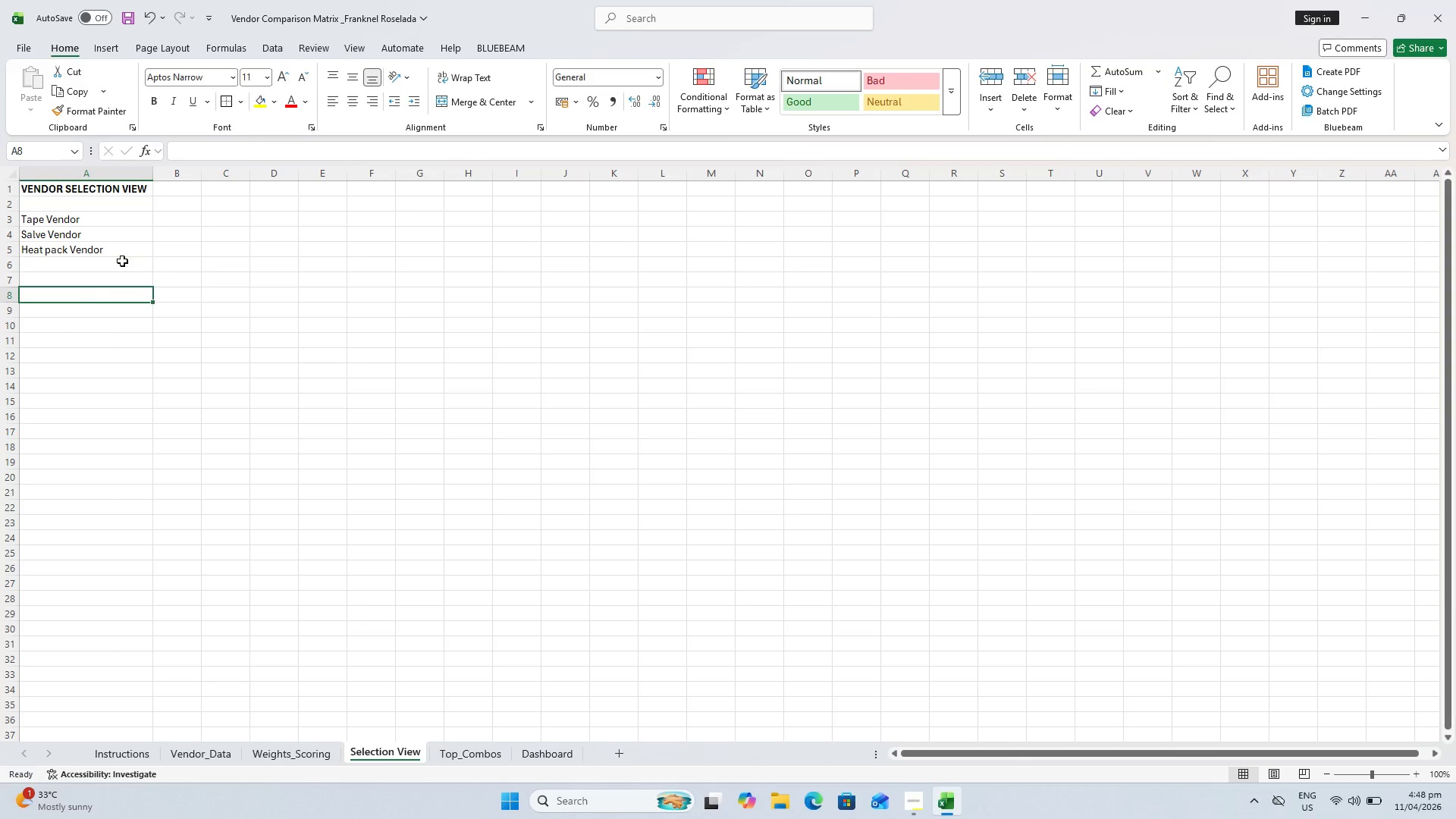 
triple_click([155, 234])
 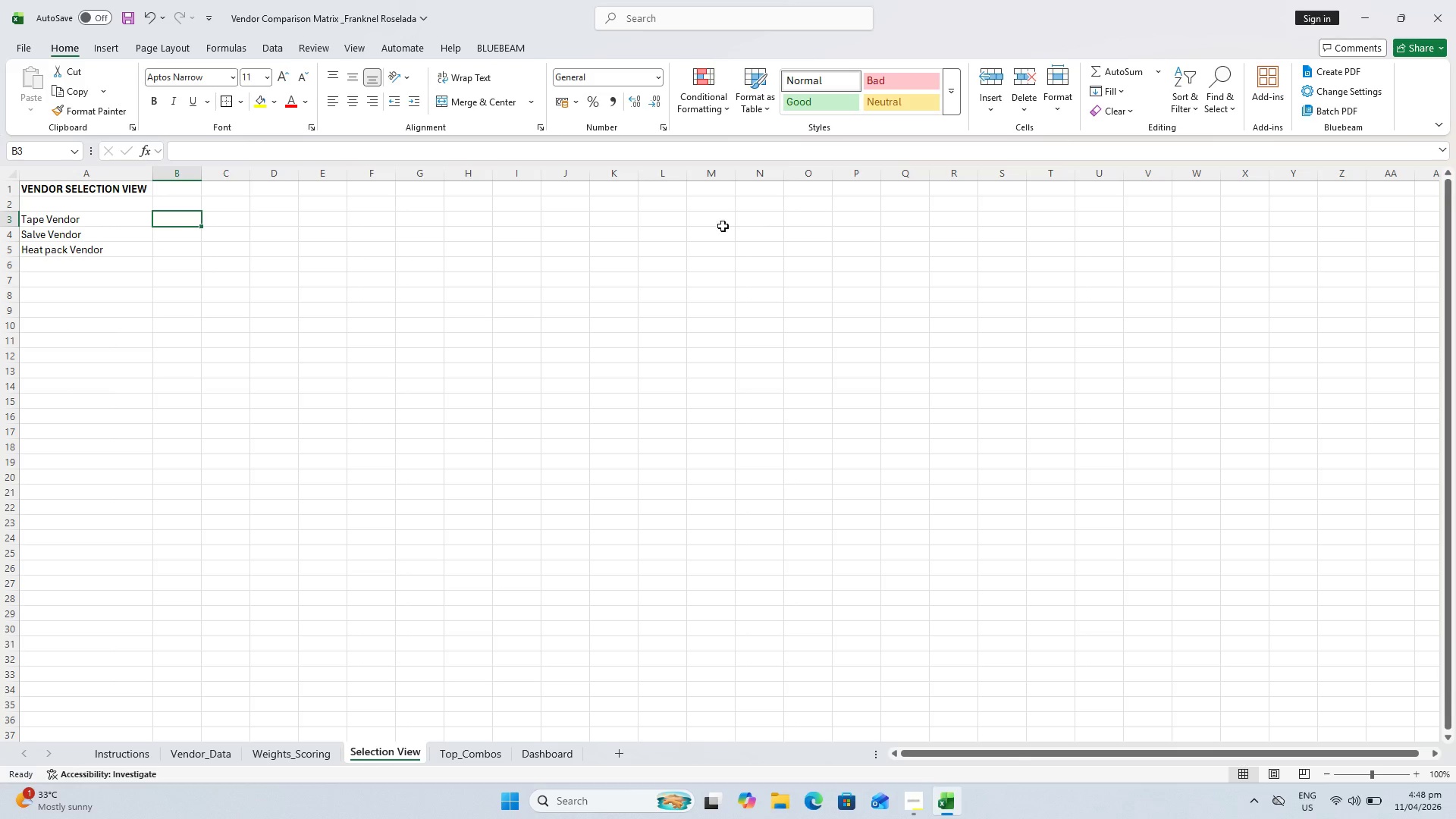 
double_click([665, 215])
 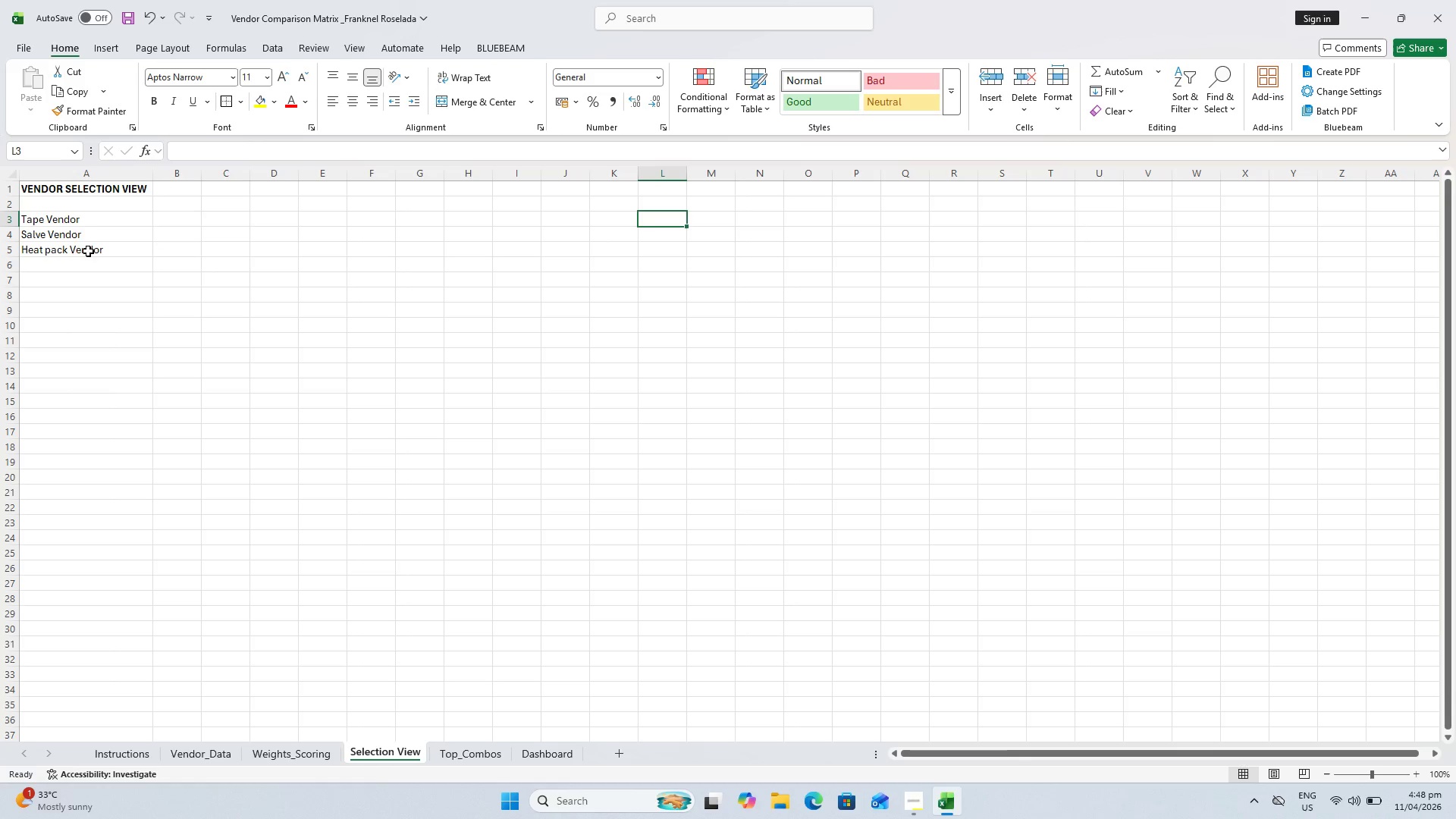 
left_click_drag(start_coordinate=[29, 217], to_coordinate=[42, 255])
 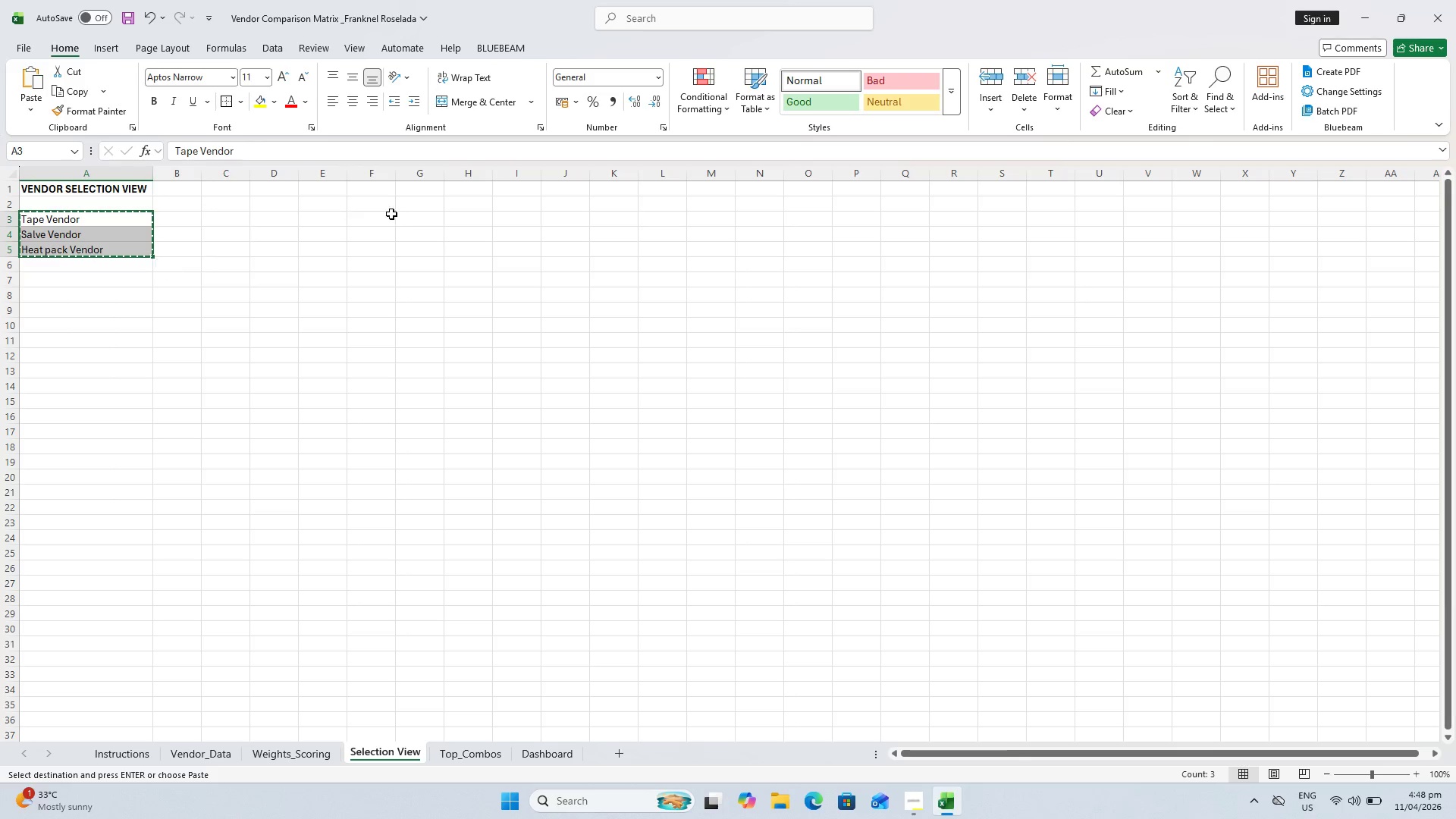 
key(Control+C)
 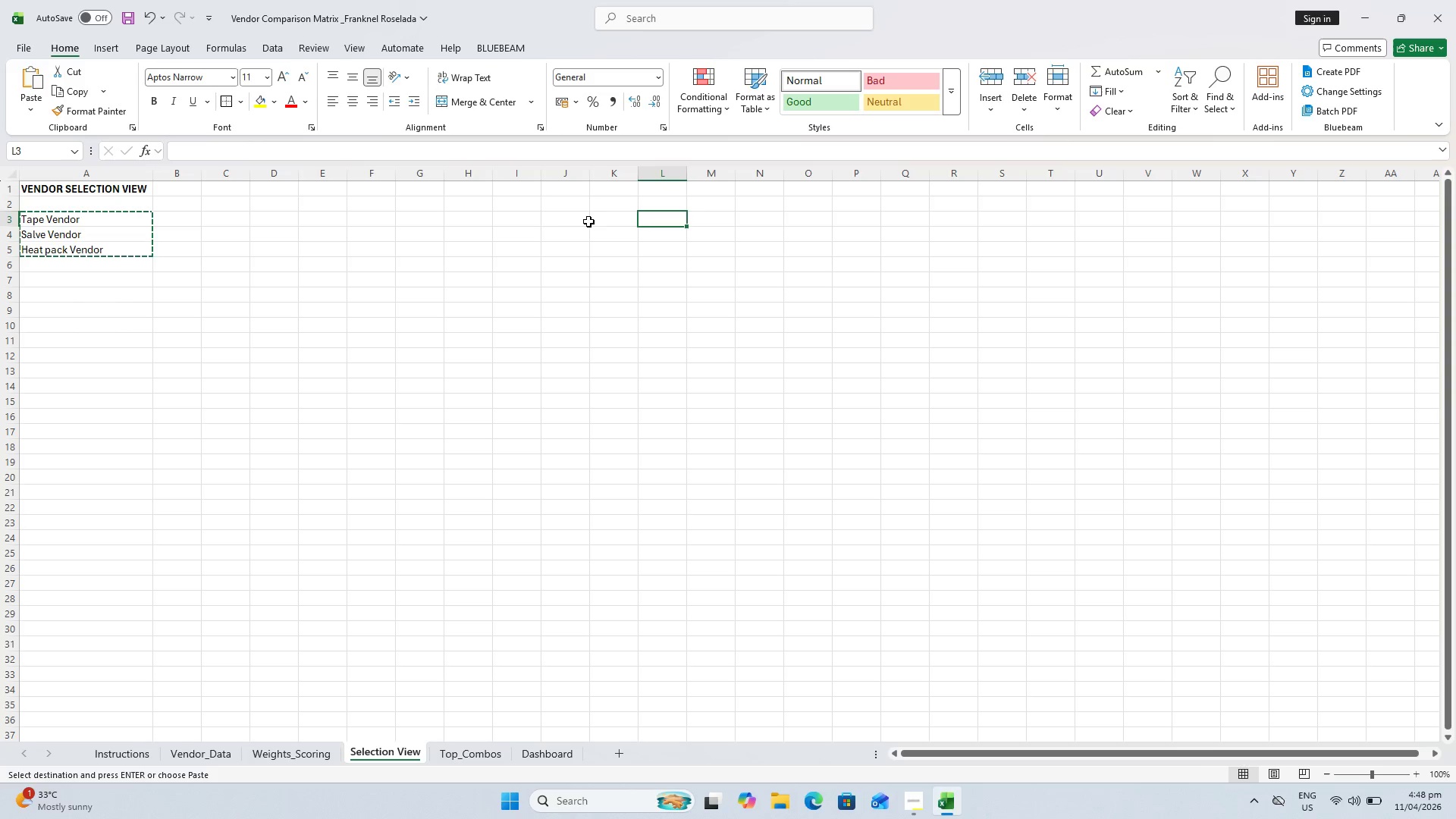 
left_click([466, 216])
 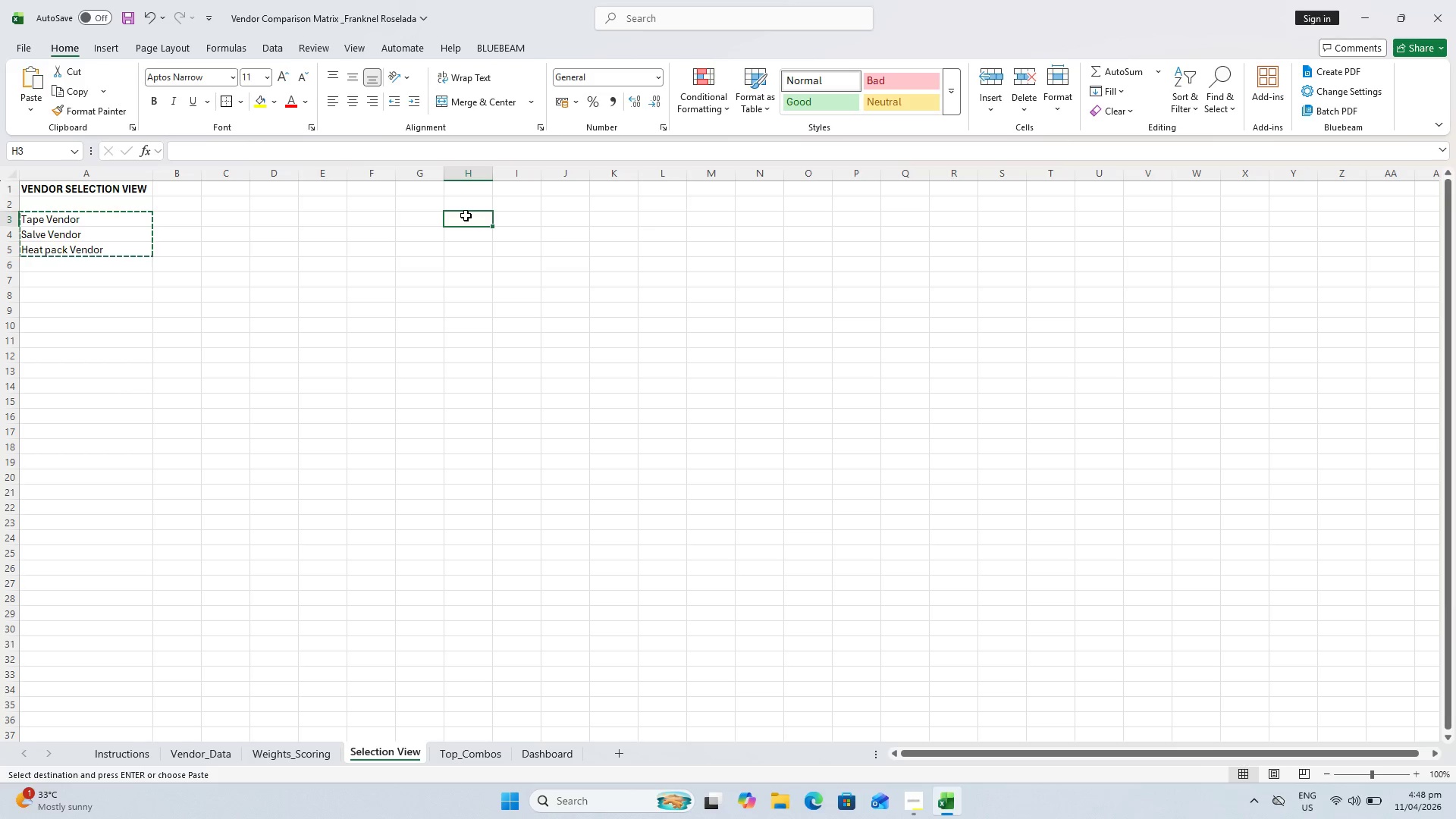 
key(Control+V)
 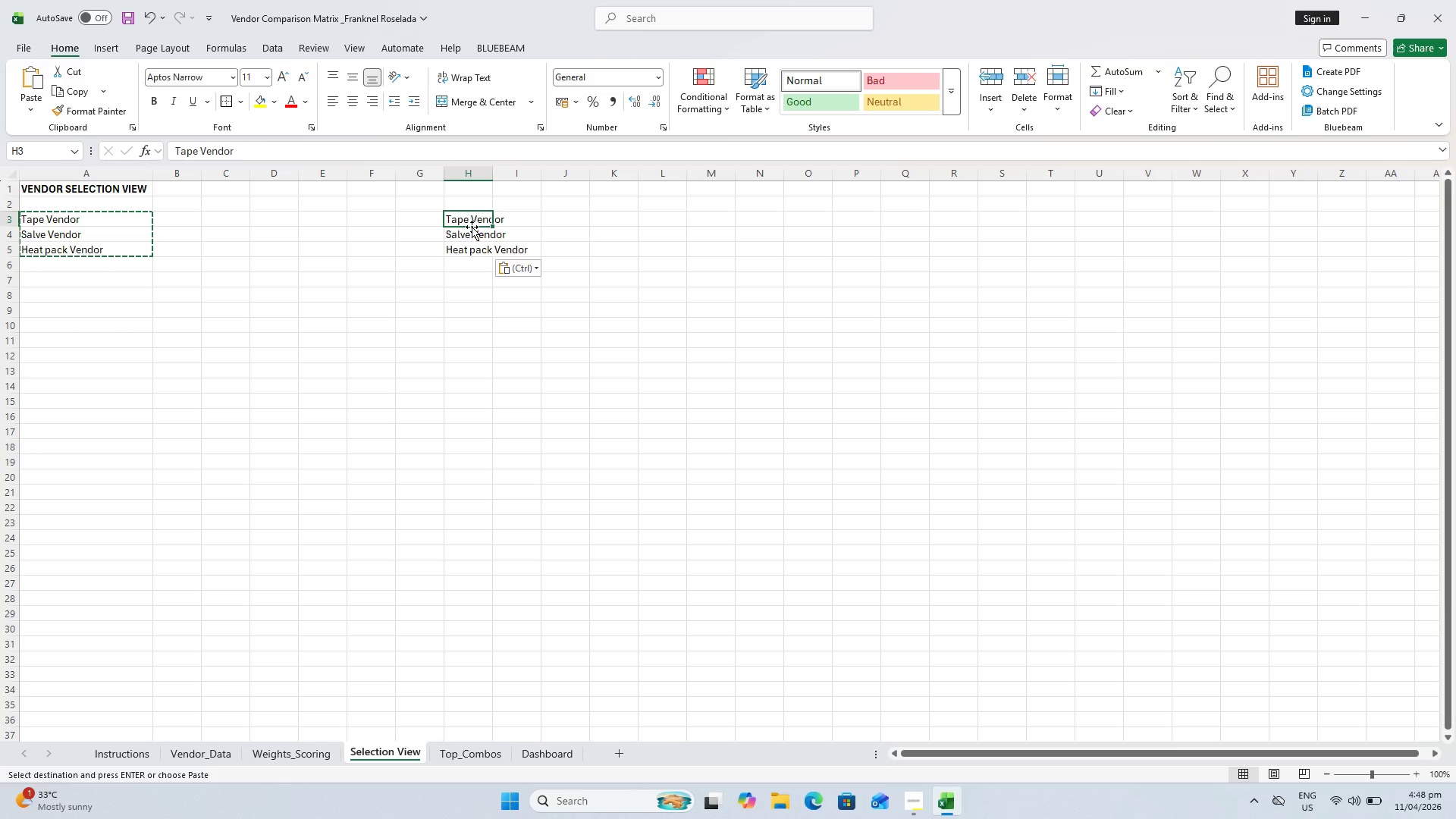 
double_click([463, 237])
 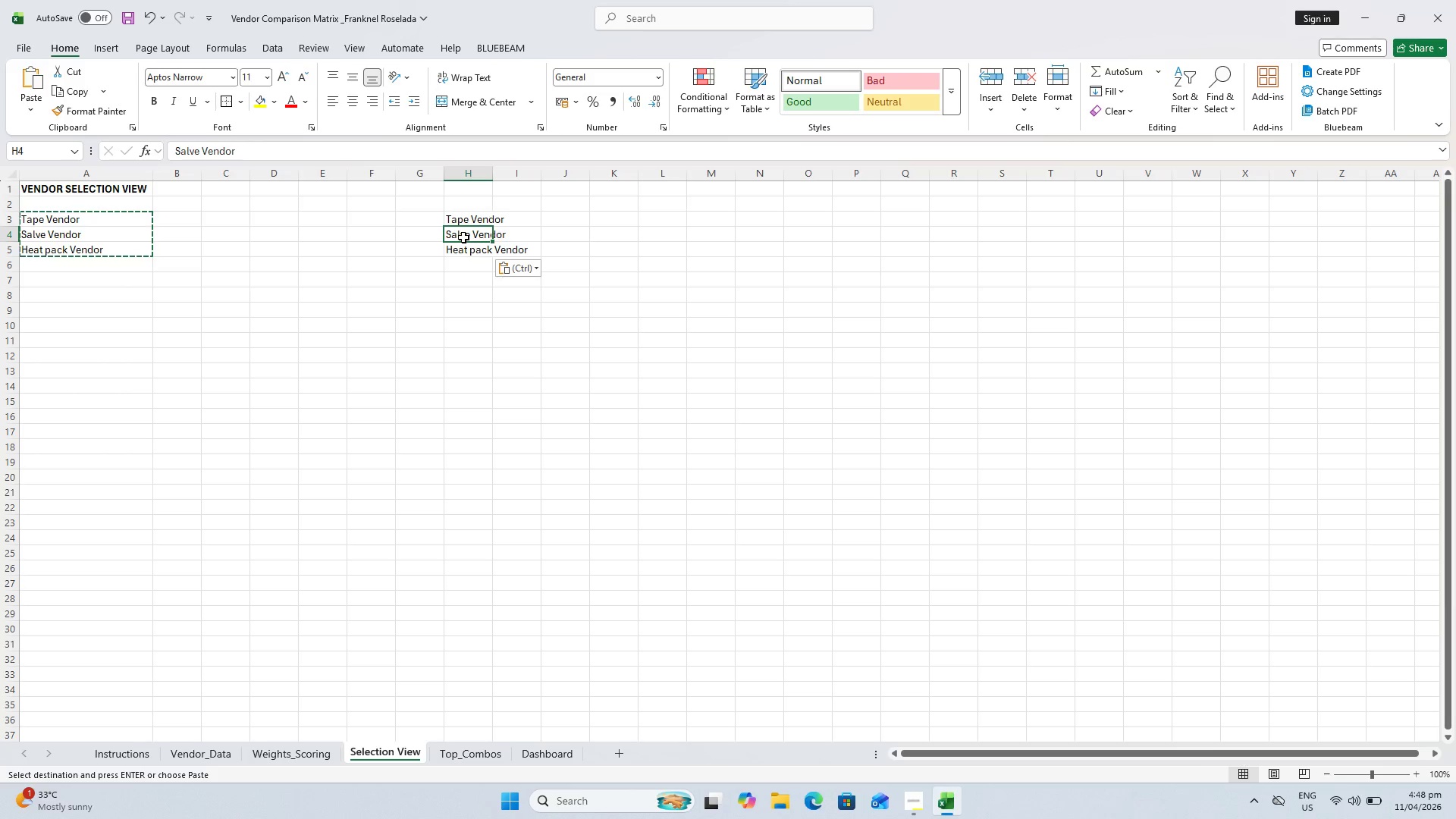 
key(Control+X)
 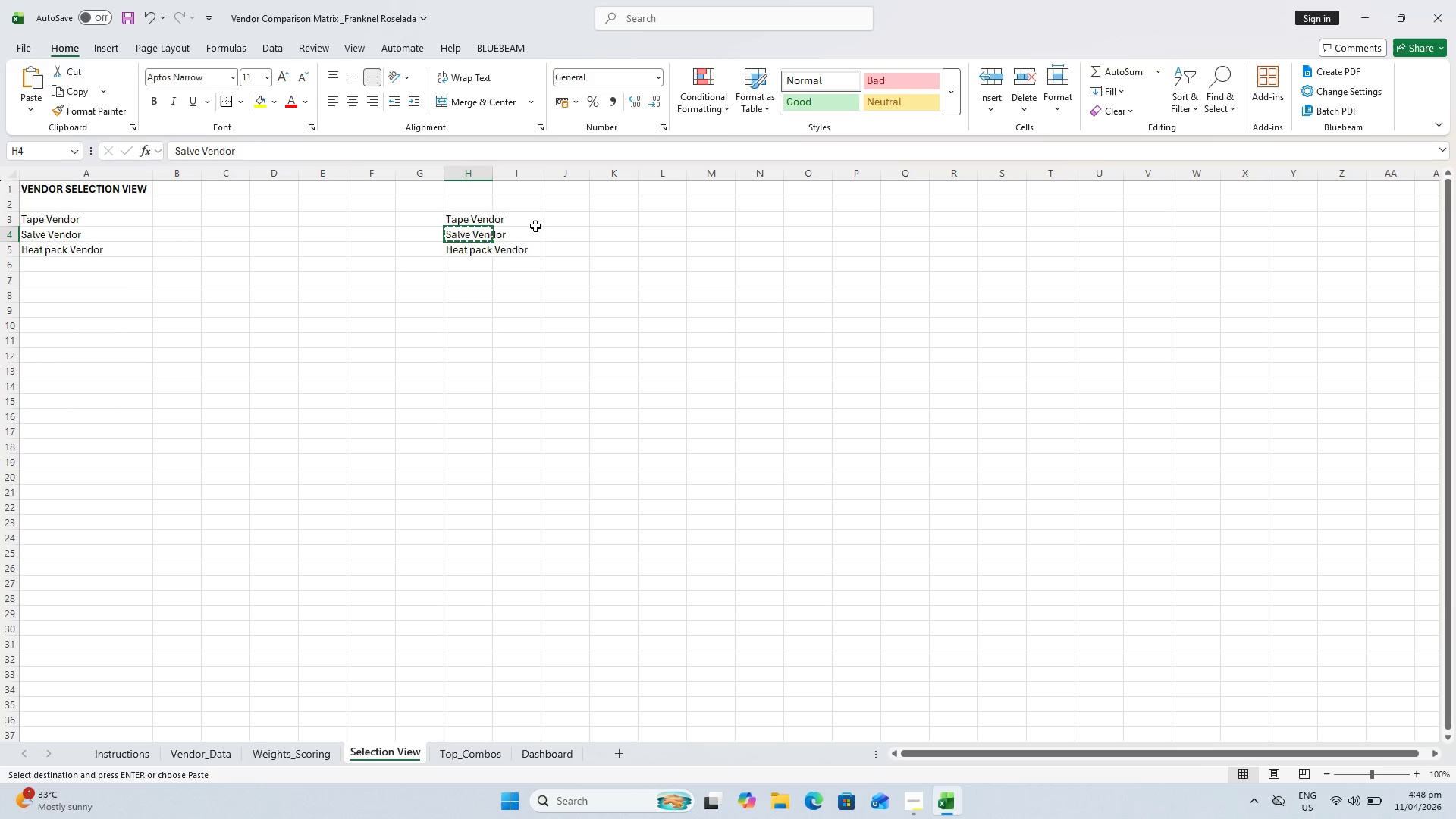 
left_click([529, 224])
 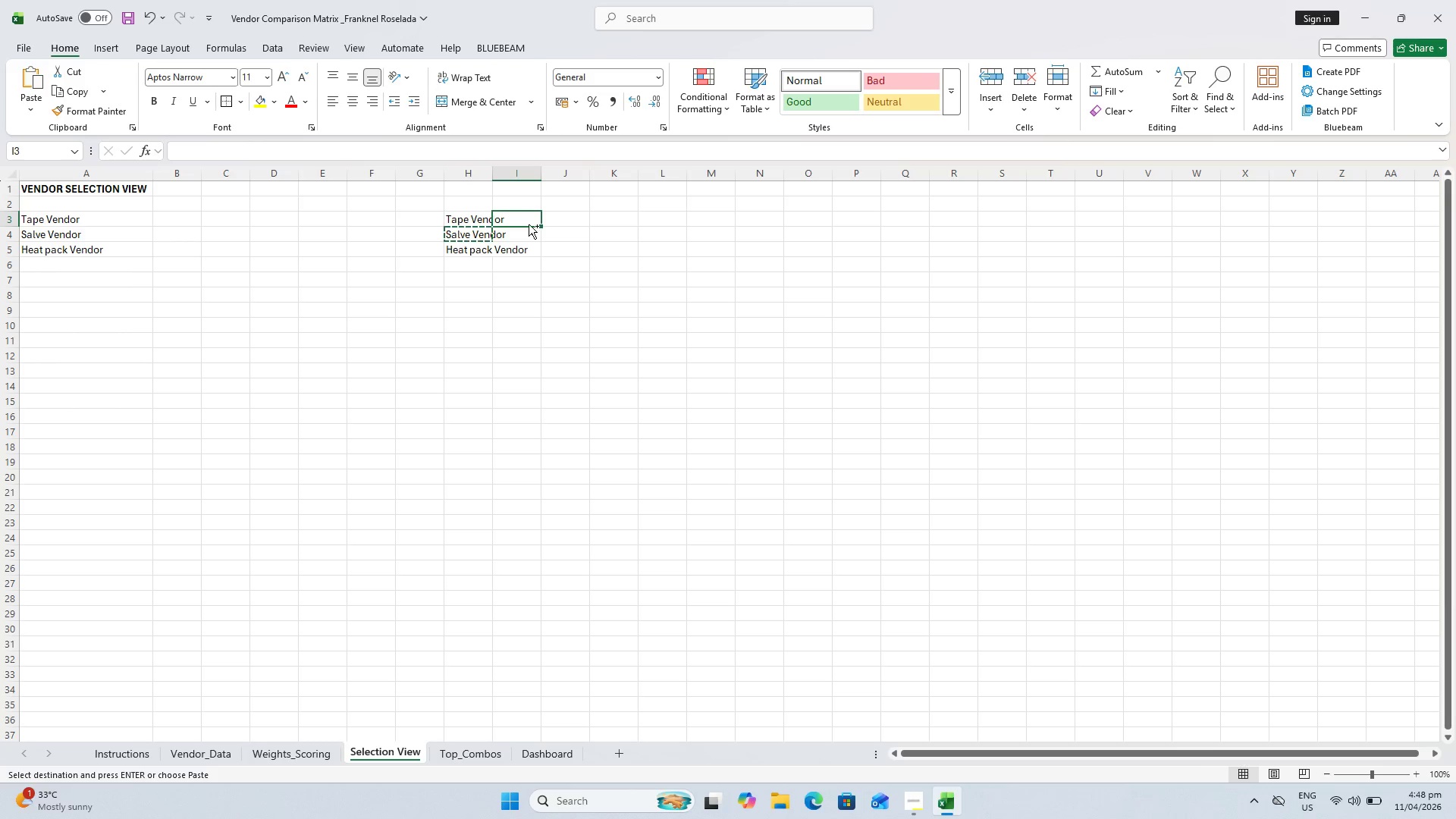 
key(Control+V)
 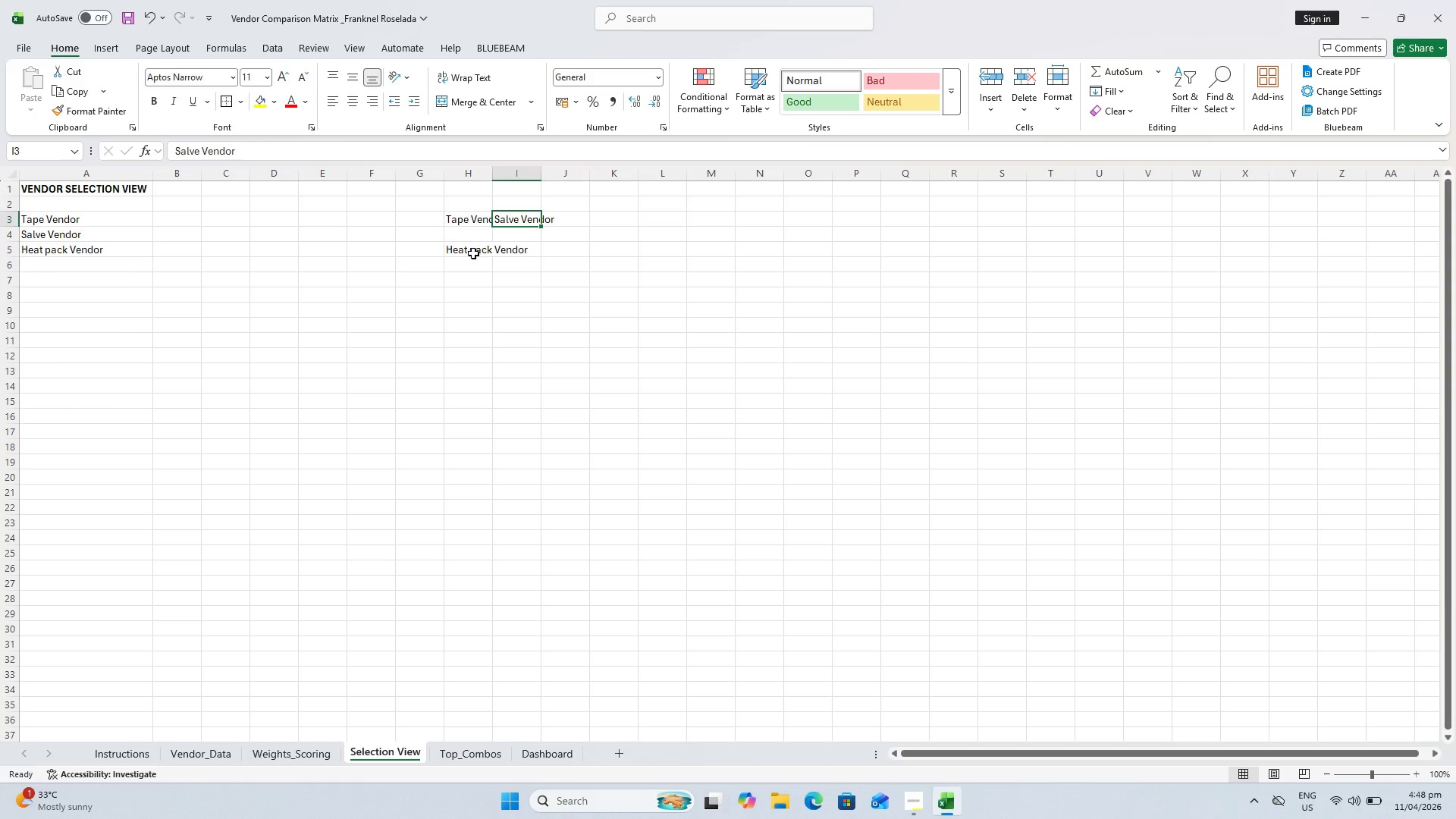 
left_click([466, 251])
 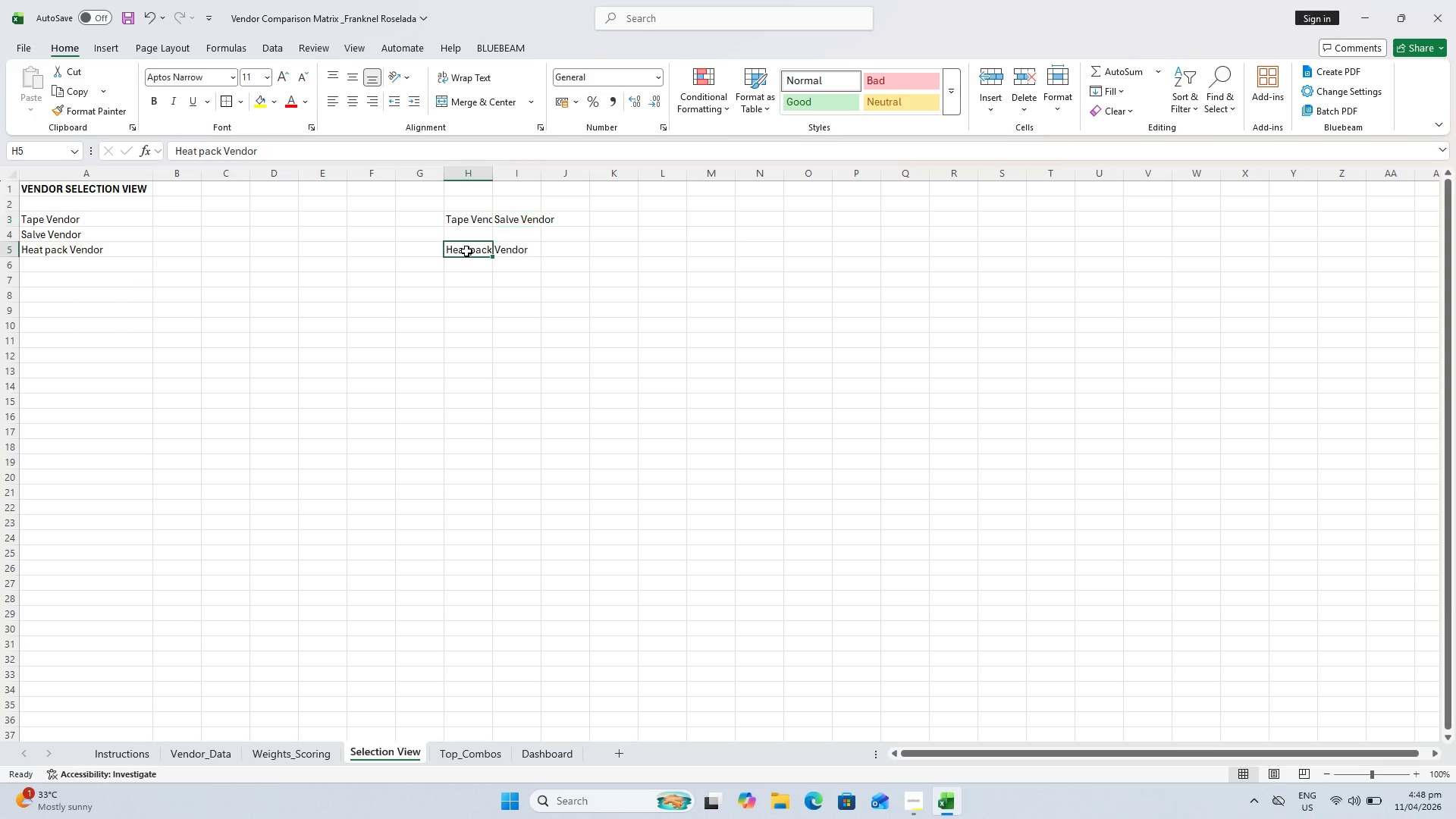 
key(Control+X)
 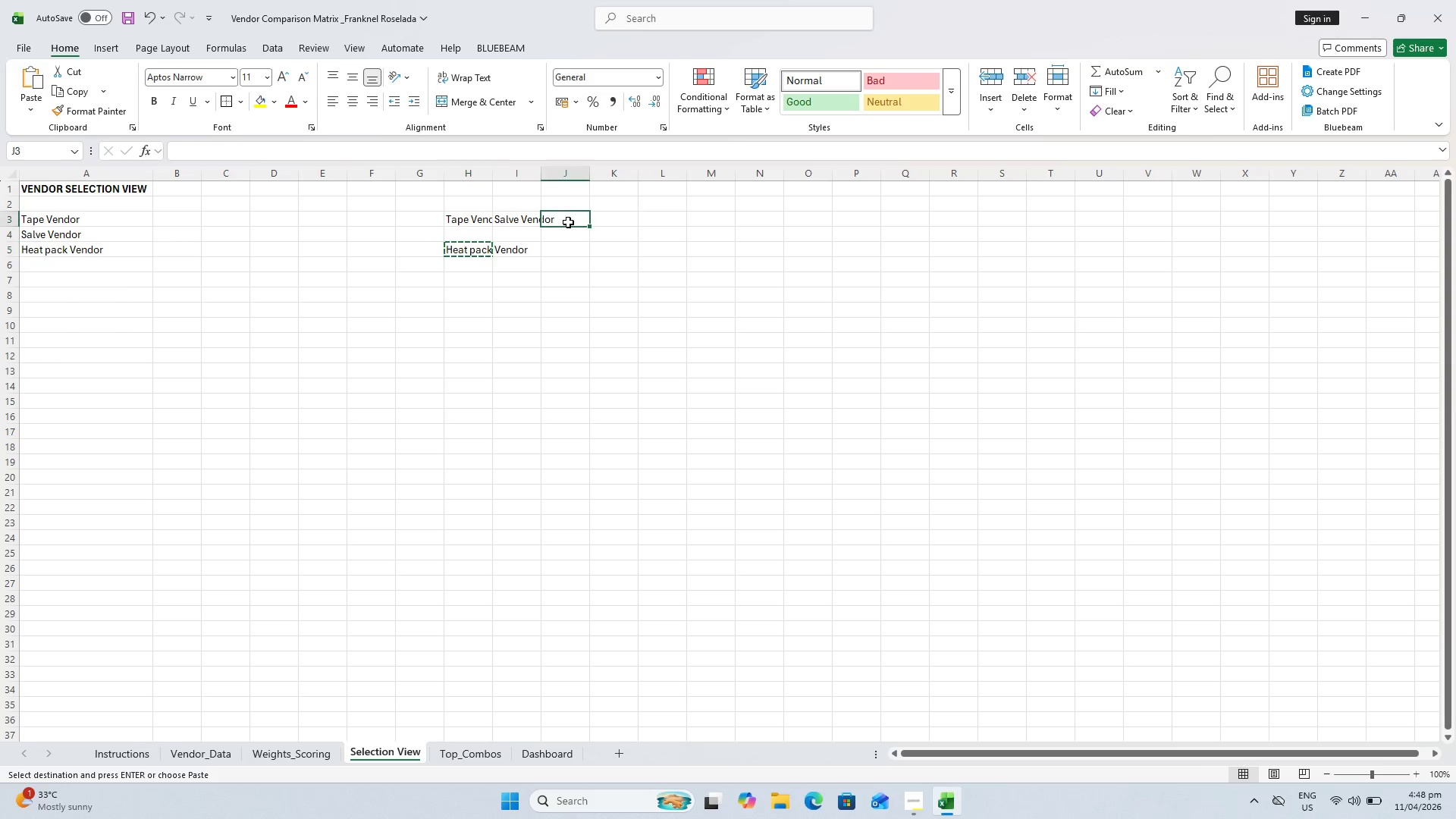 
key(Control+V)
 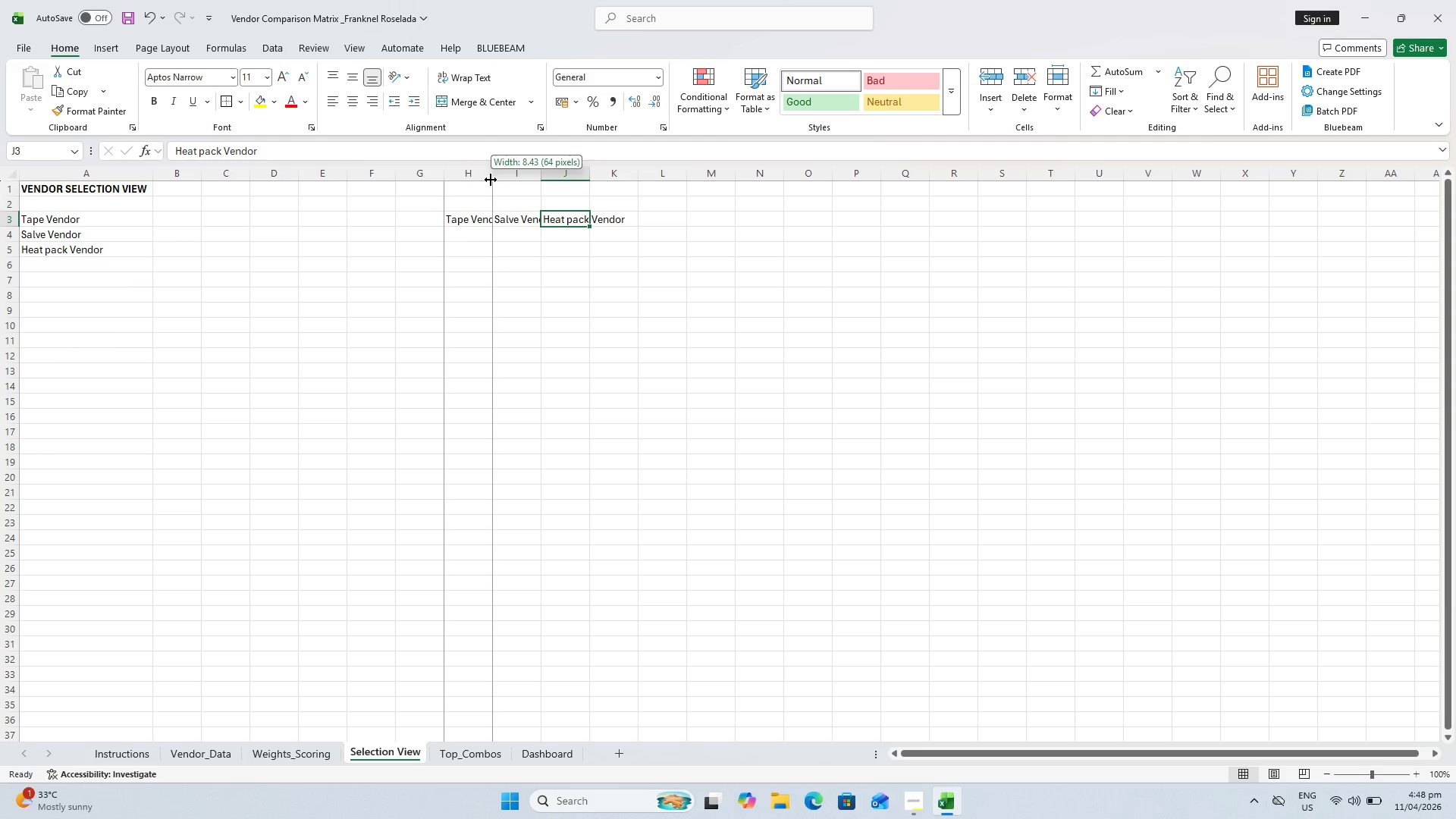 
left_click_drag(start_coordinate=[491, 180], to_coordinate=[494, 180])
 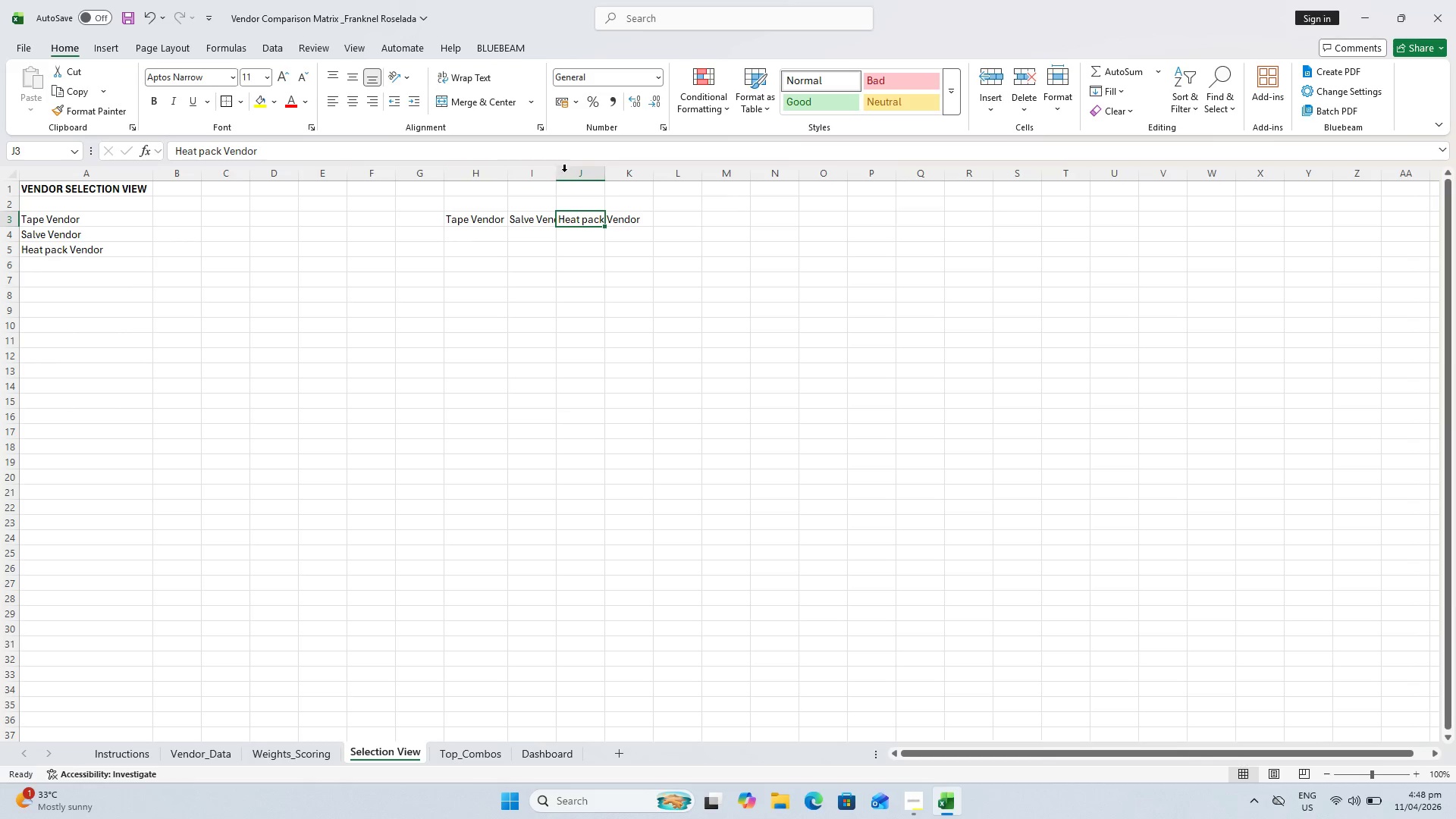 
triple_click([567, 171])
 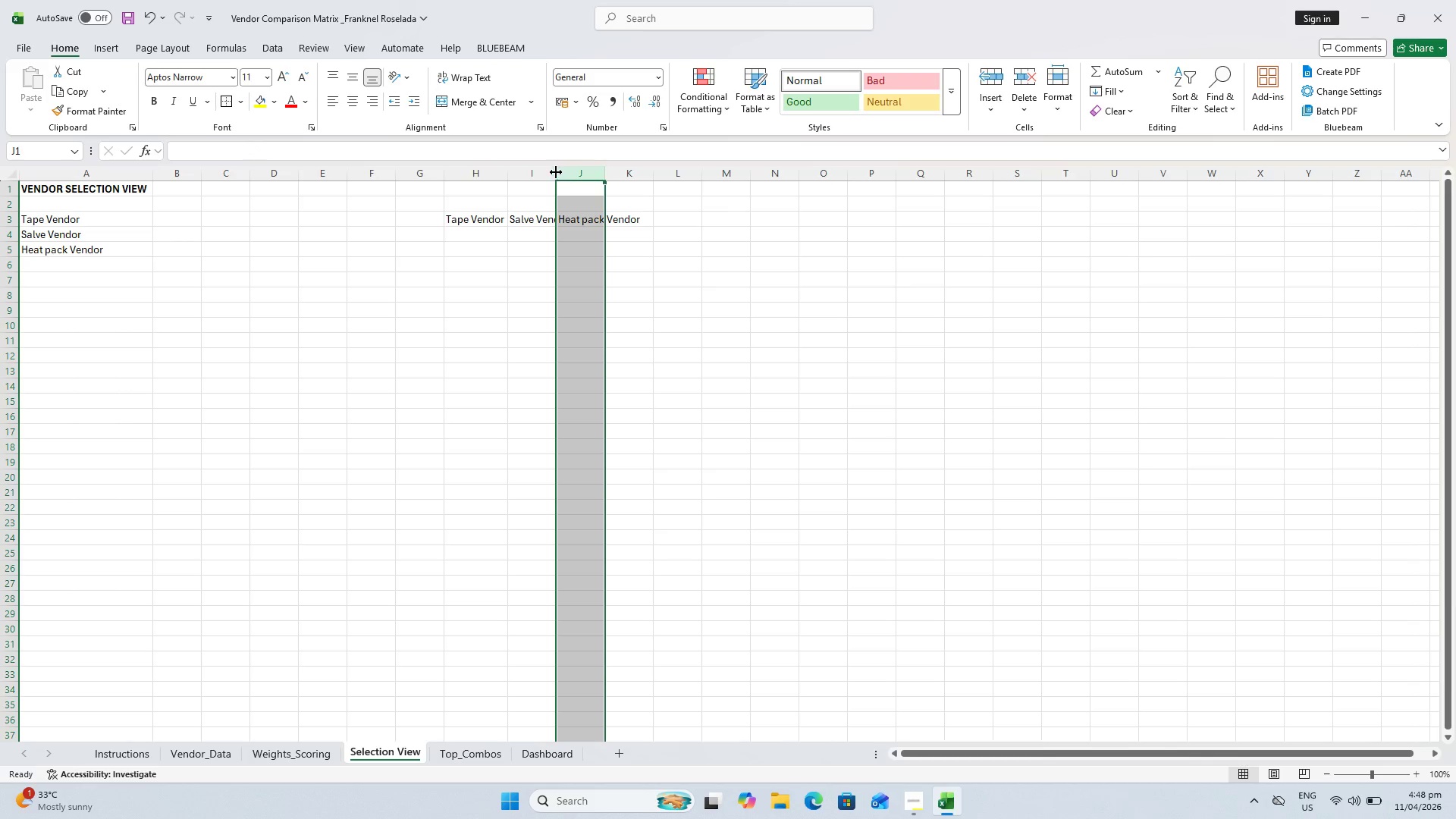 
triple_click([554, 173])
 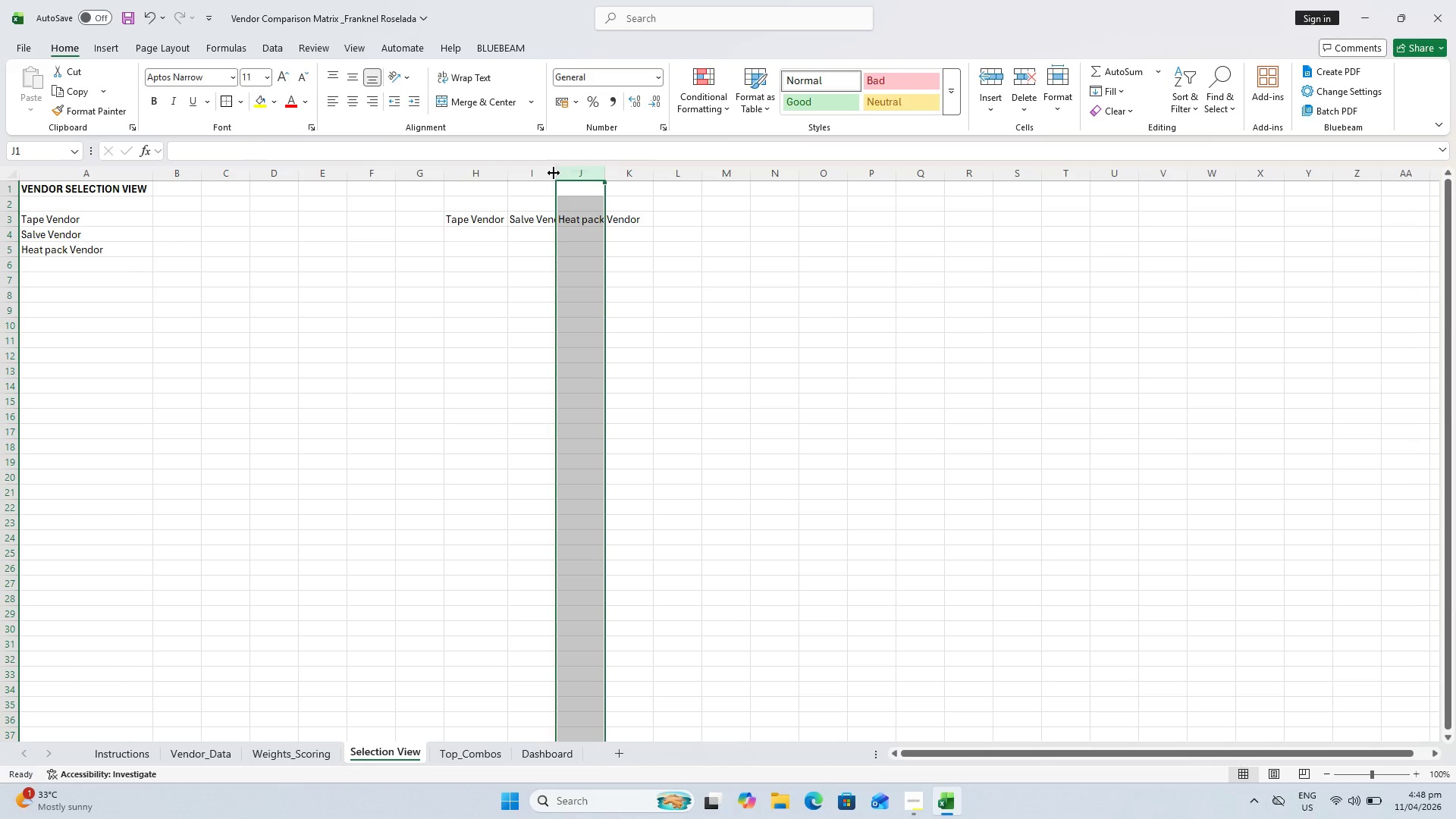 
triple_click([554, 173])
 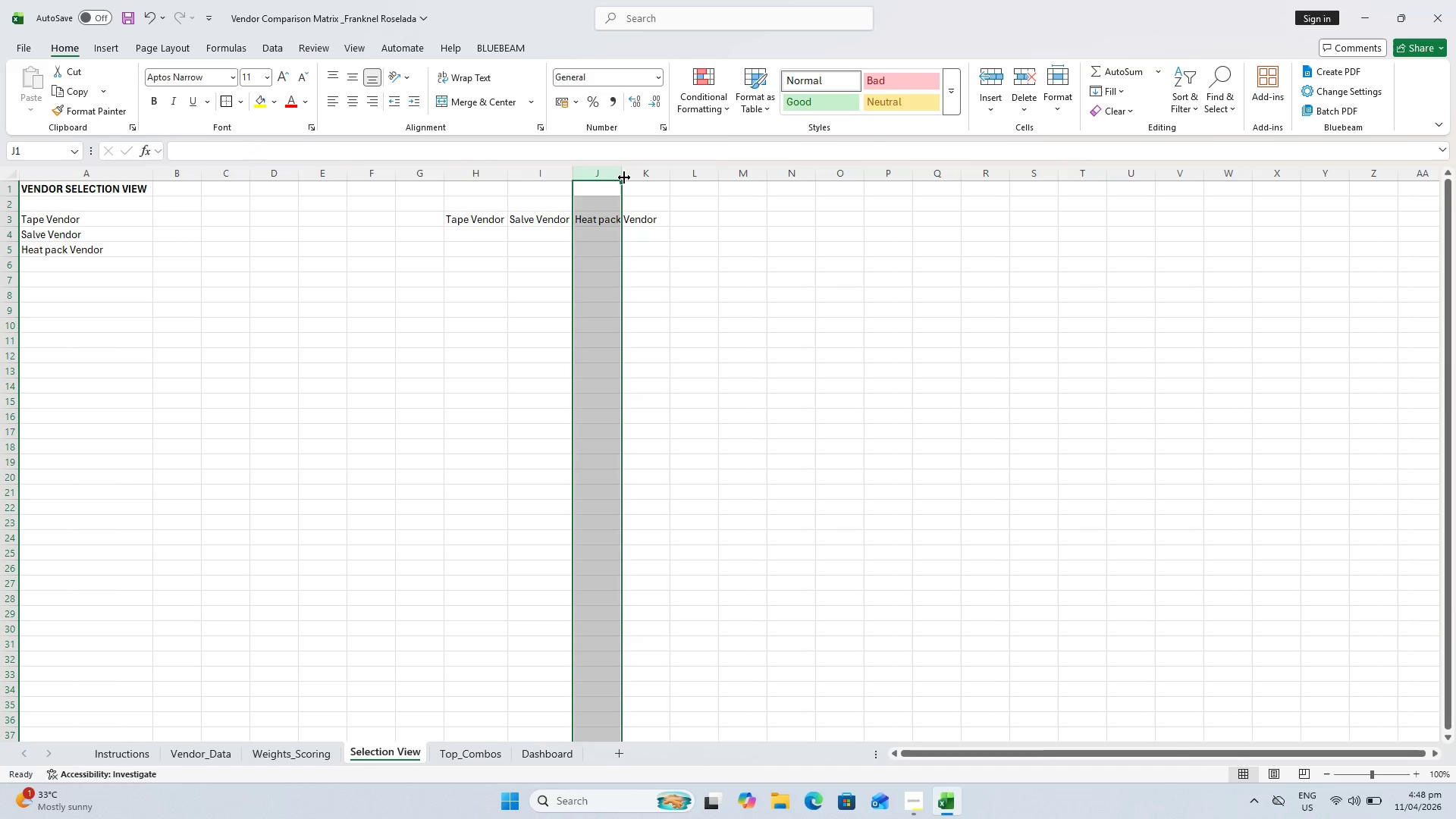 
double_click([627, 177])
 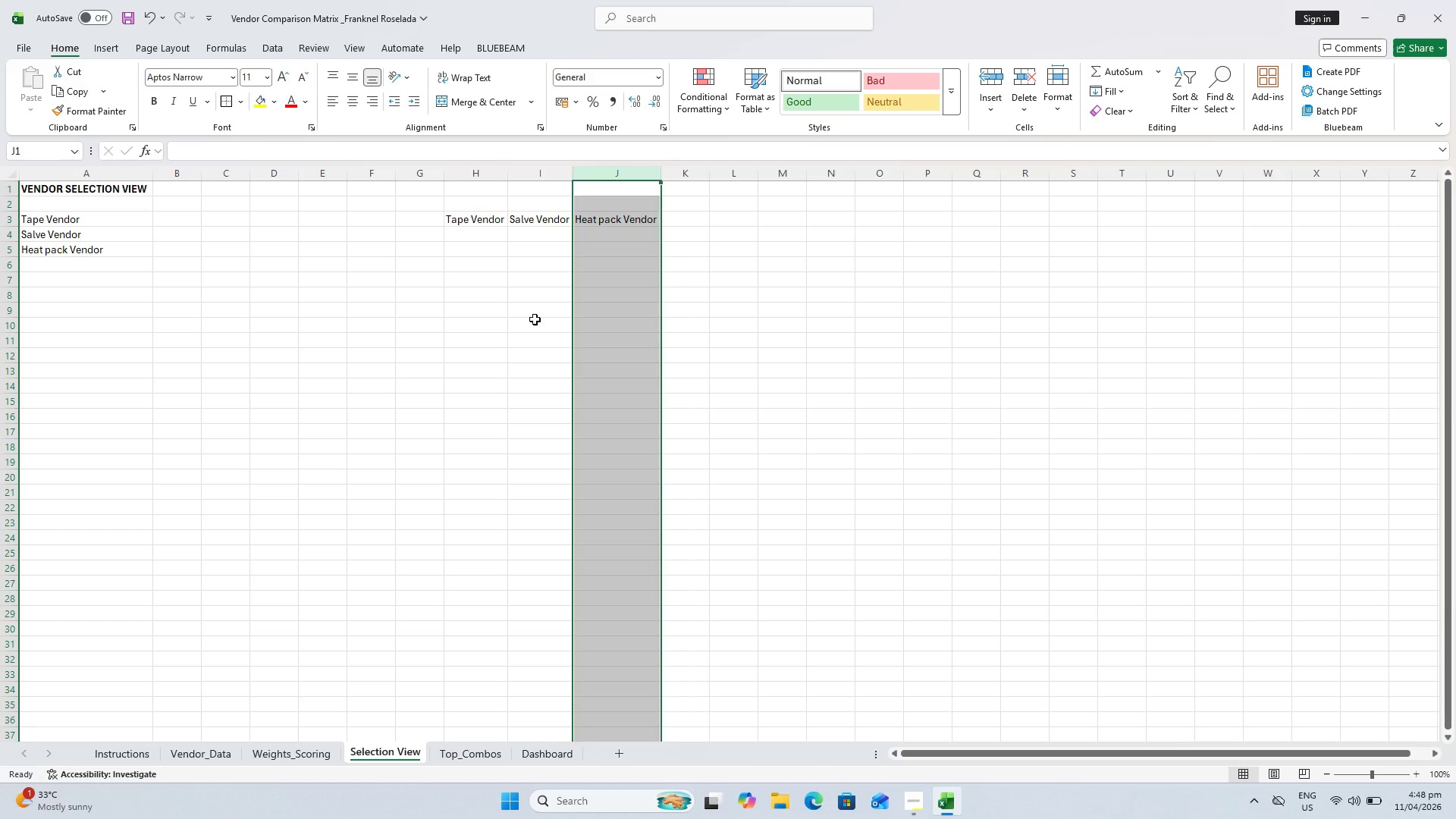 
triple_click([524, 347])
 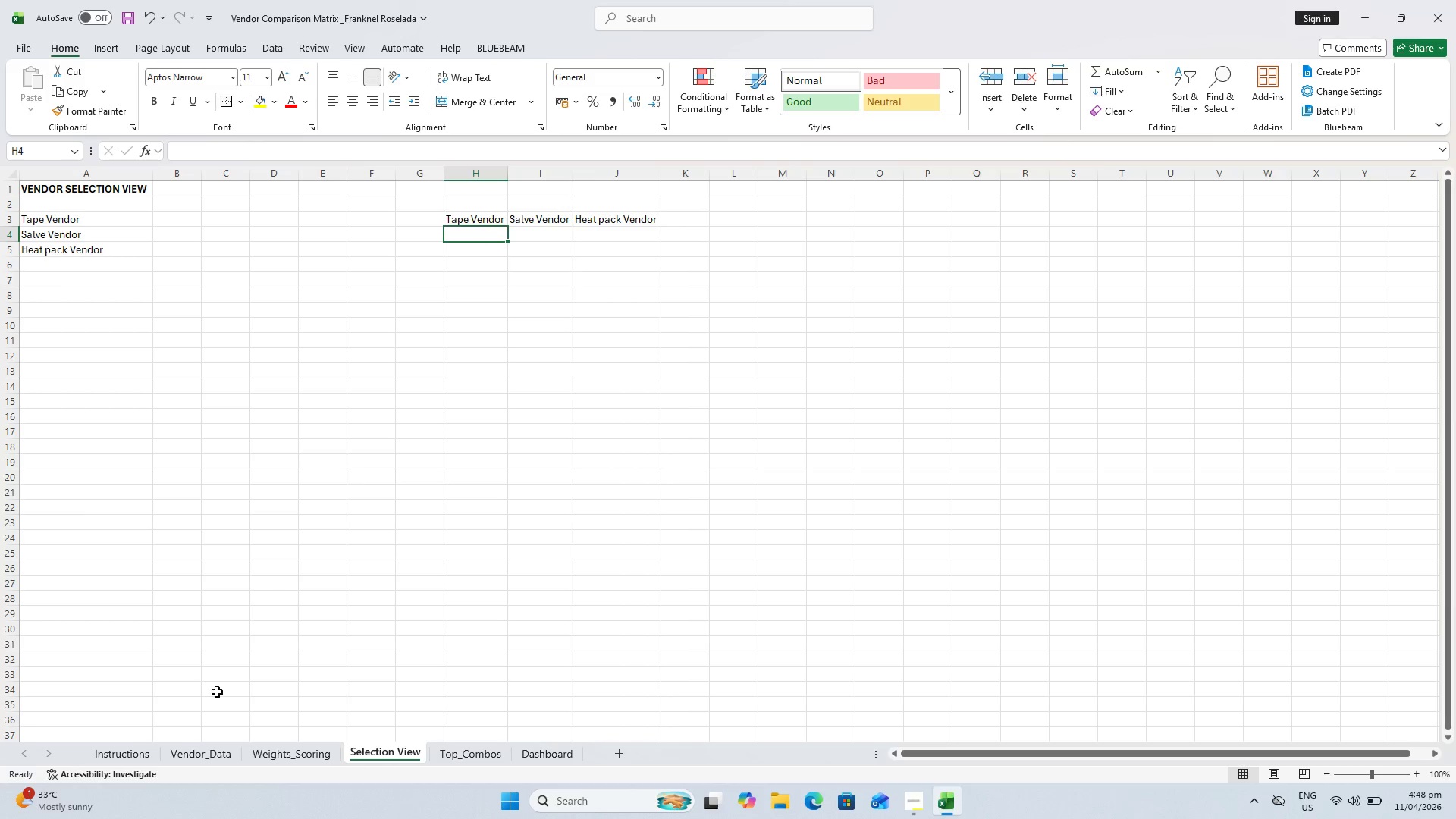 
left_click([130, 763])
 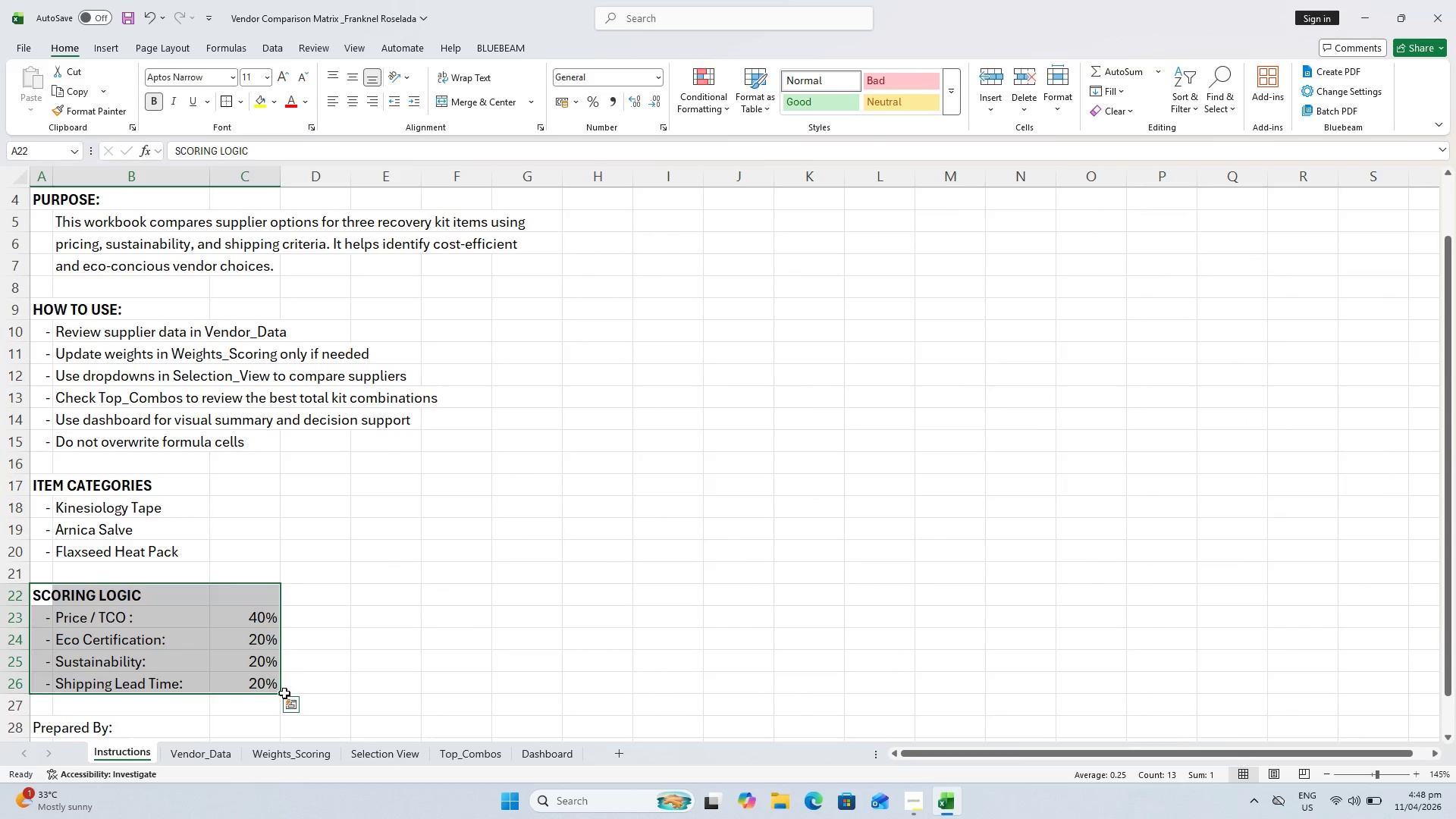 
left_click([223, 752])
 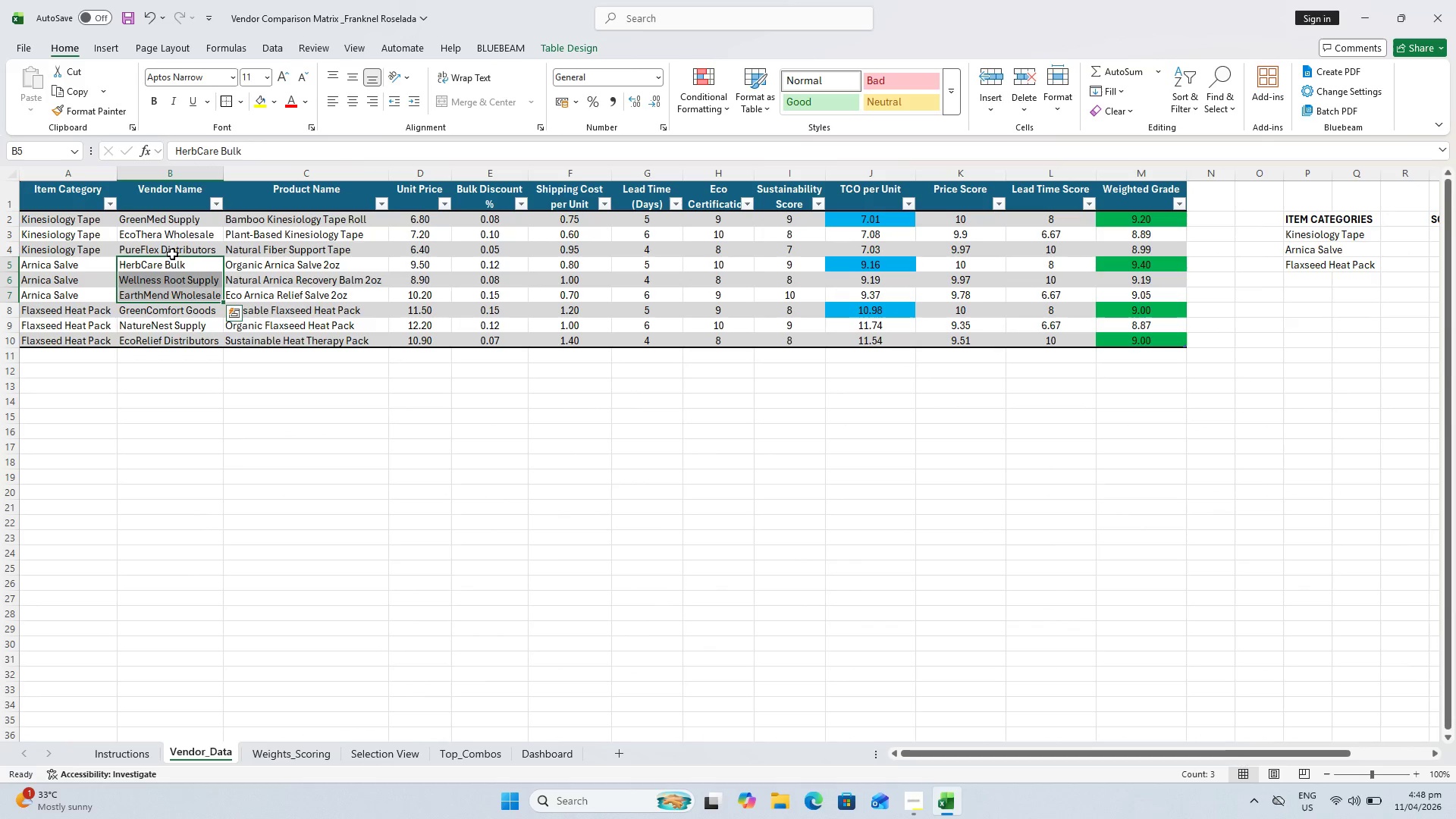 
left_click([160, 225])
 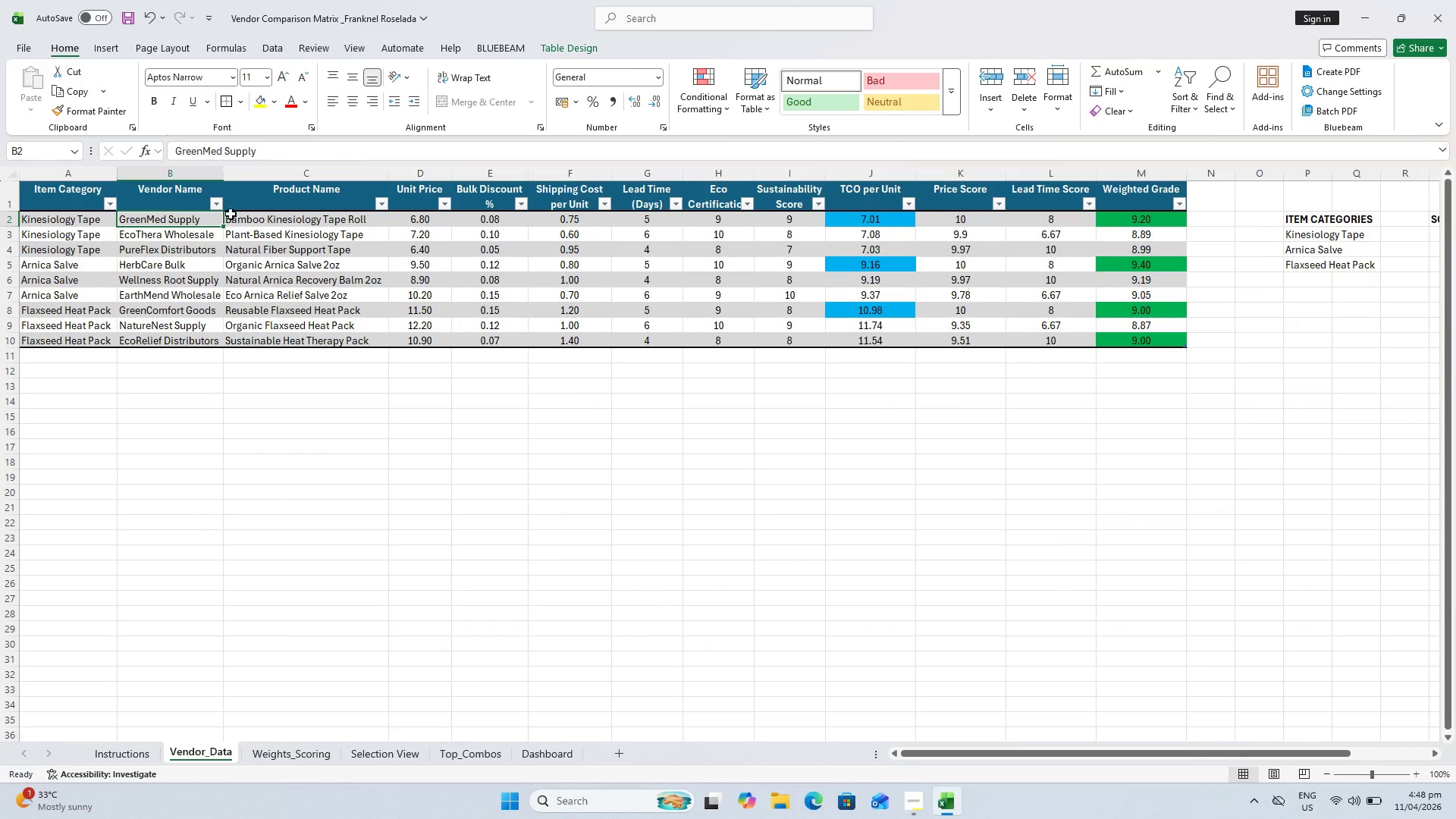 
left_click_drag(start_coordinate=[165, 221], to_coordinate=[166, 253])
 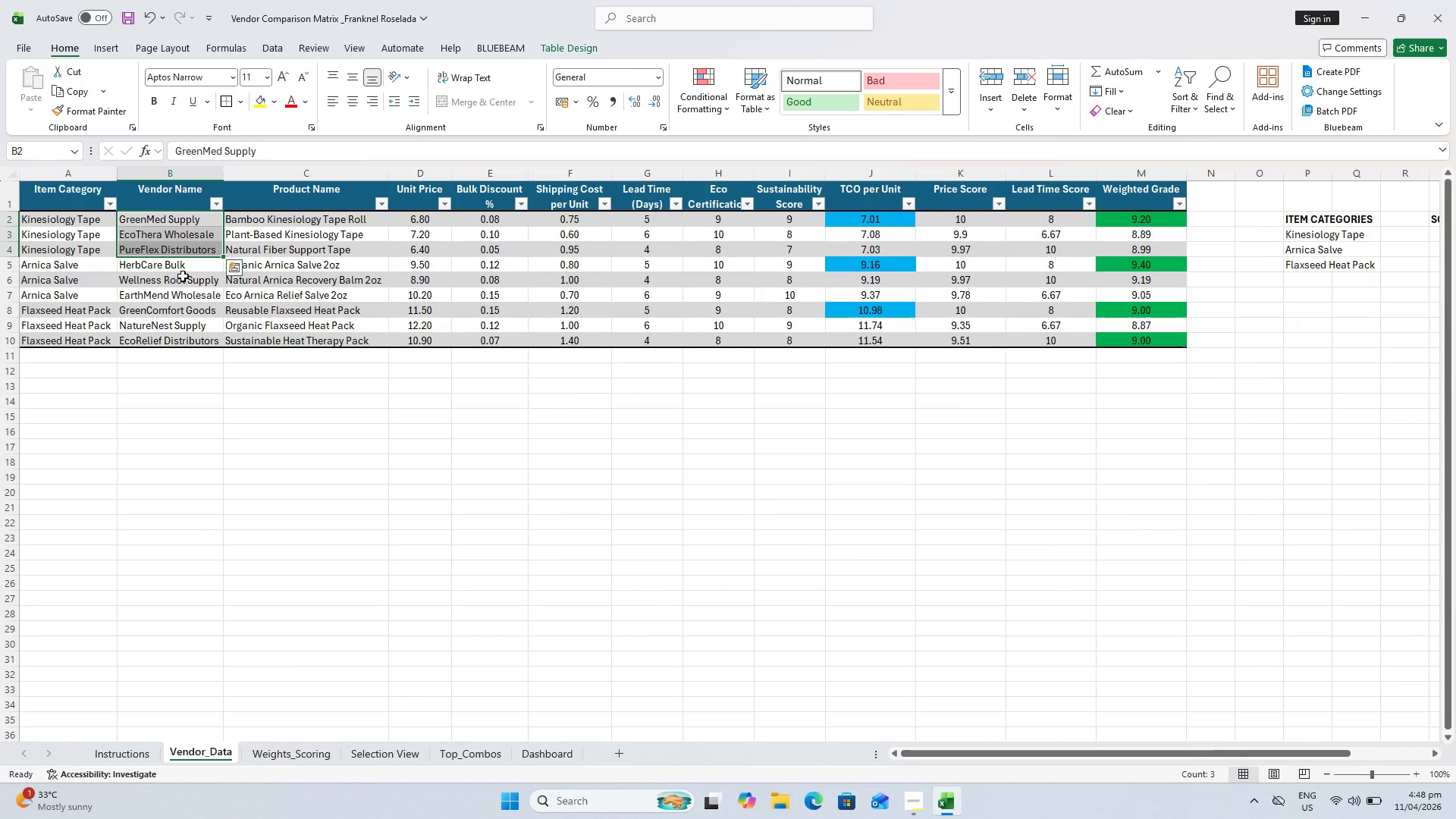 
key(Control+C)
 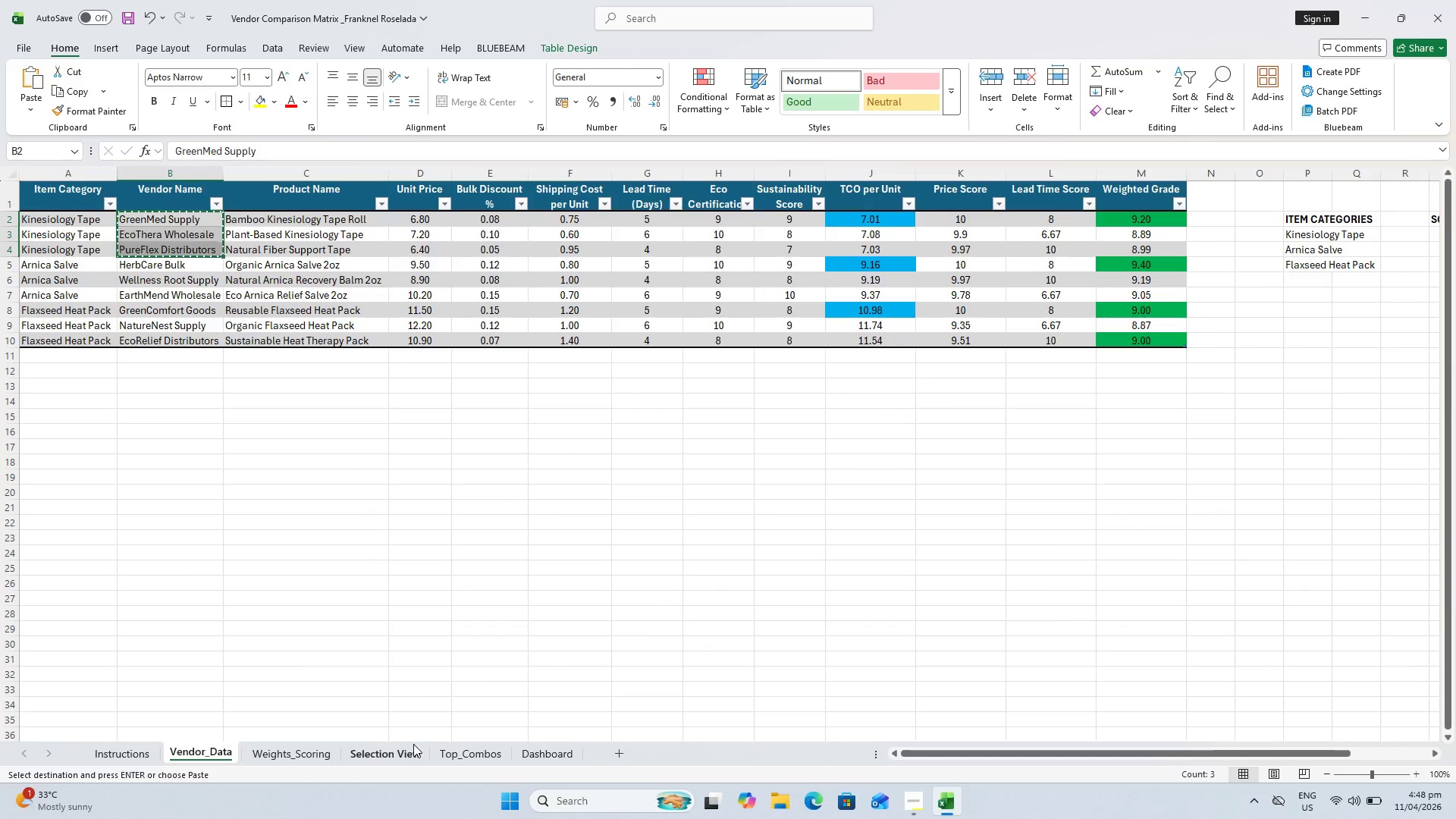 
double_click([404, 752])
 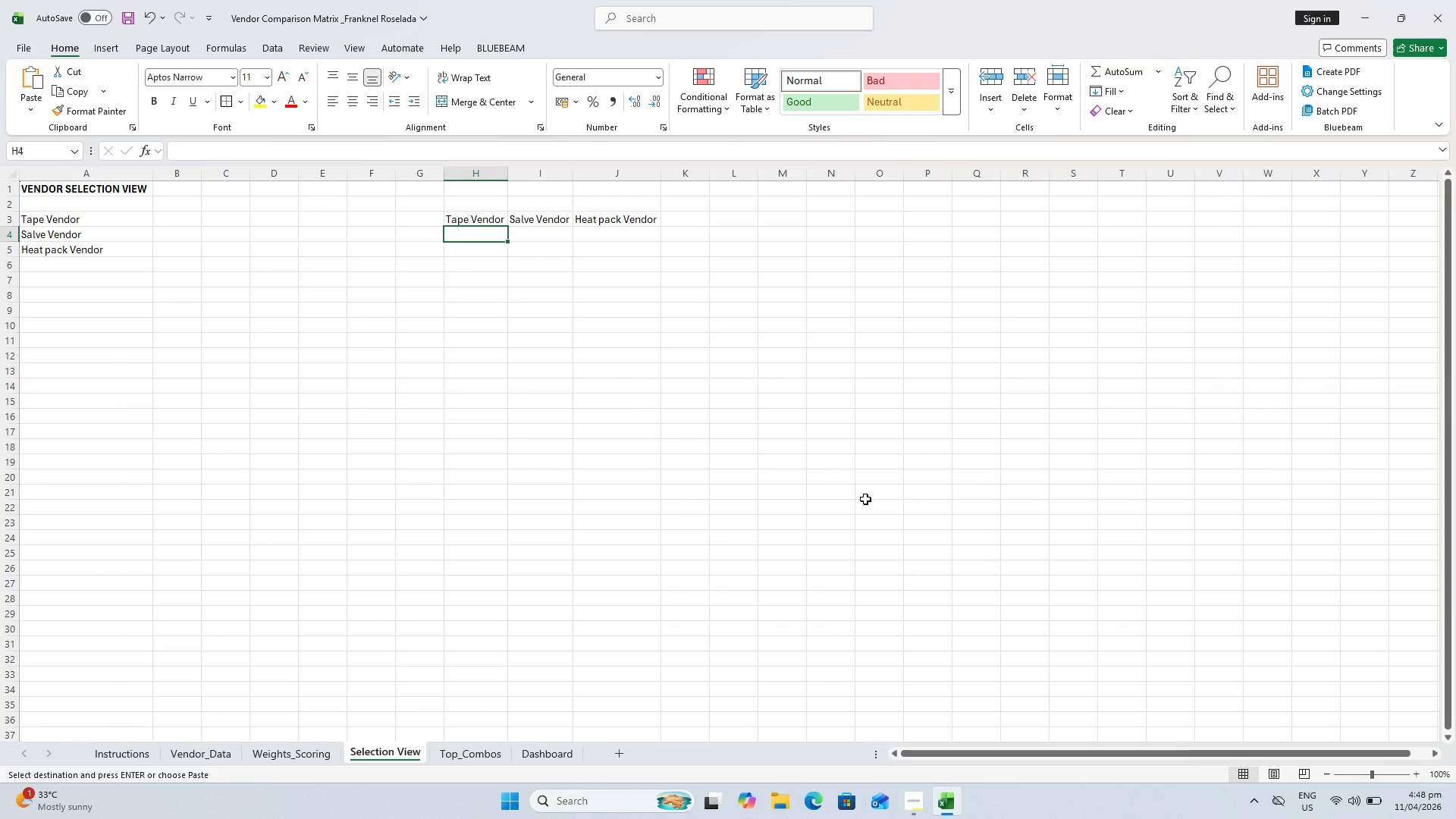 
left_click_drag(start_coordinate=[1040, 397], to_coordinate=[1040, 387])
 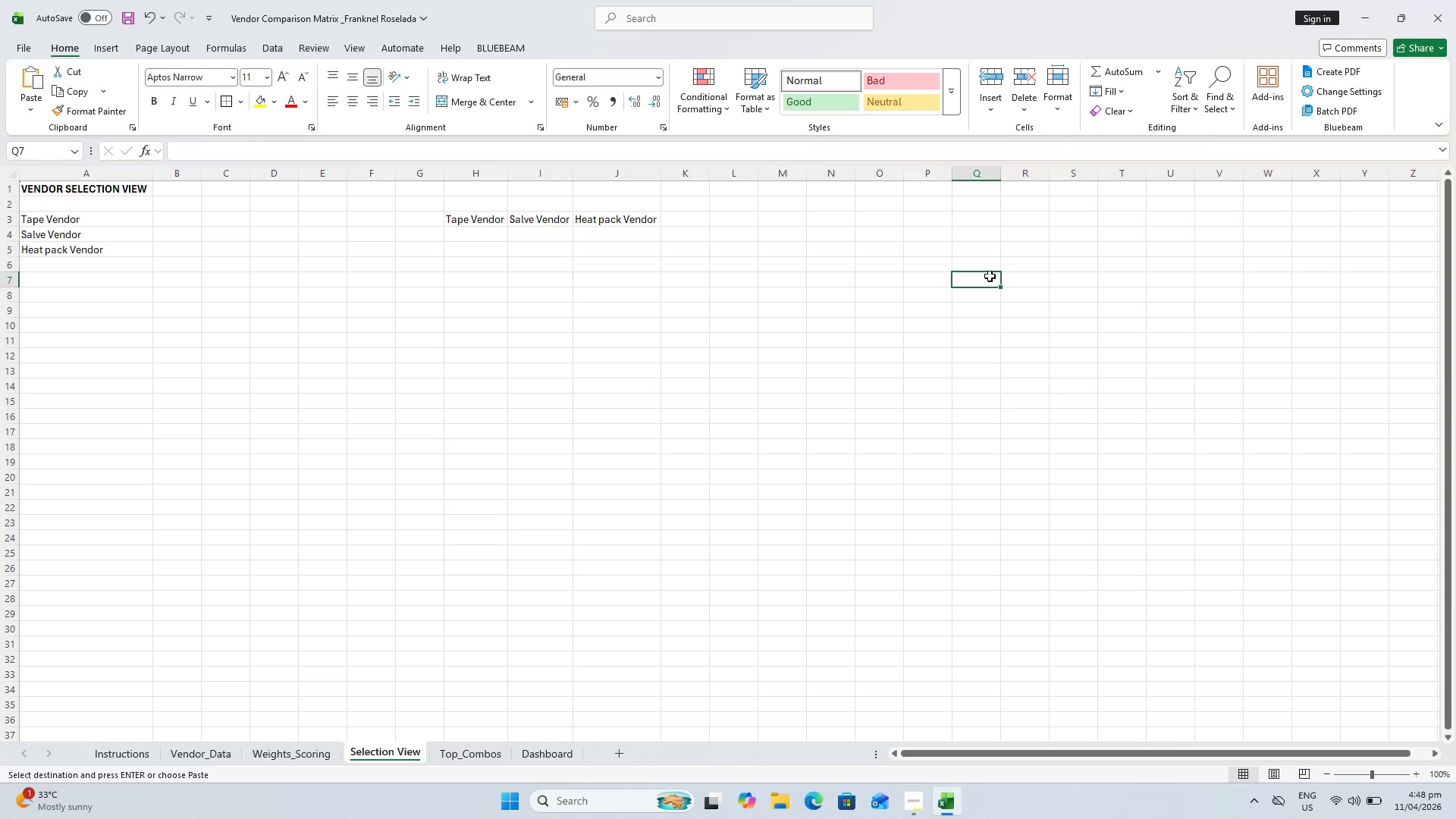 
key(Alt+Control+V)
 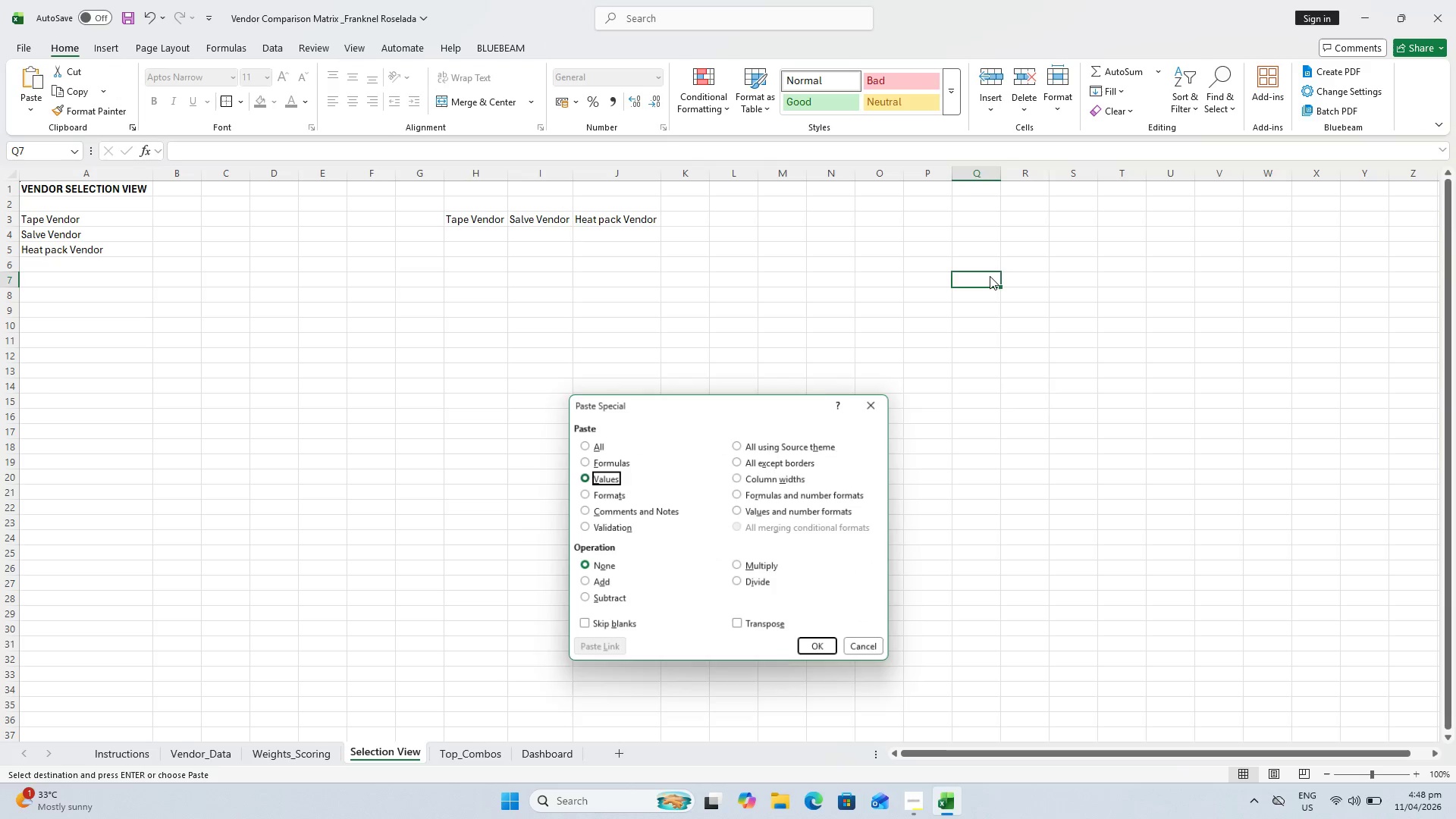 
key(V)
 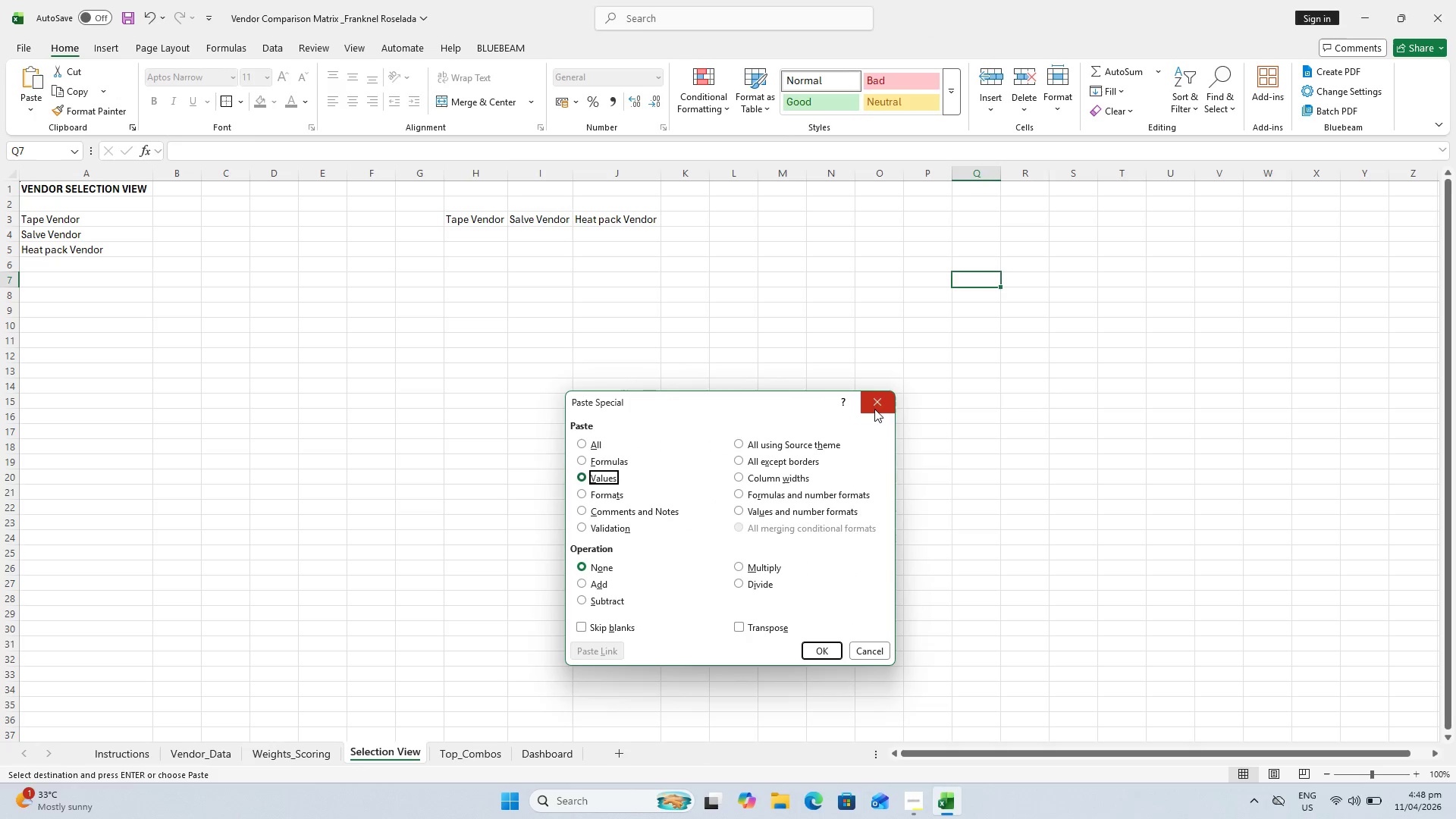 
key(Enter)
 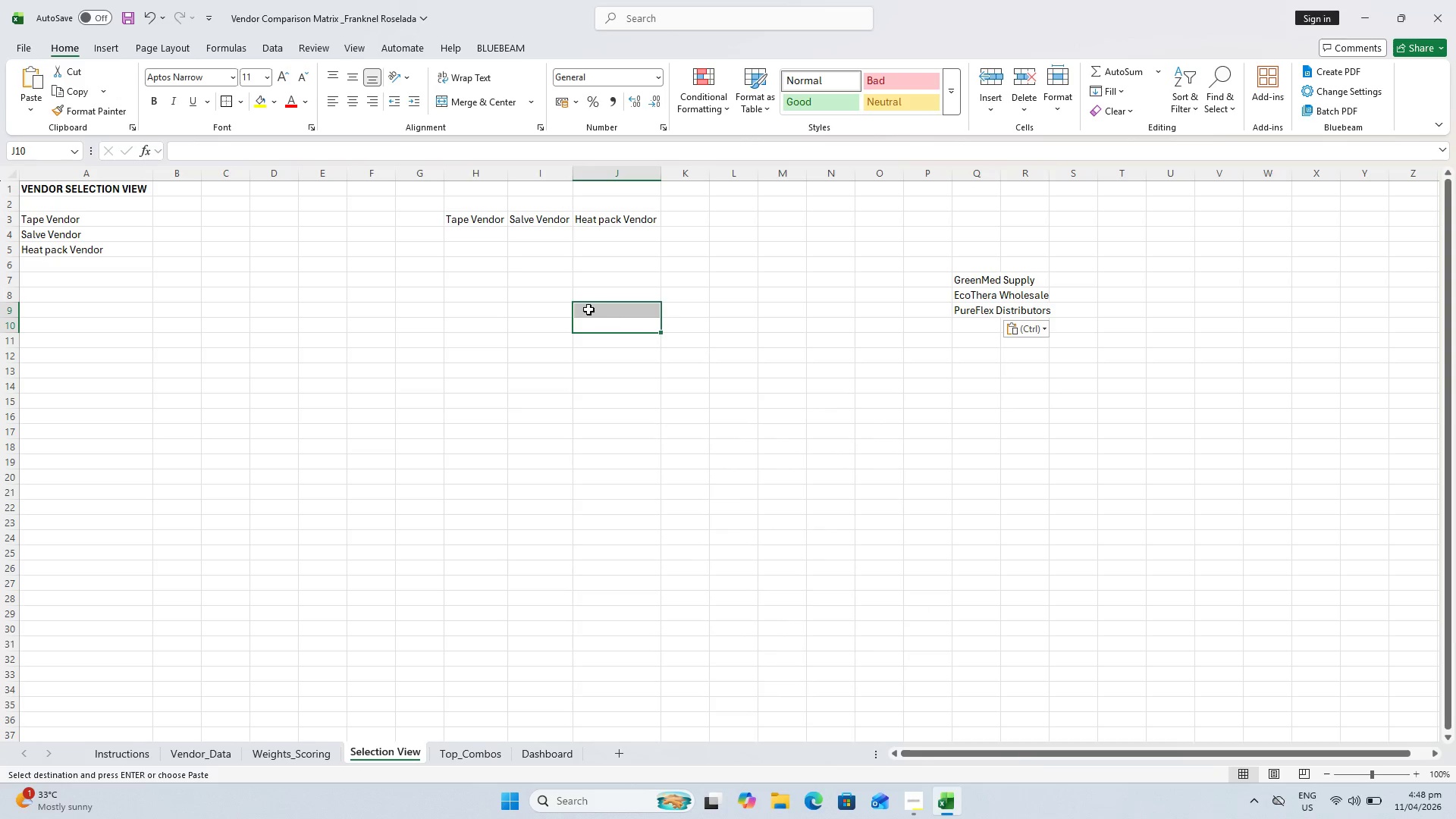 
double_click([466, 229])
 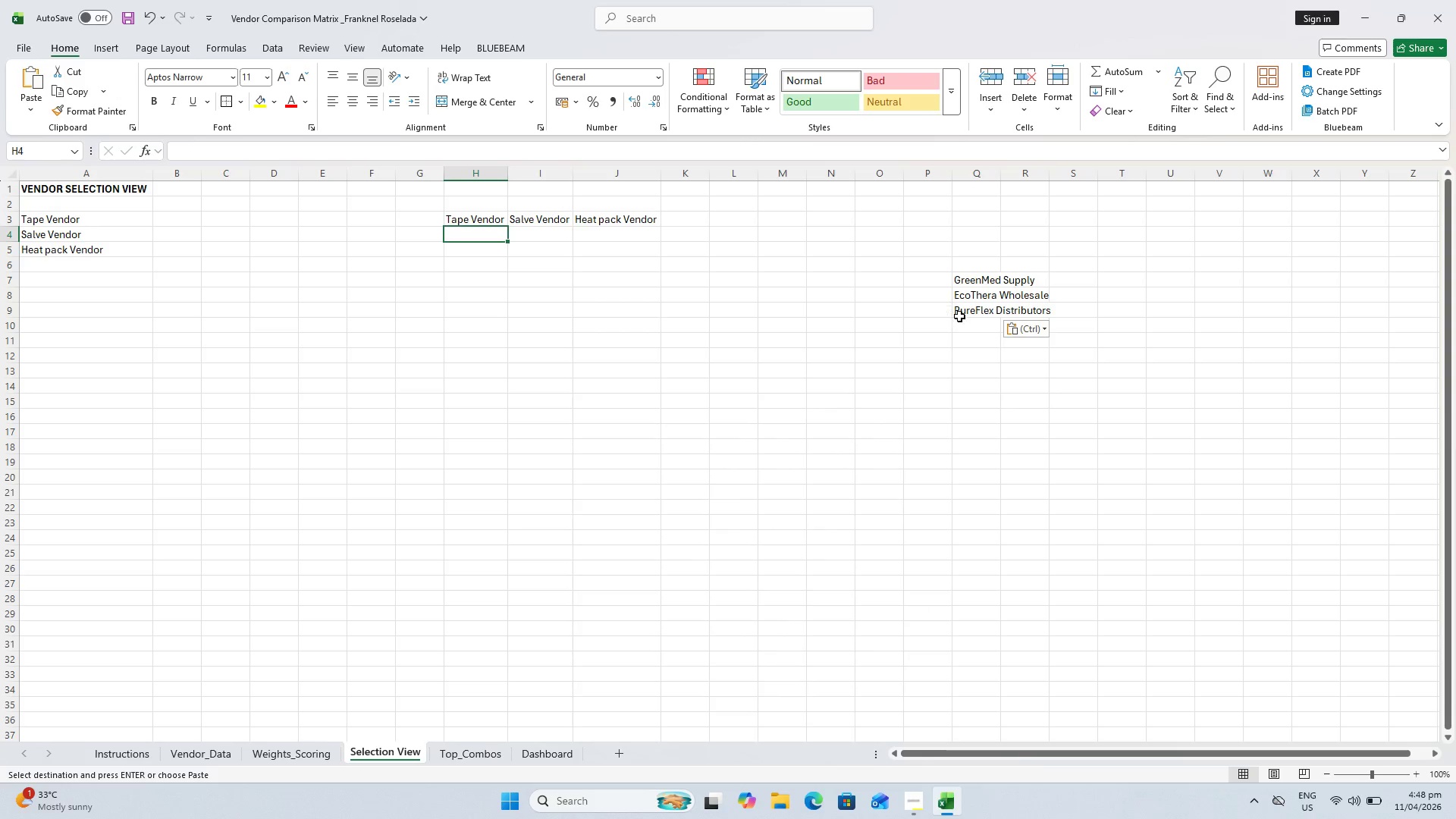 
hold_key(key=ShiftLeft, duration=0.55)
 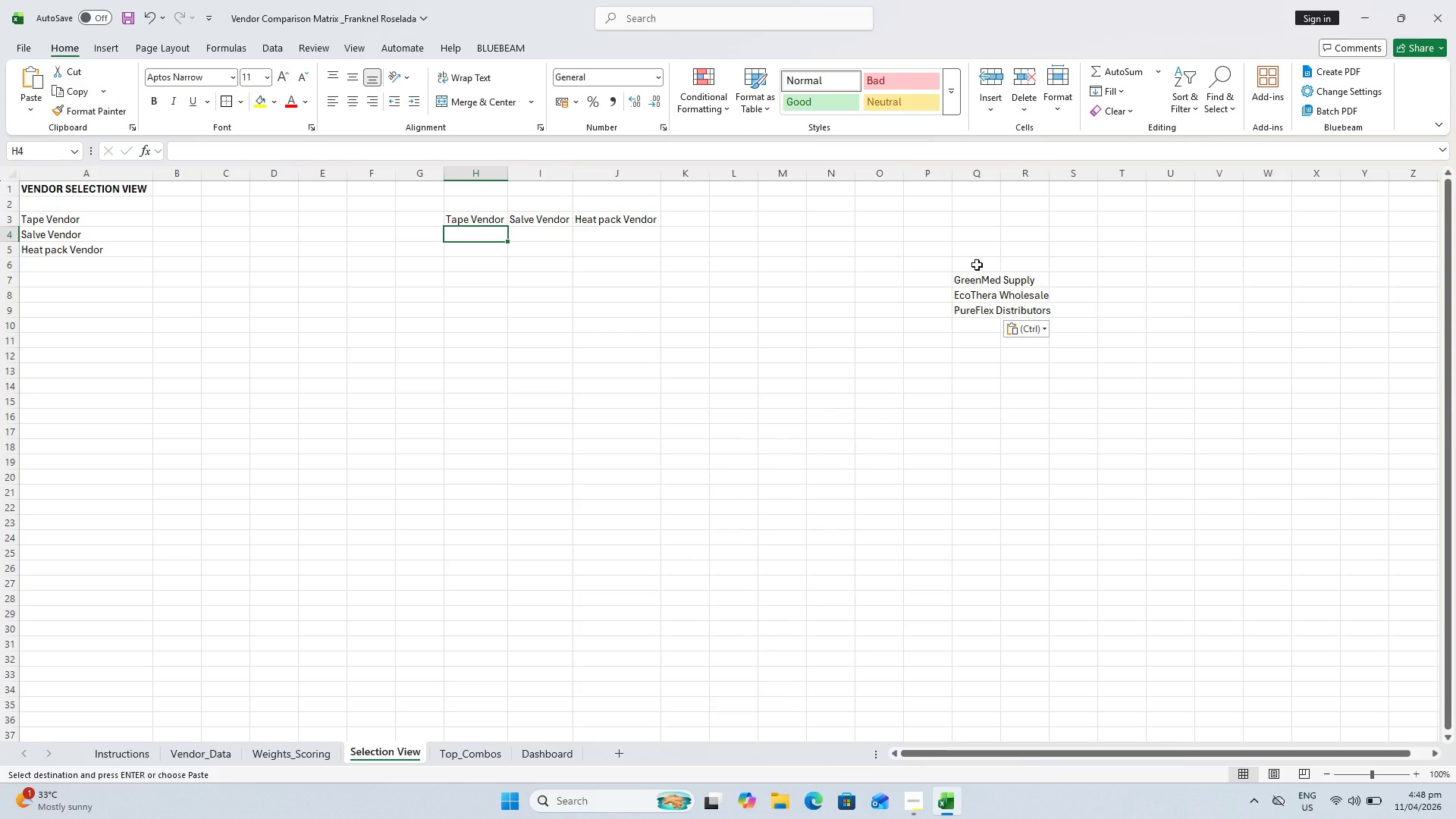 
left_click([983, 278])
 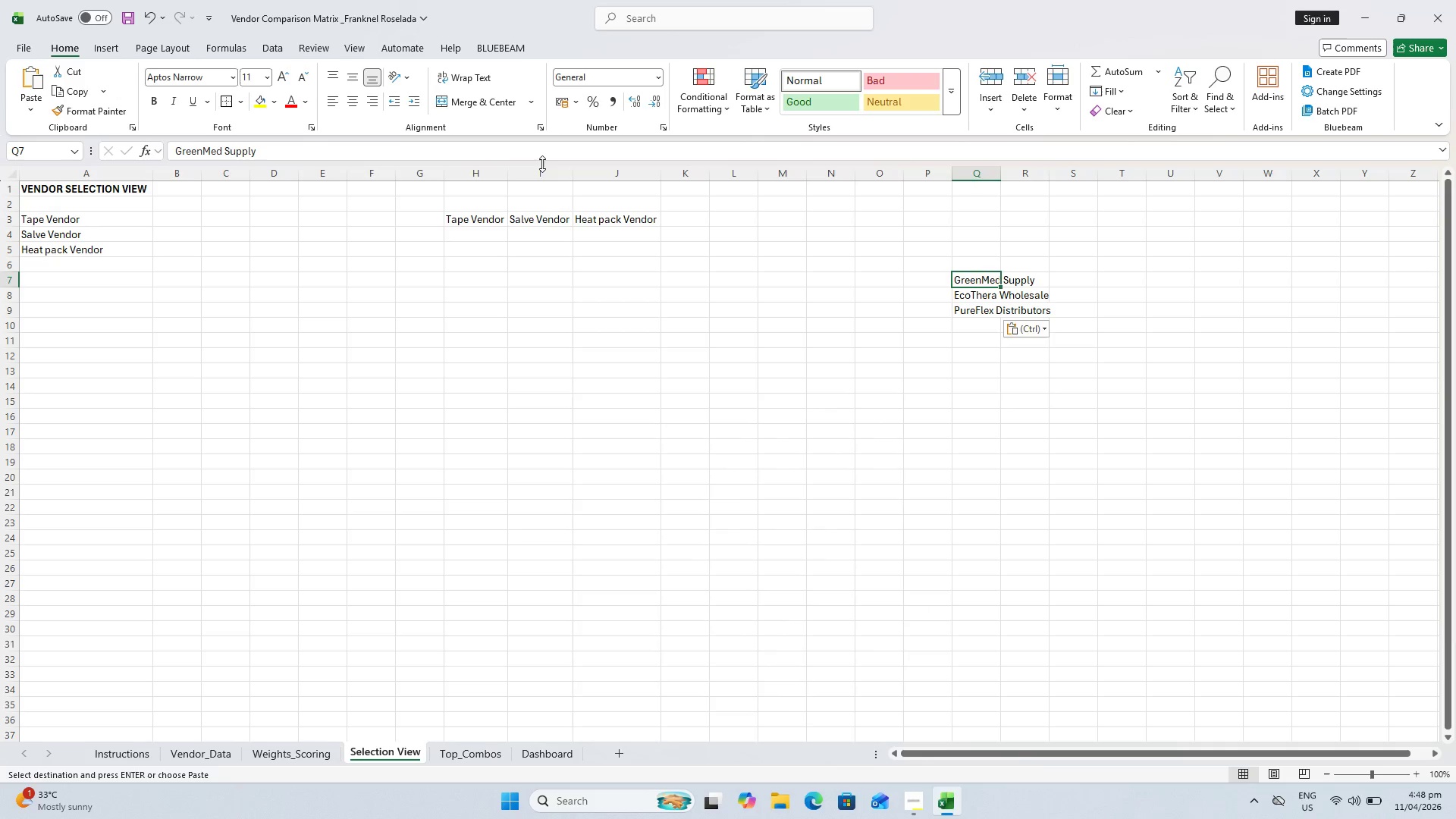 
left_click_drag(start_coordinate=[535, 158], to_coordinate=[133, 162])
 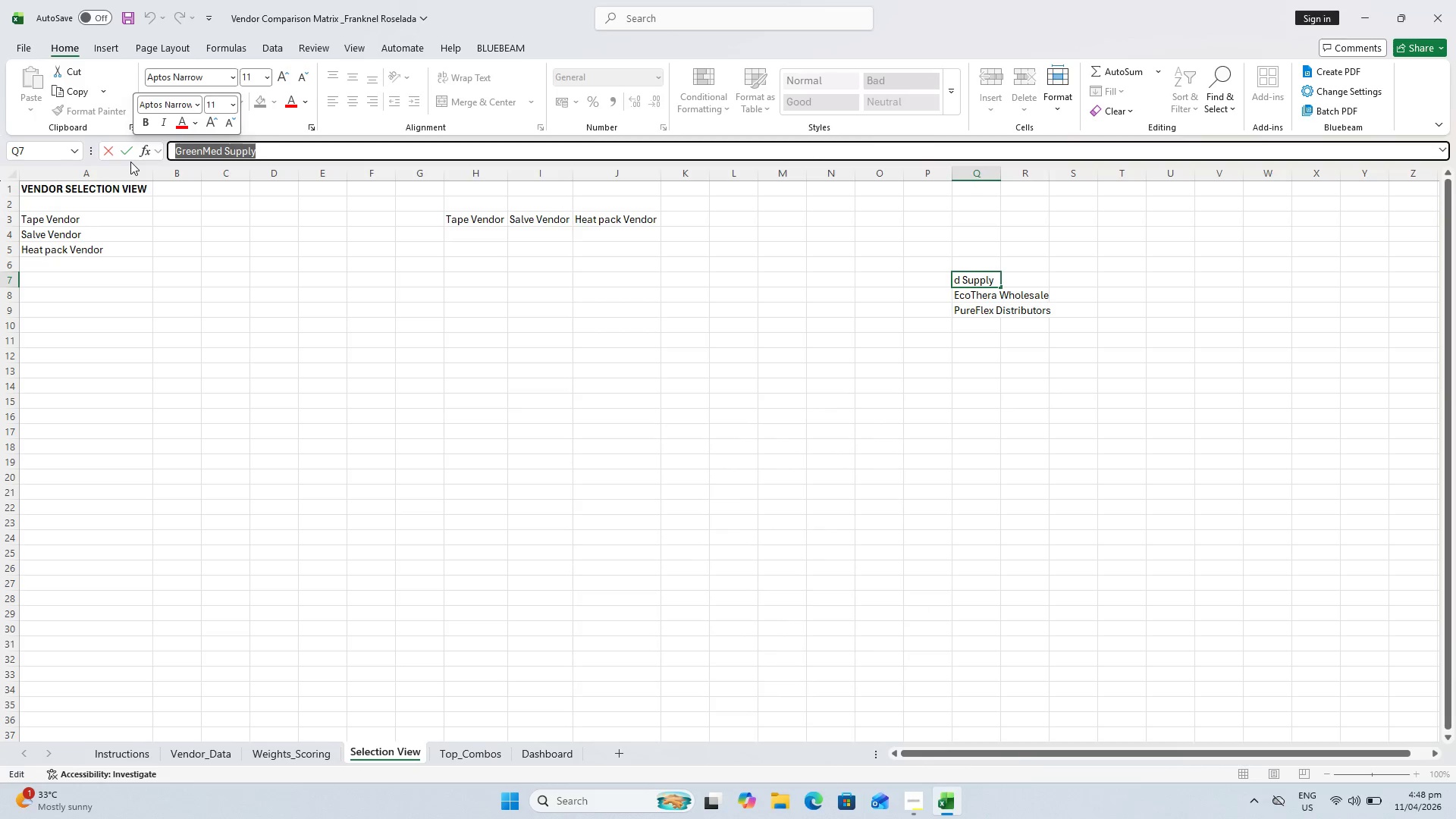 
key(Control+X)
 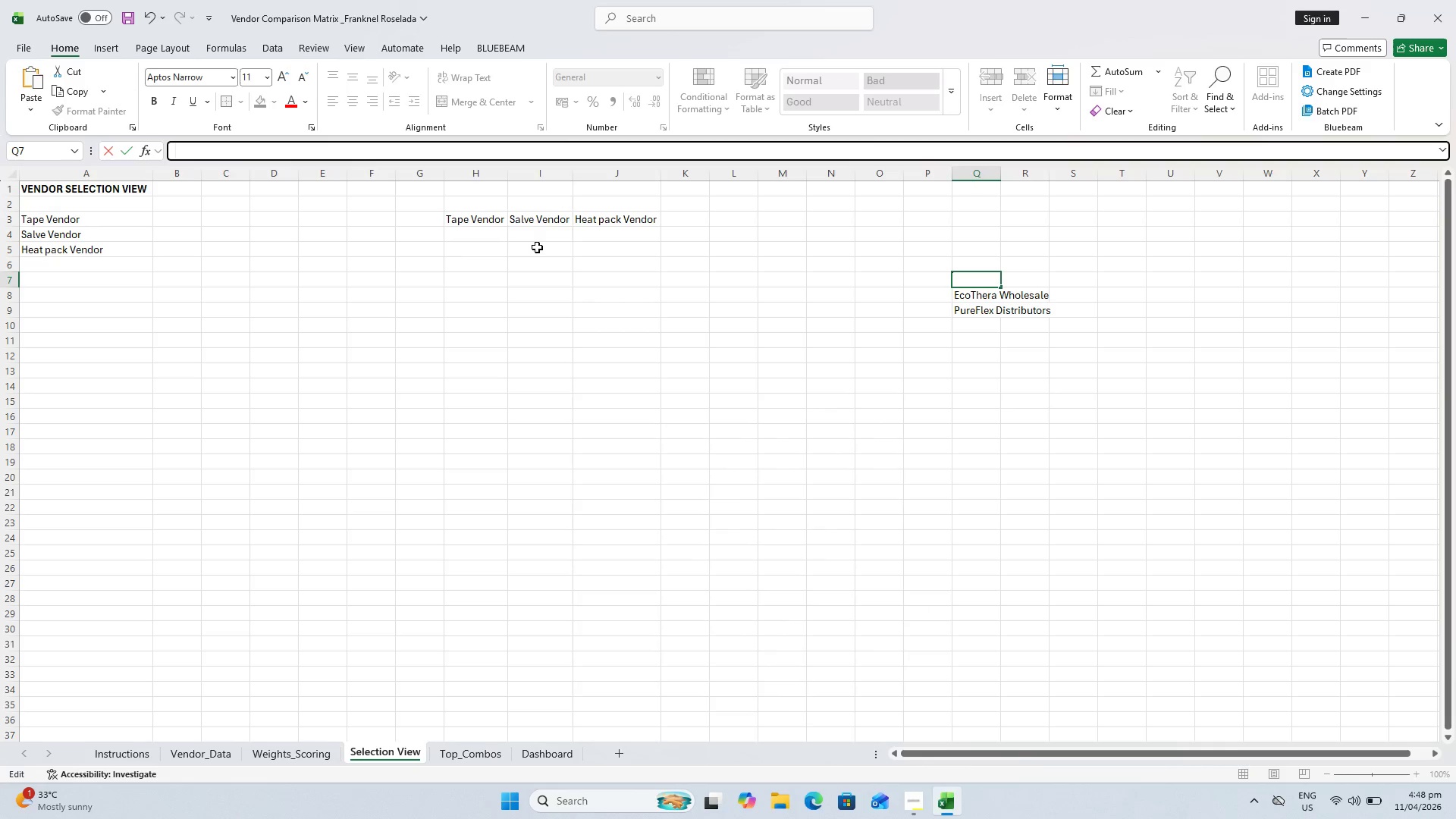 
left_click([464, 238])
 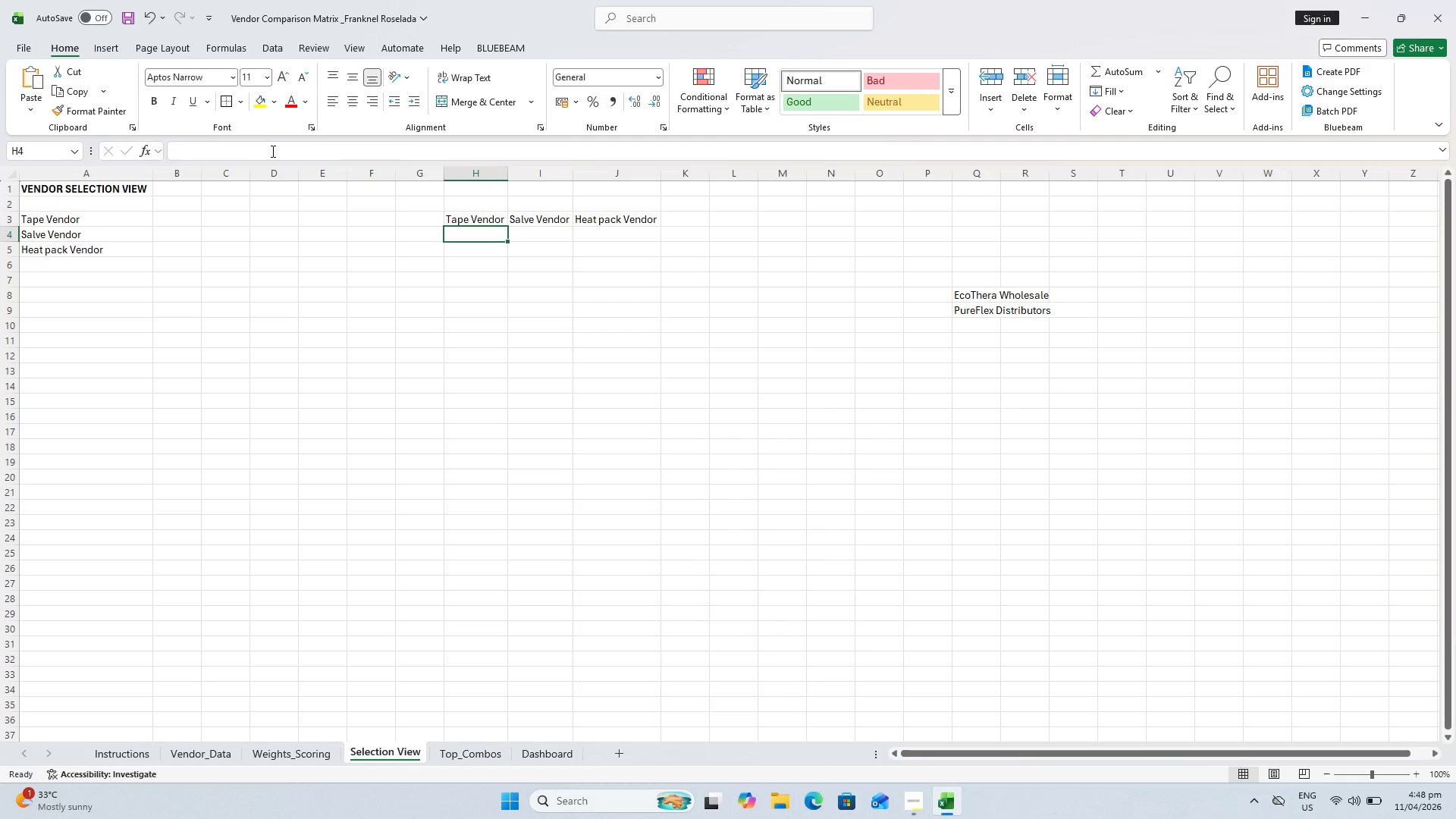 
left_click([266, 148])
 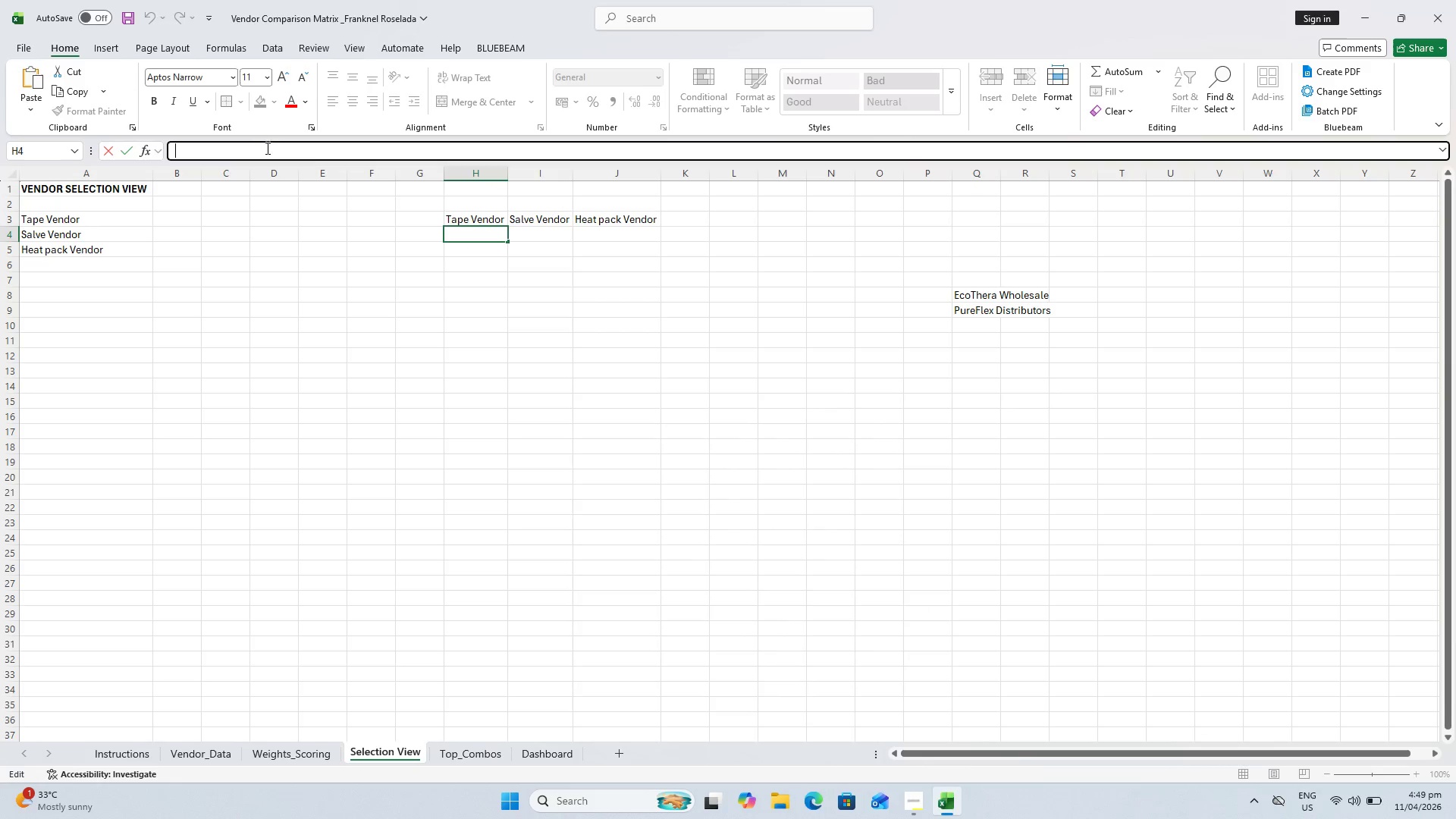 
key(Control+V)
 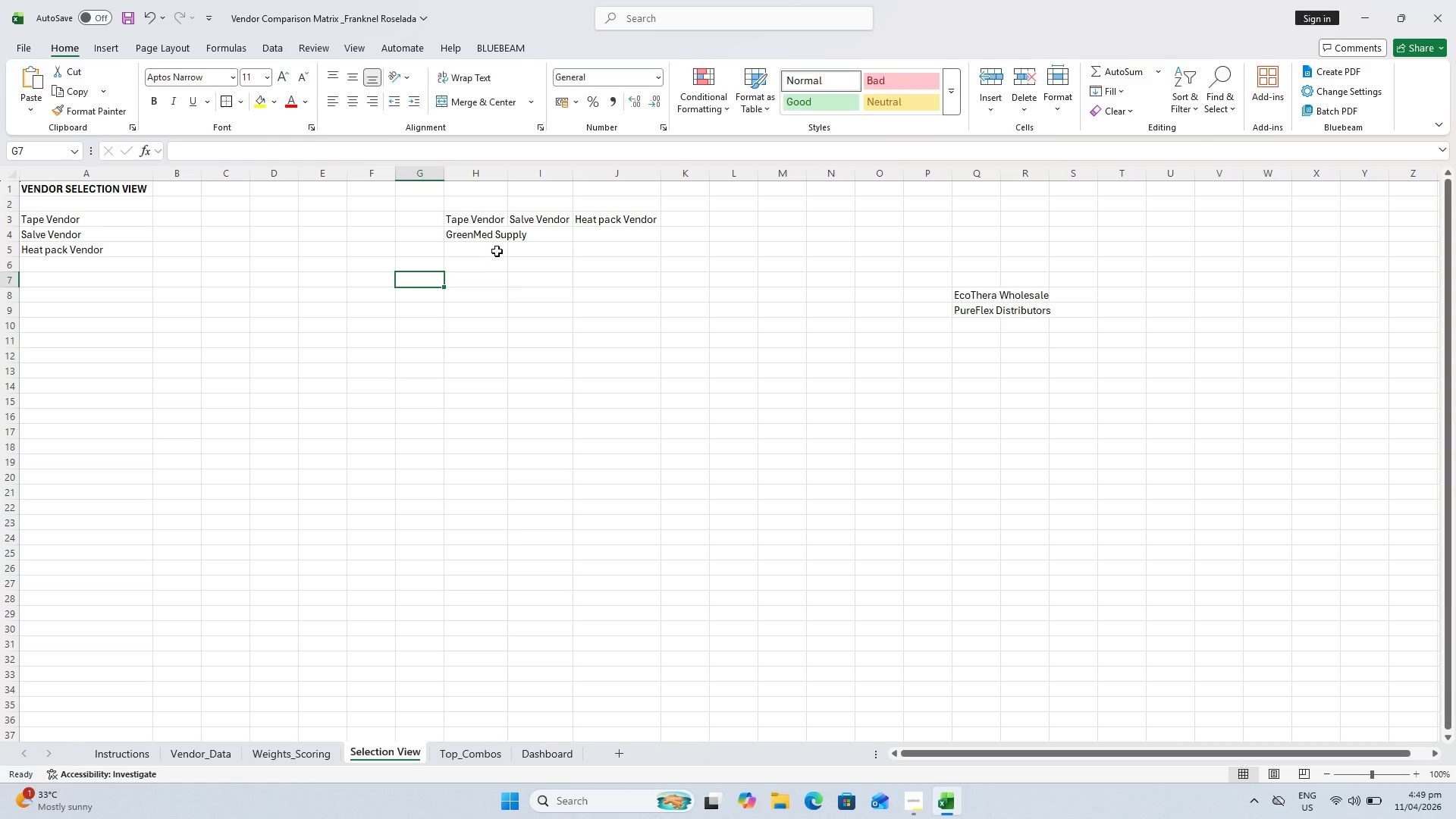 
double_click([482, 243])
 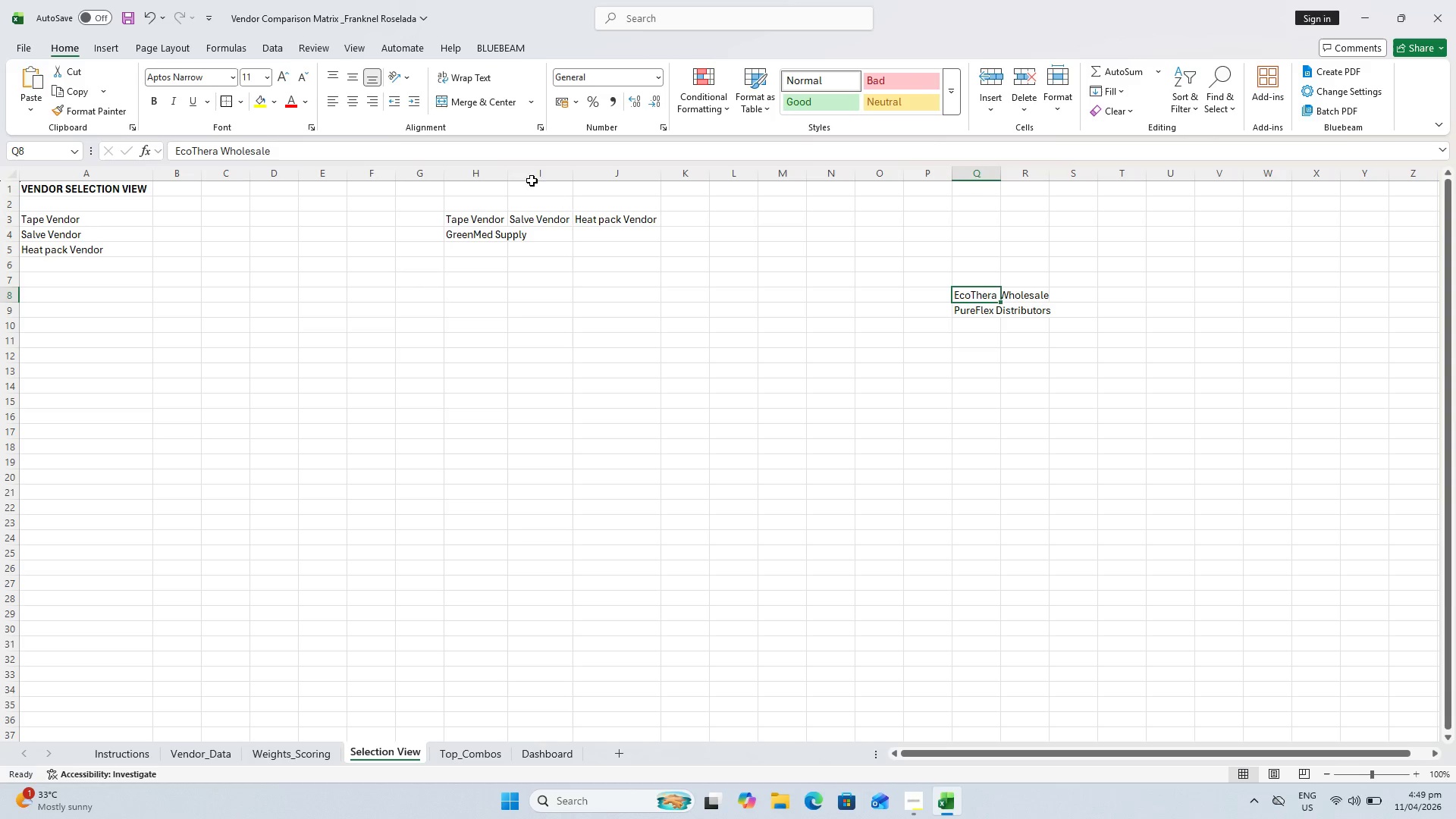 
left_click_drag(start_coordinate=[384, 152], to_coordinate=[0, 160])
 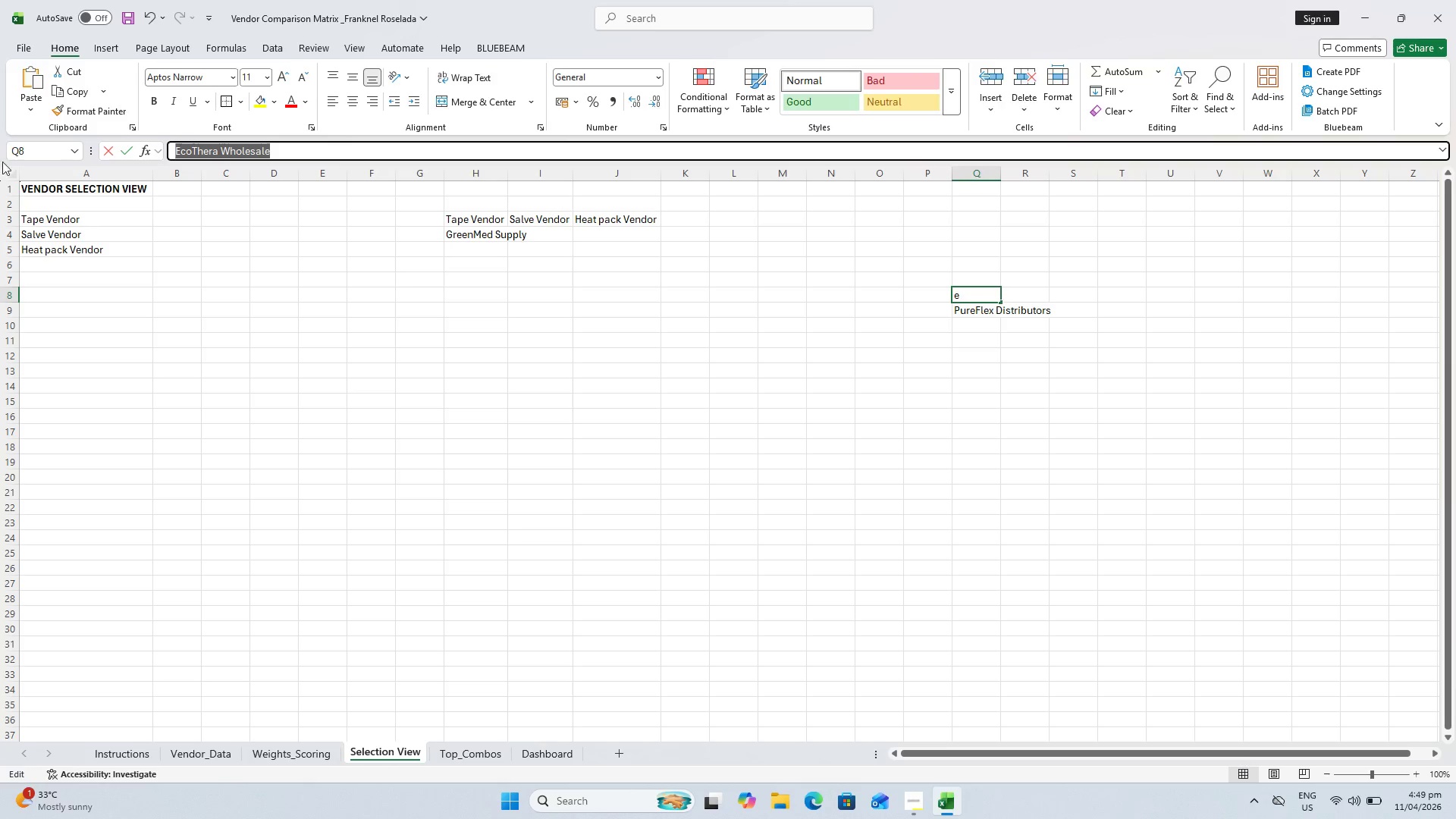 
key(Control+X)
 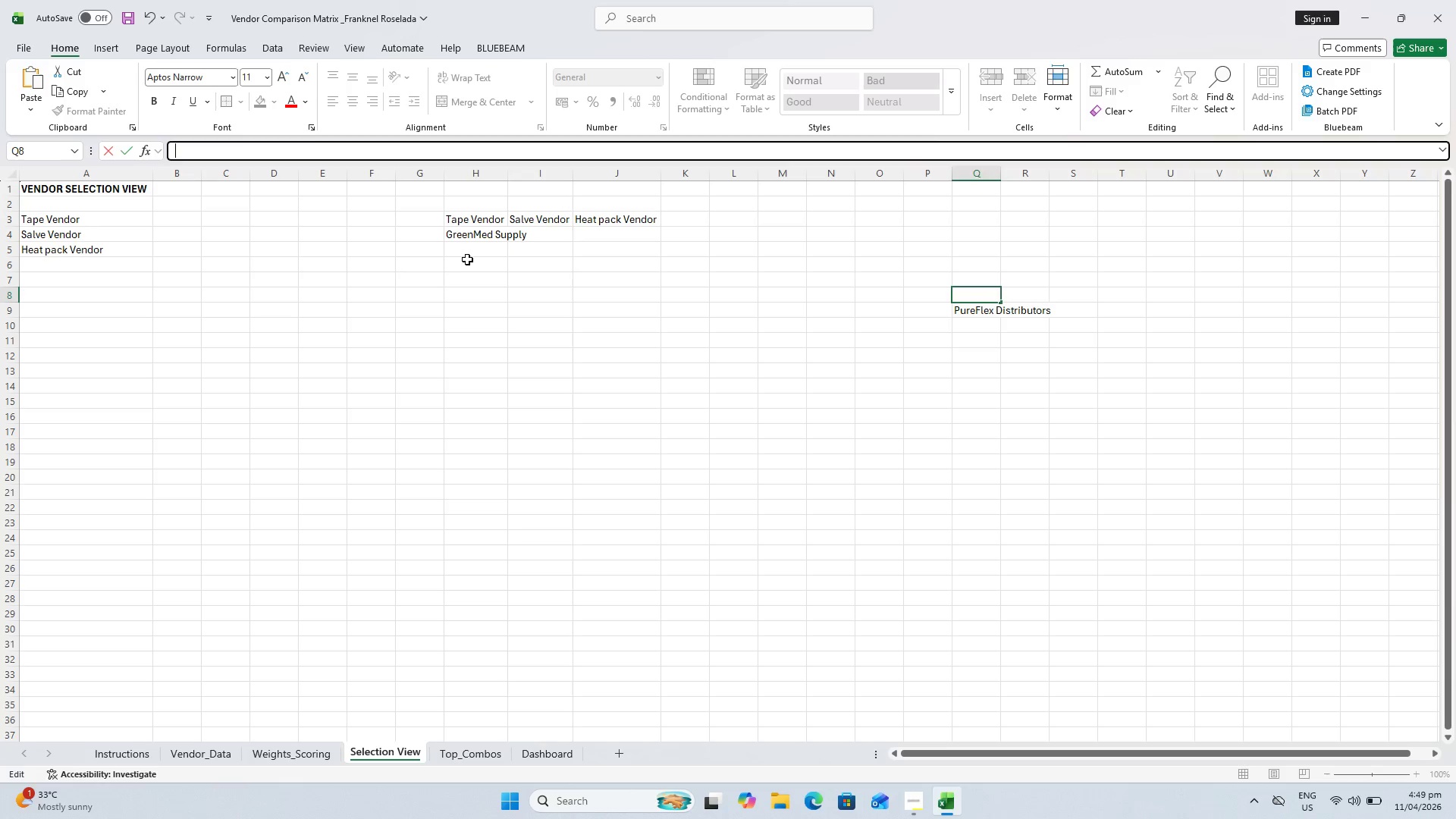 
left_click([467, 255])
 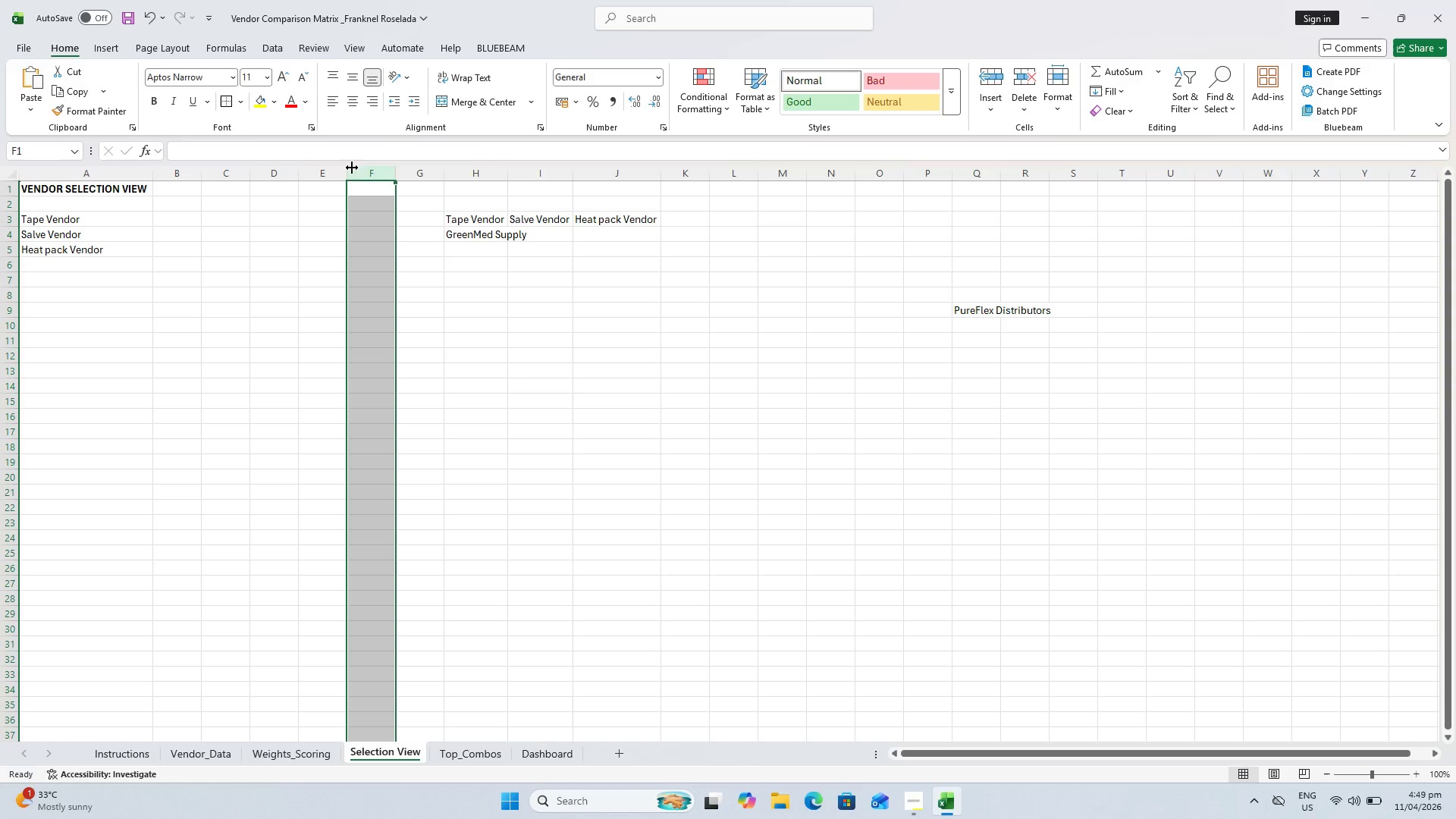 
double_click([340, 154])
 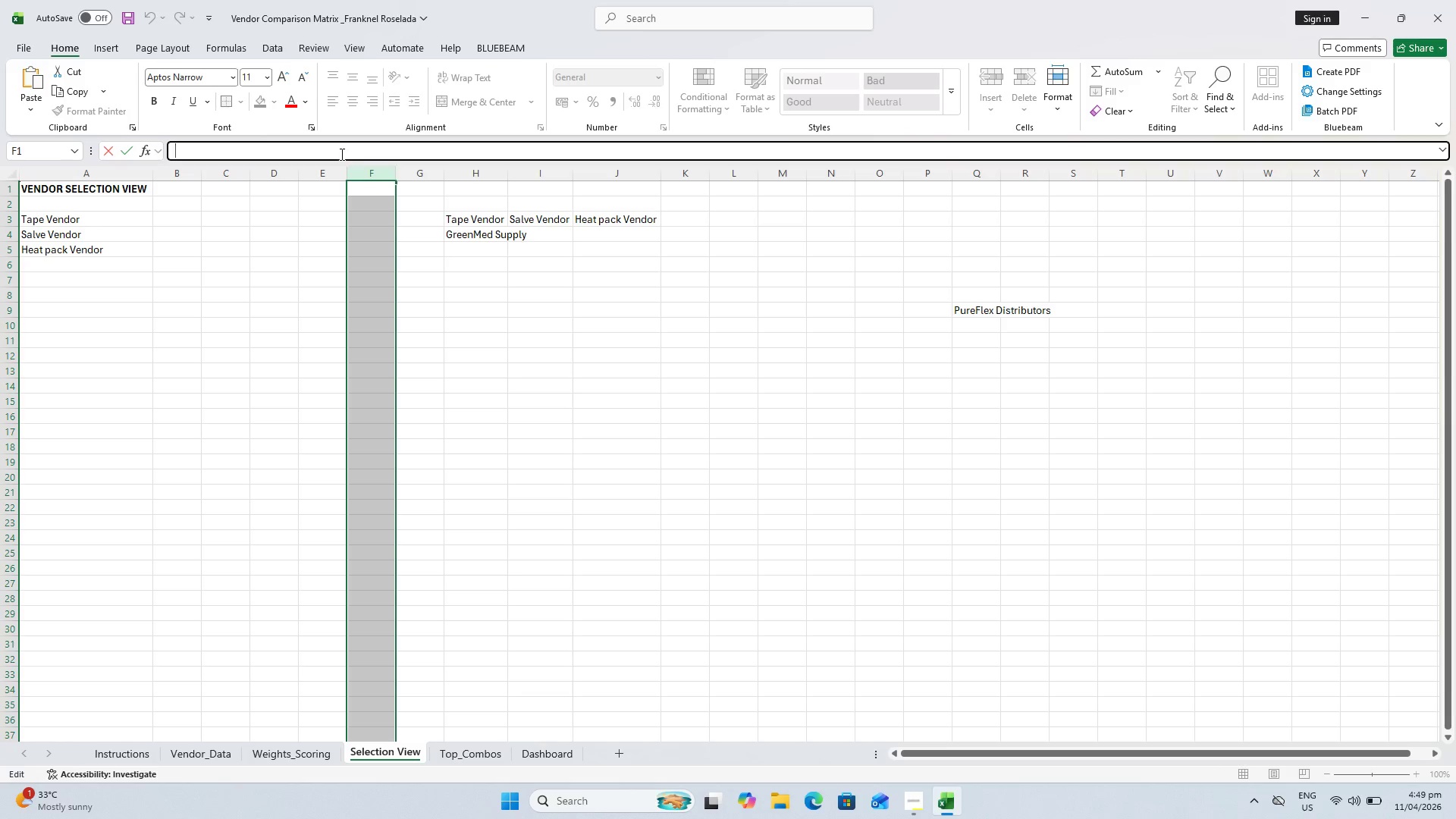 
key(Control+ControlLeft)
 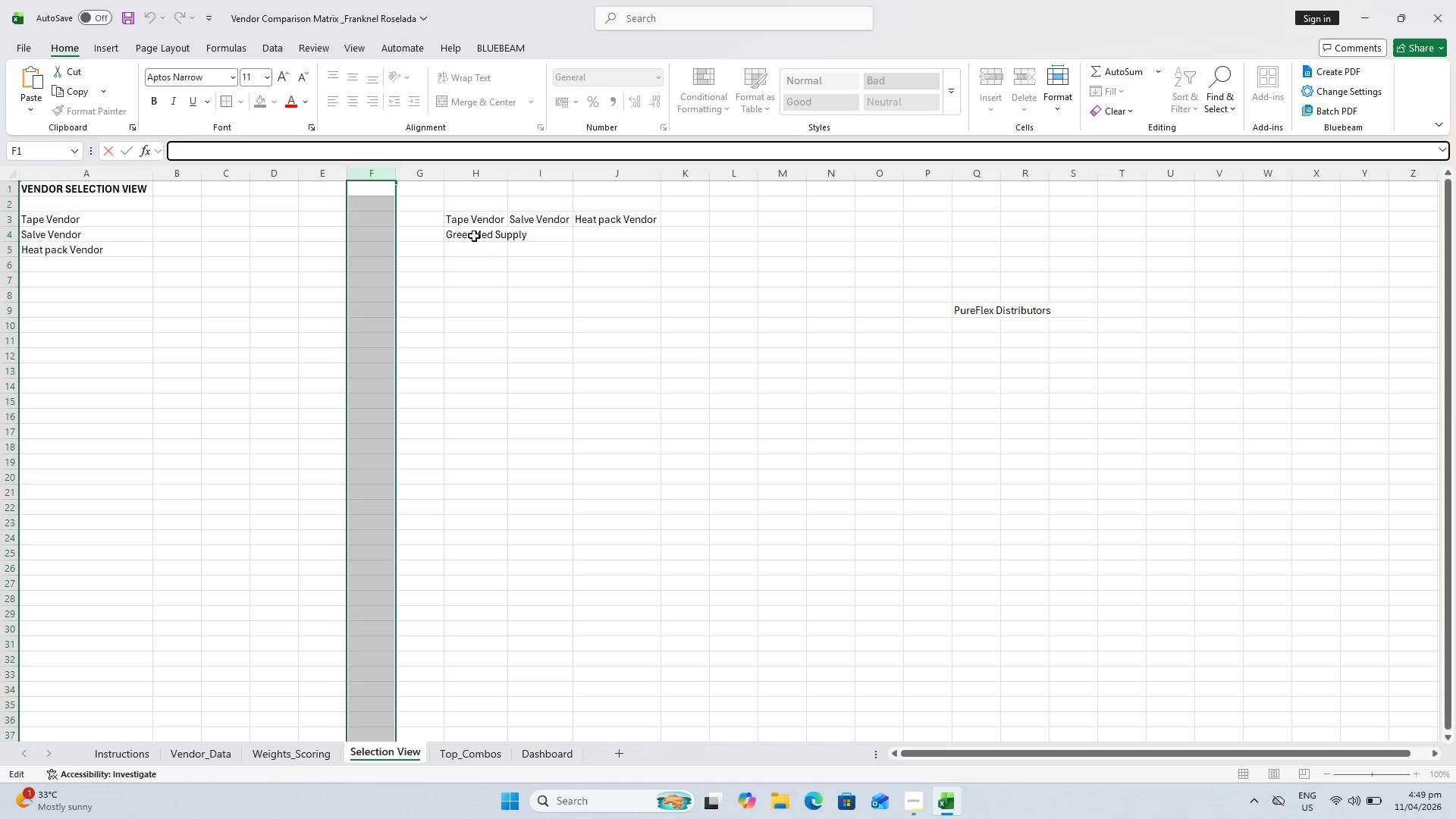 
left_click([474, 236])
 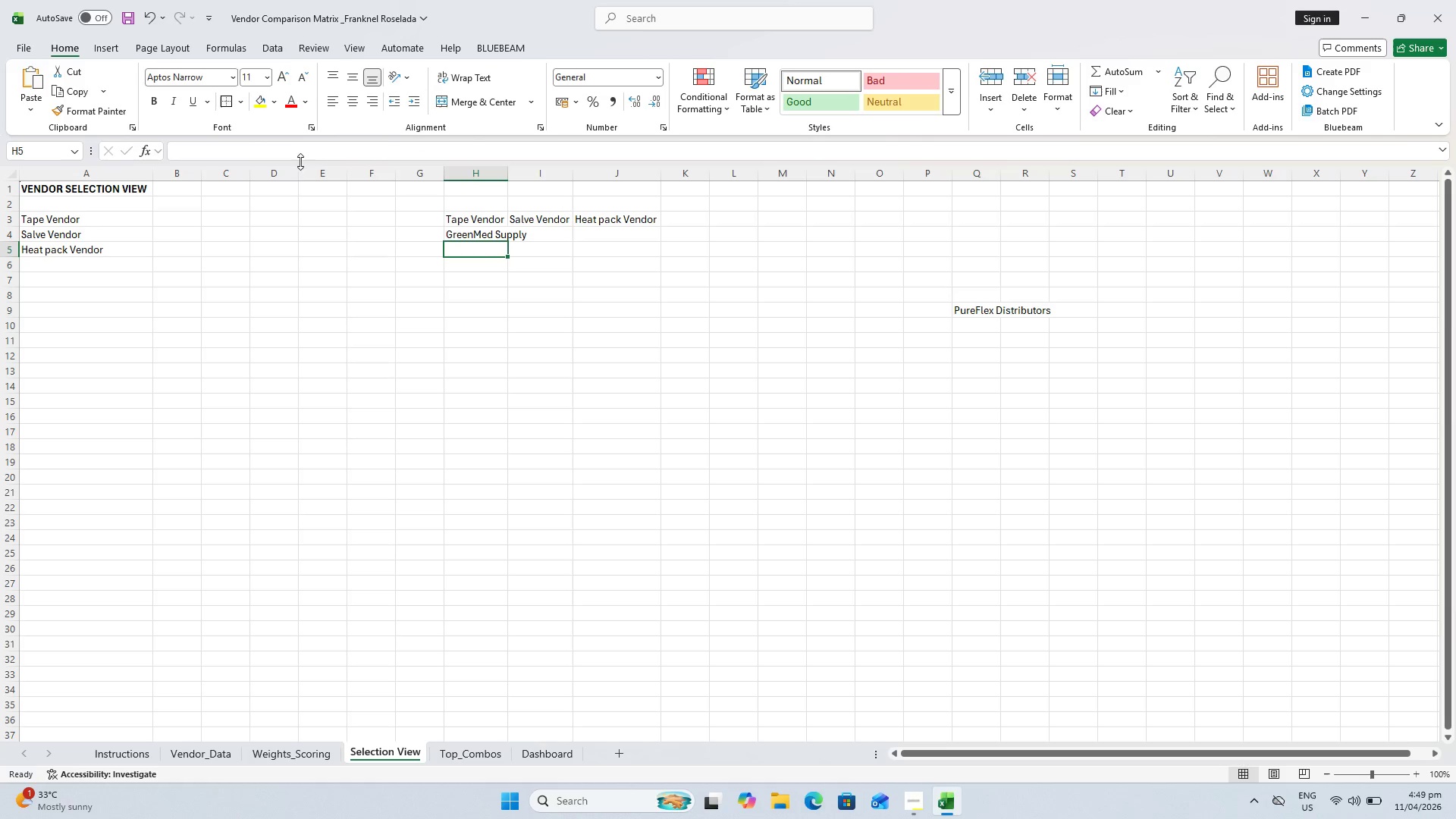 
key(Control+V)
 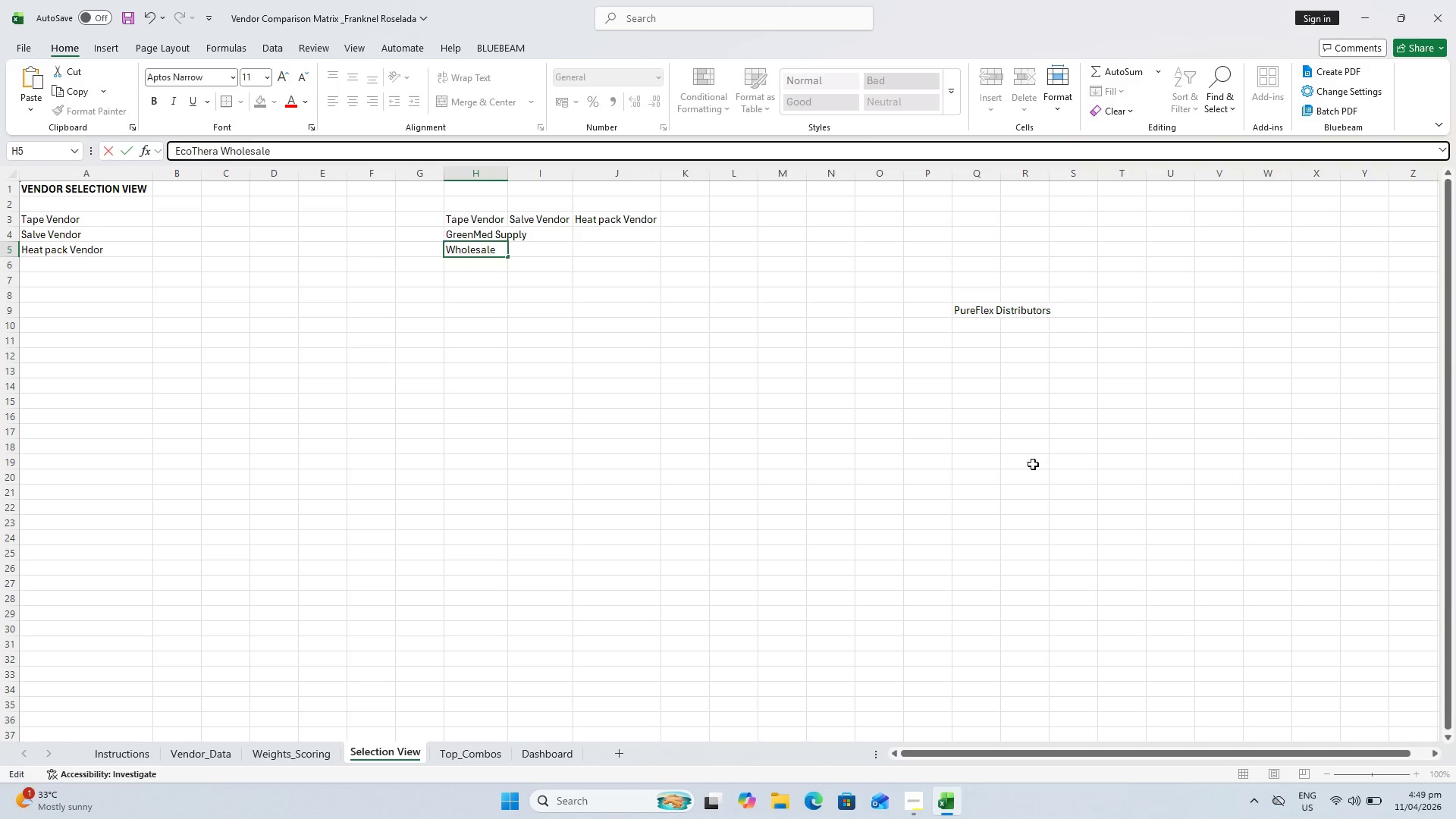 
left_click_drag(start_coordinate=[1048, 446], to_coordinate=[1048, 442])
 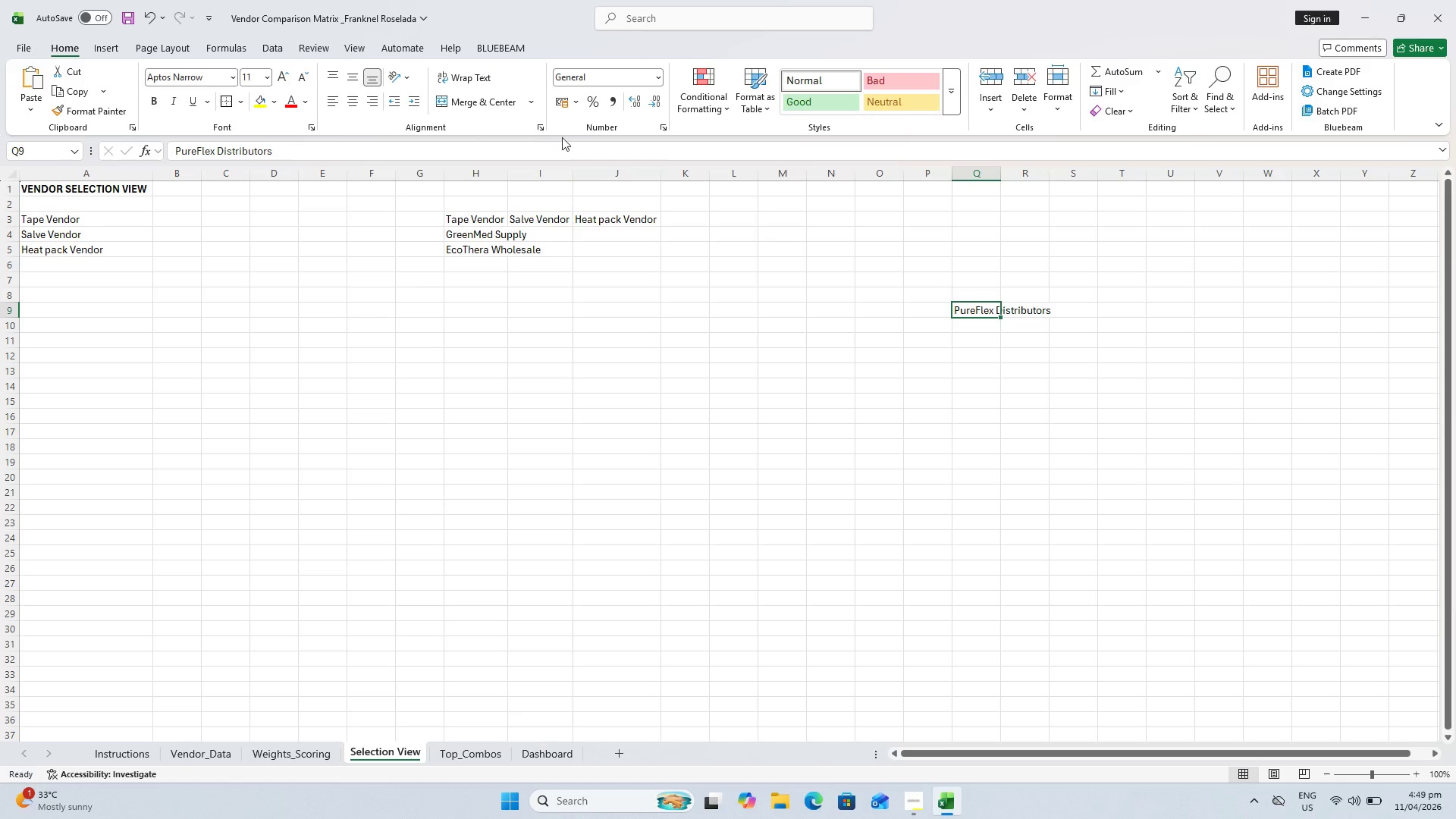 
left_click([490, 137])
 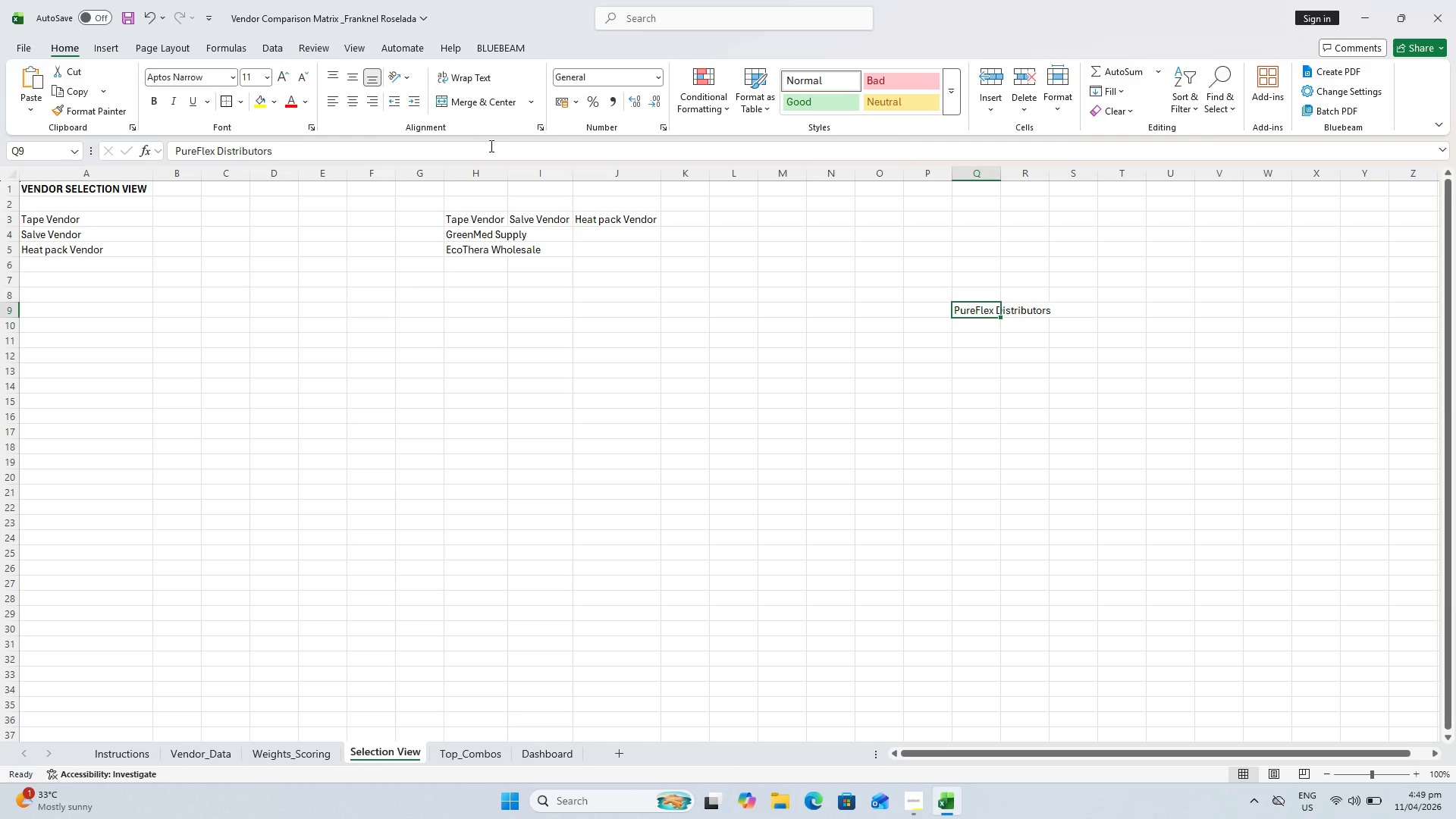 
left_click_drag(start_coordinate=[490, 146], to_coordinate=[0, 158])
 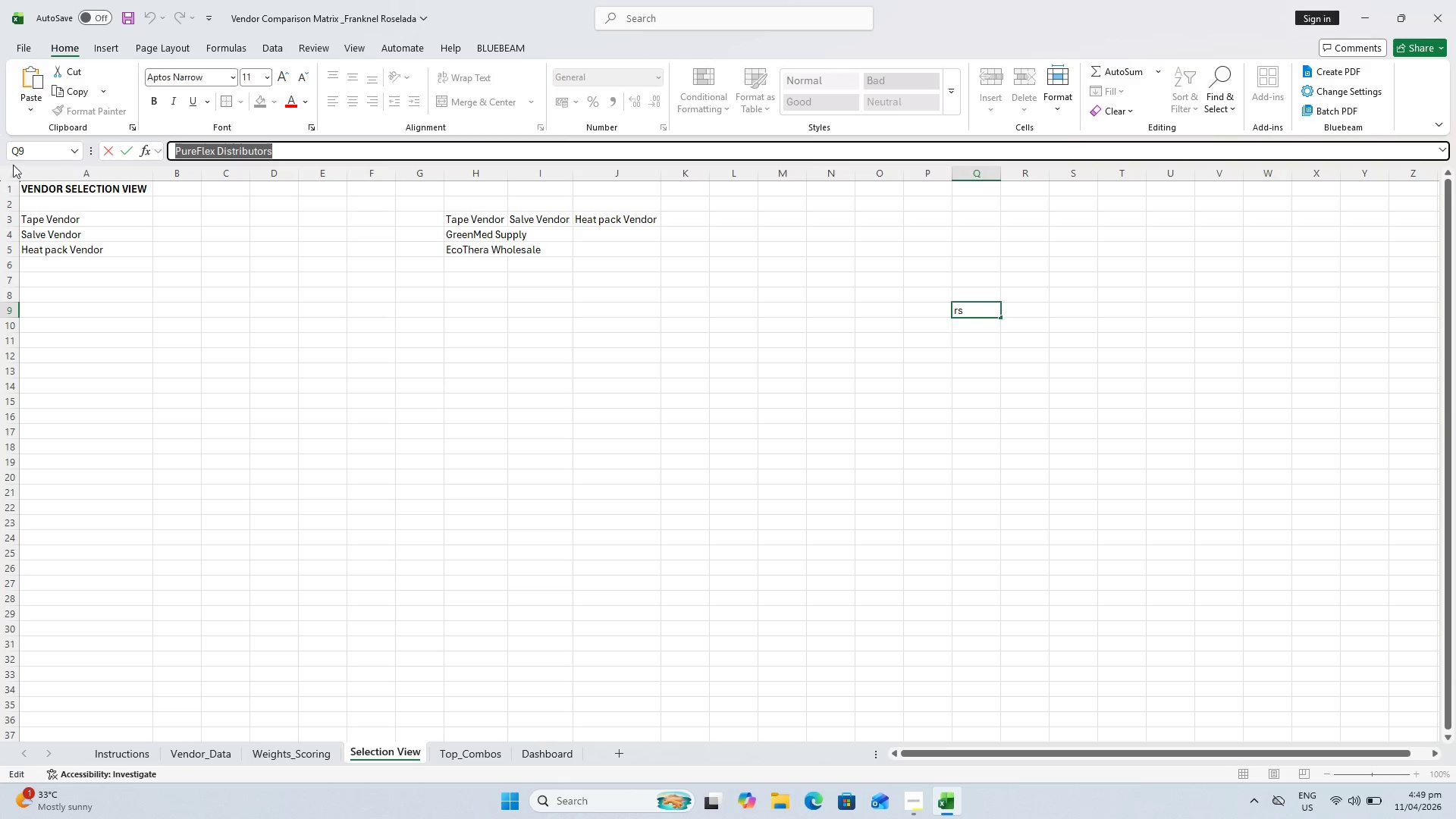 
key(Control+X)
 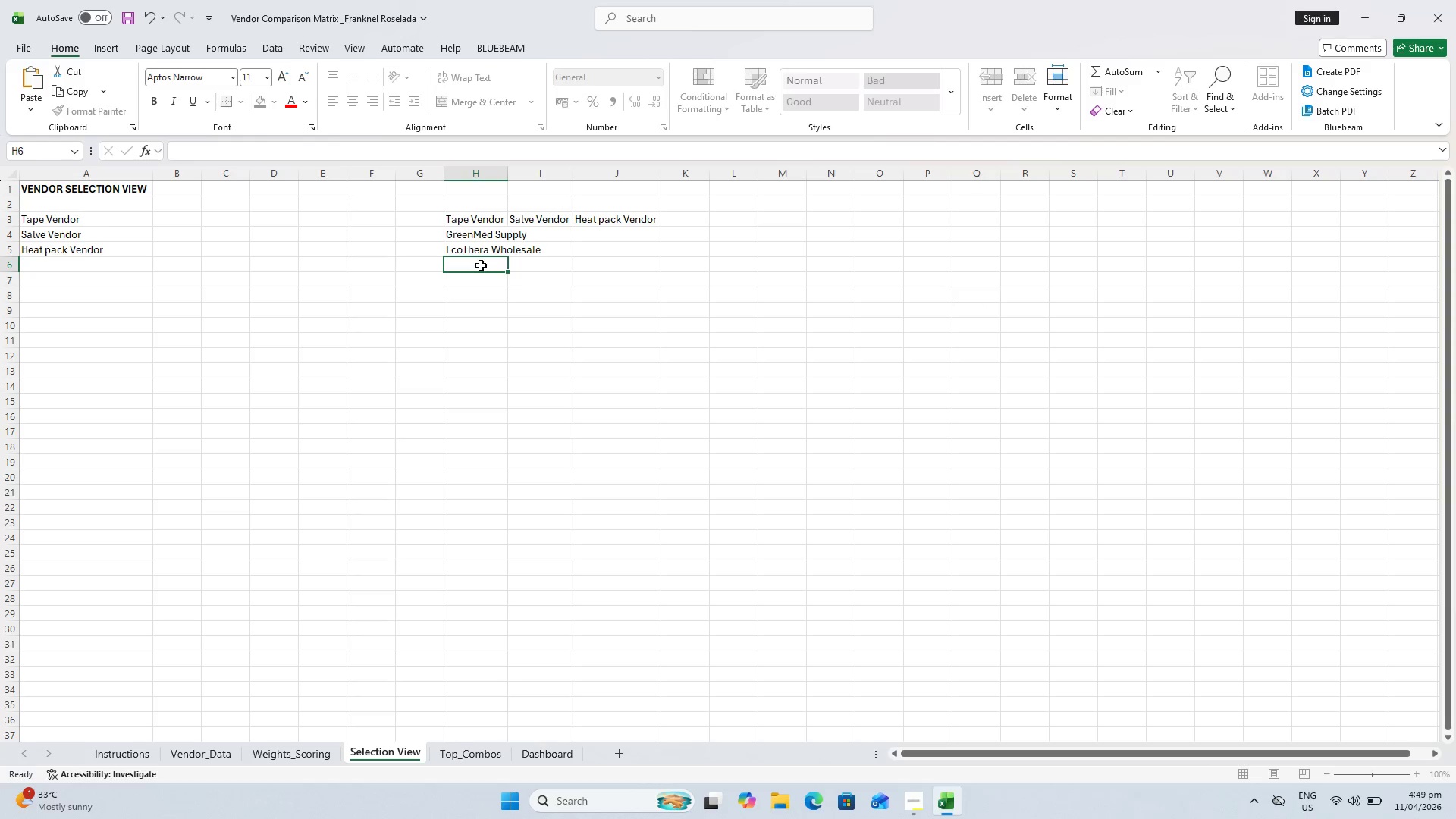 
hold_key(key=ControlLeft, duration=0.42)
 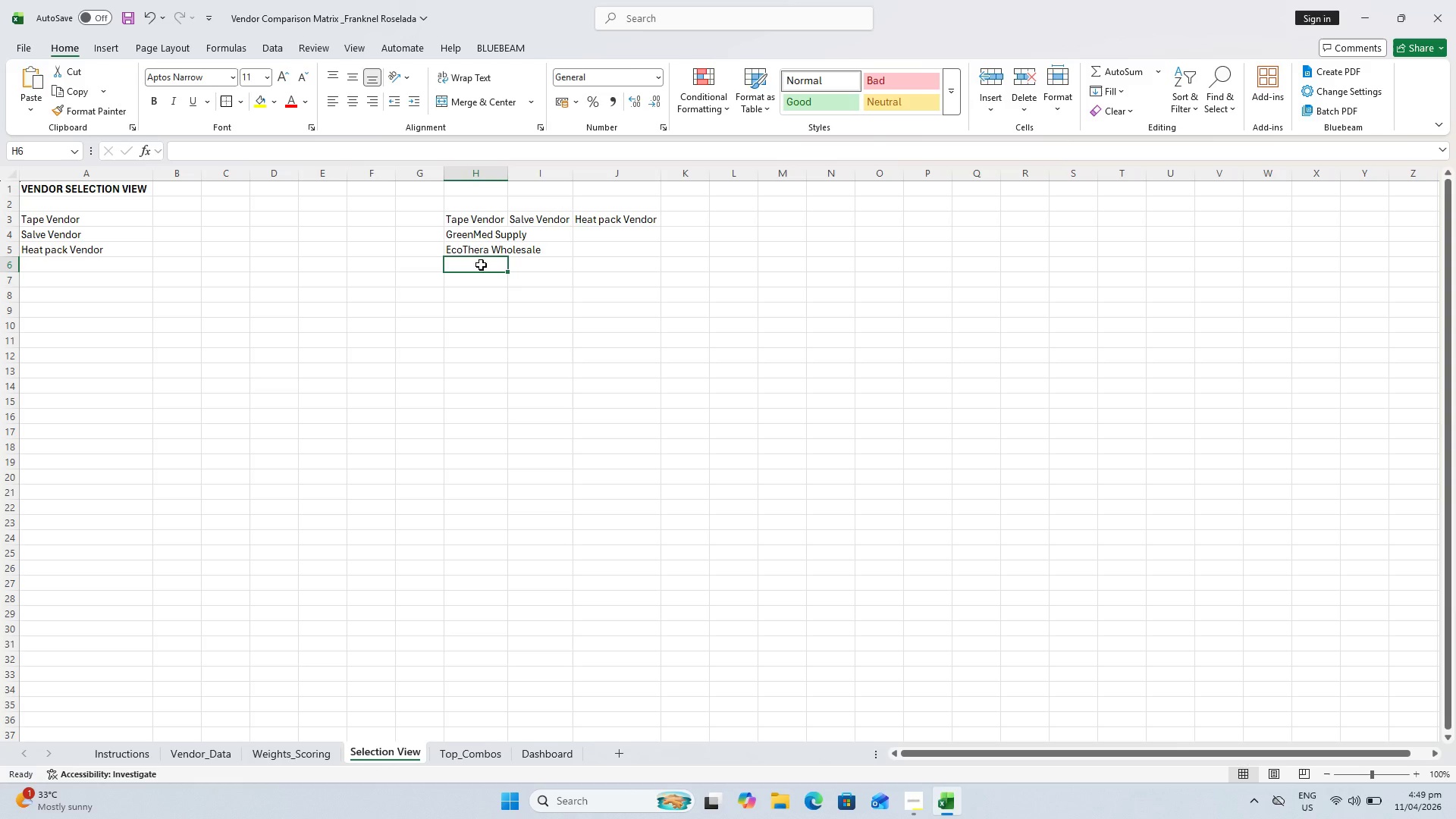 
double_click([481, 265])
 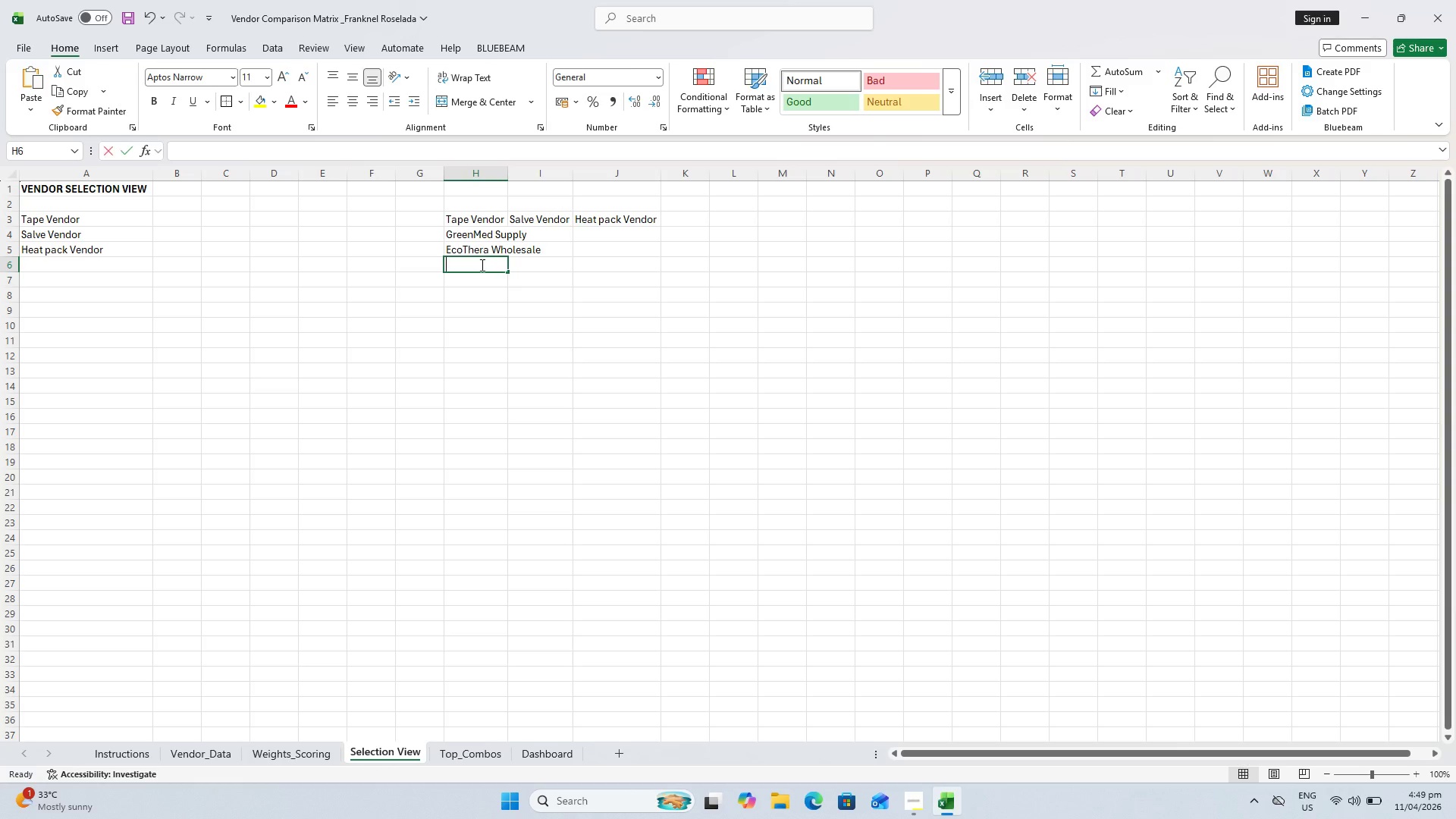 
key(Control+ControlLeft)
 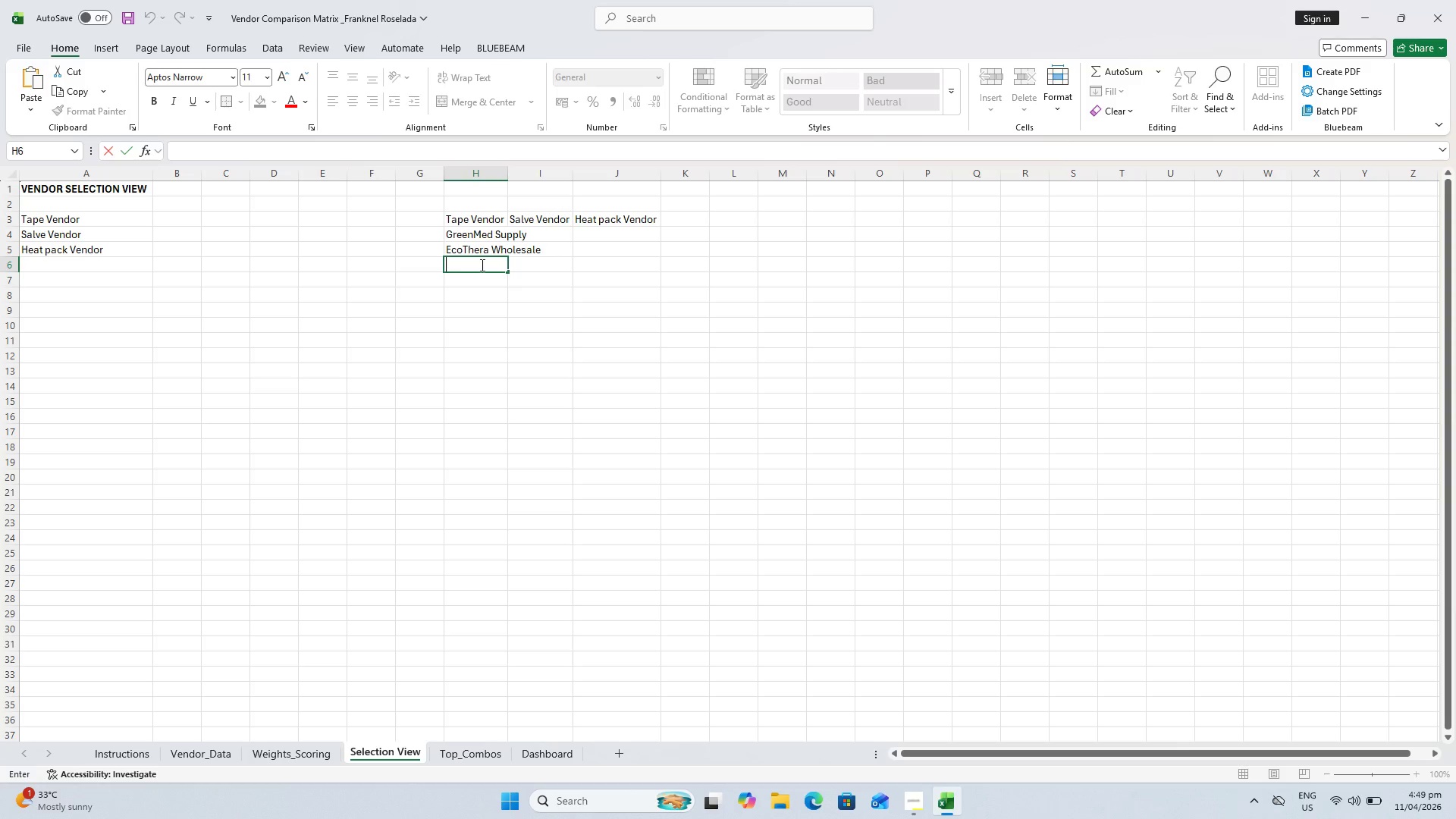 
key(Control+V)
 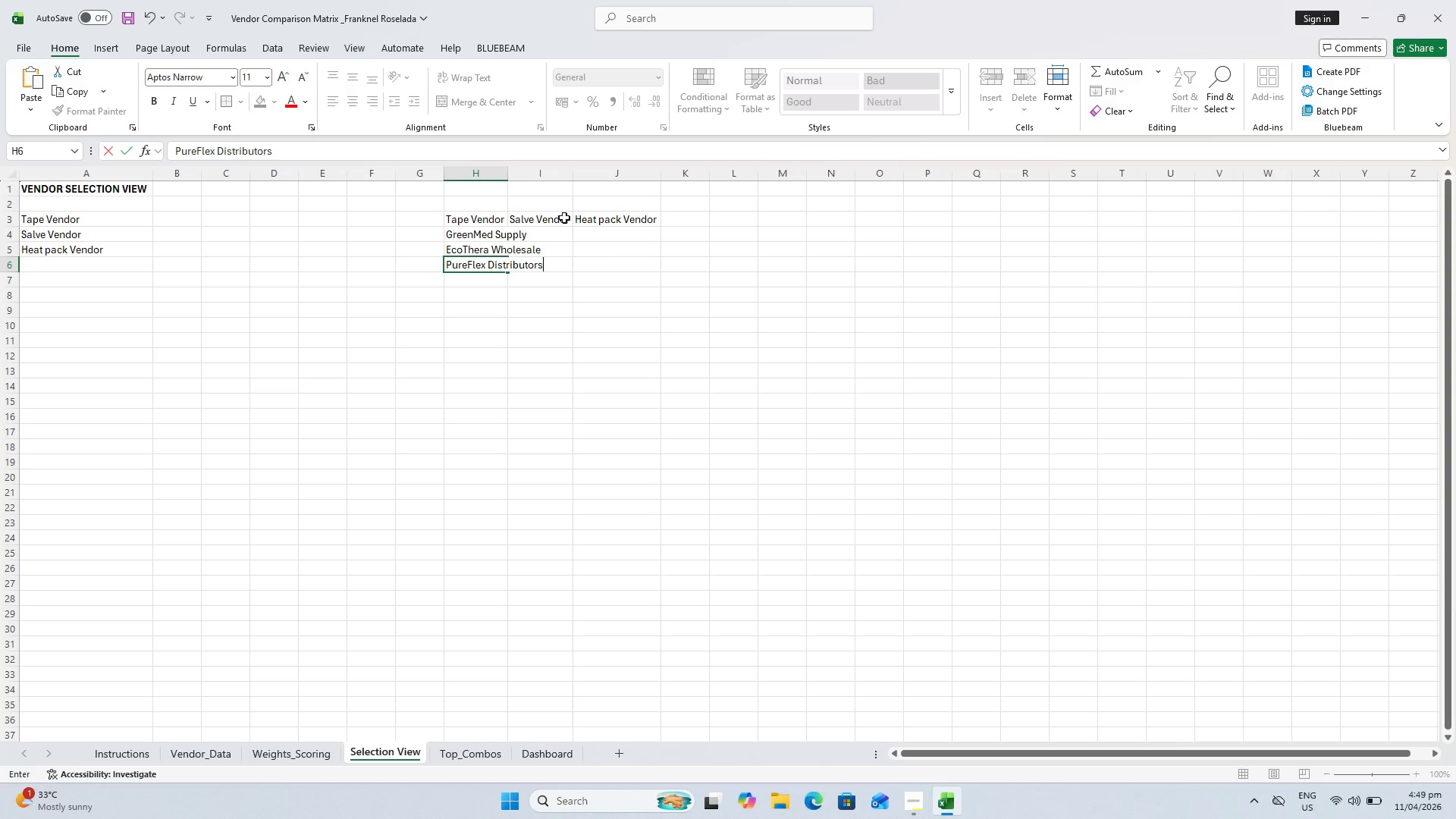 
key(Backspace)
 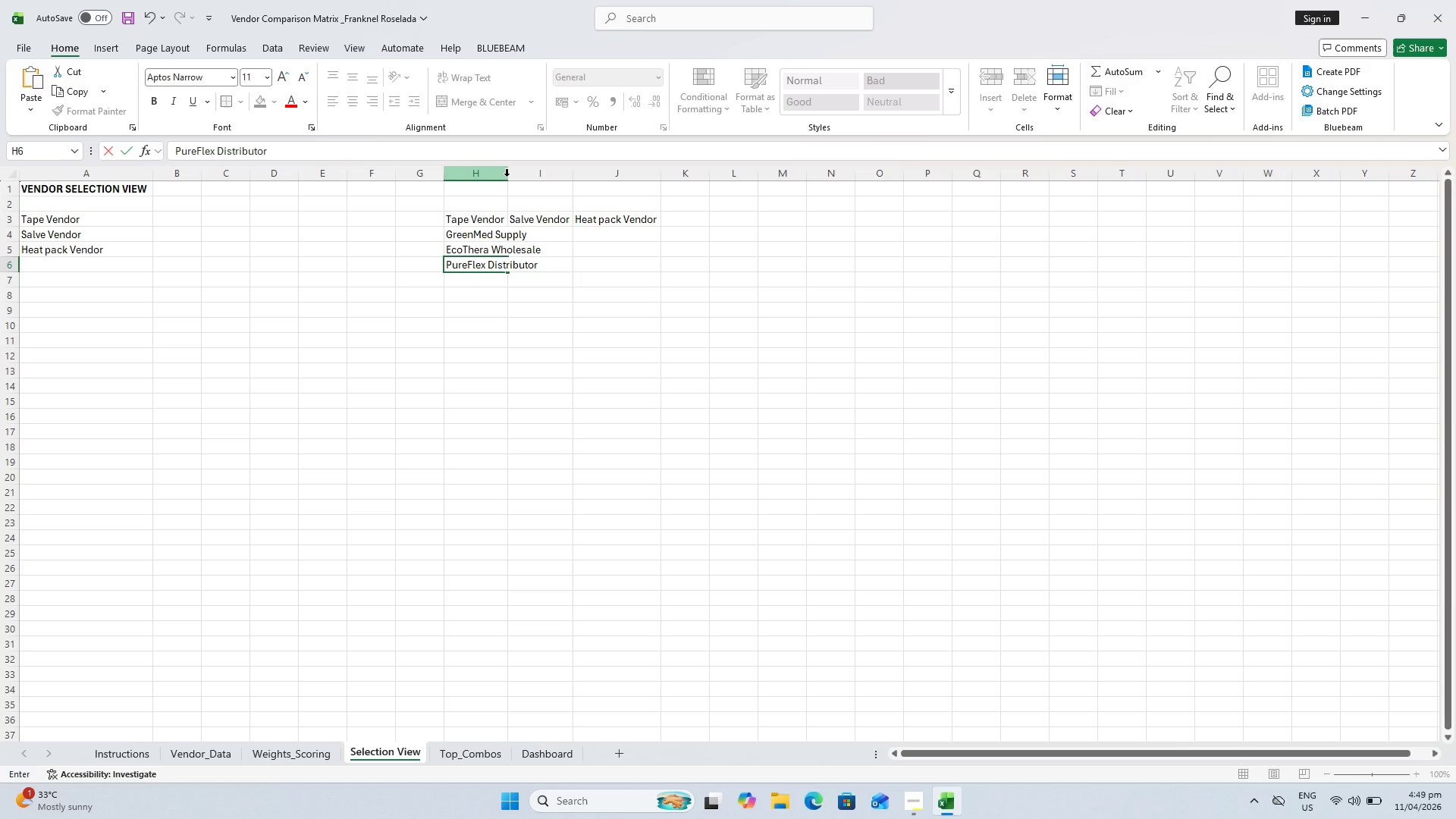 
key(Enter)
 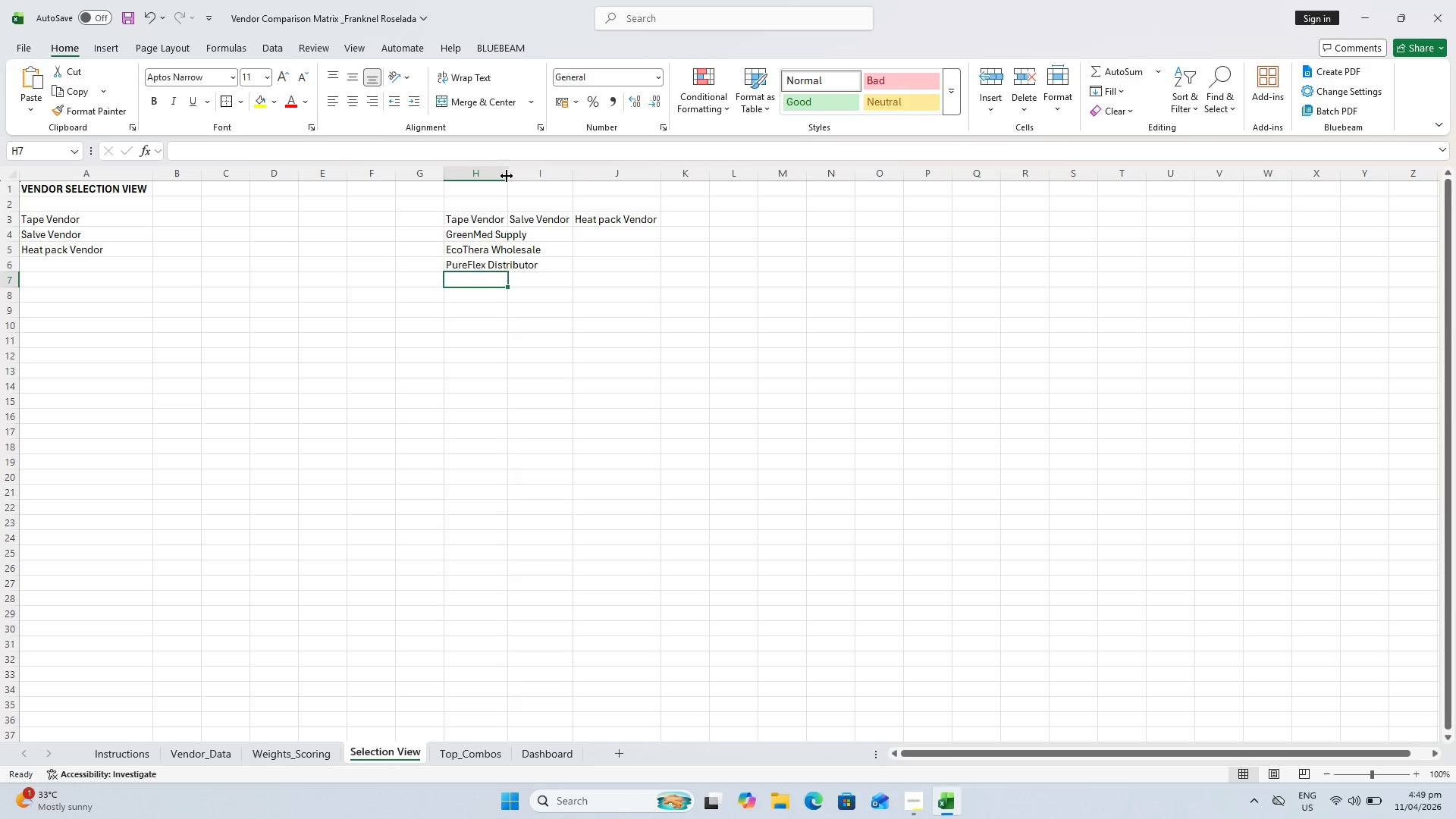 
double_click([507, 176])
 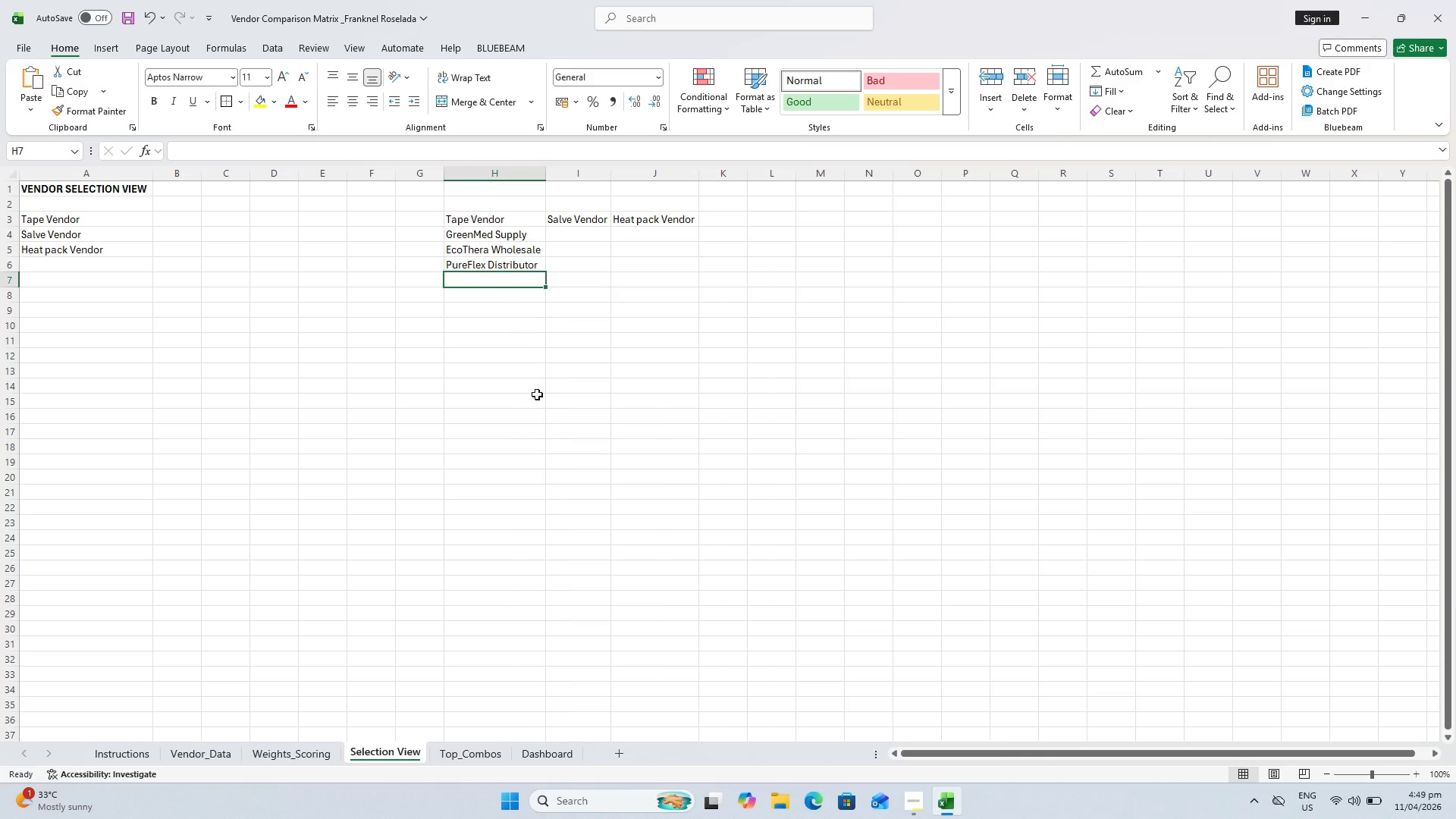 
triple_click([538, 401])
 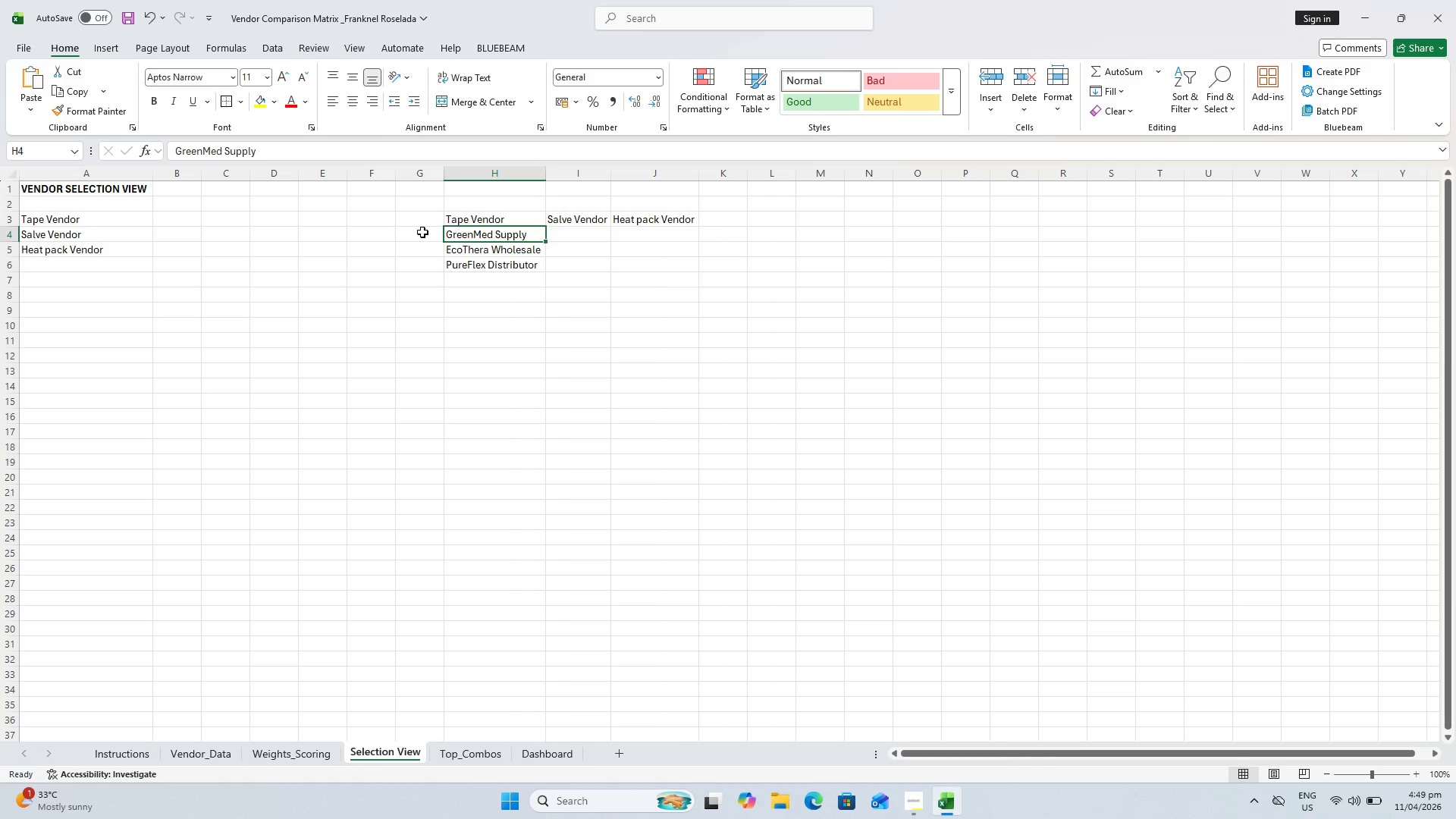 
left_click([482, 209])
 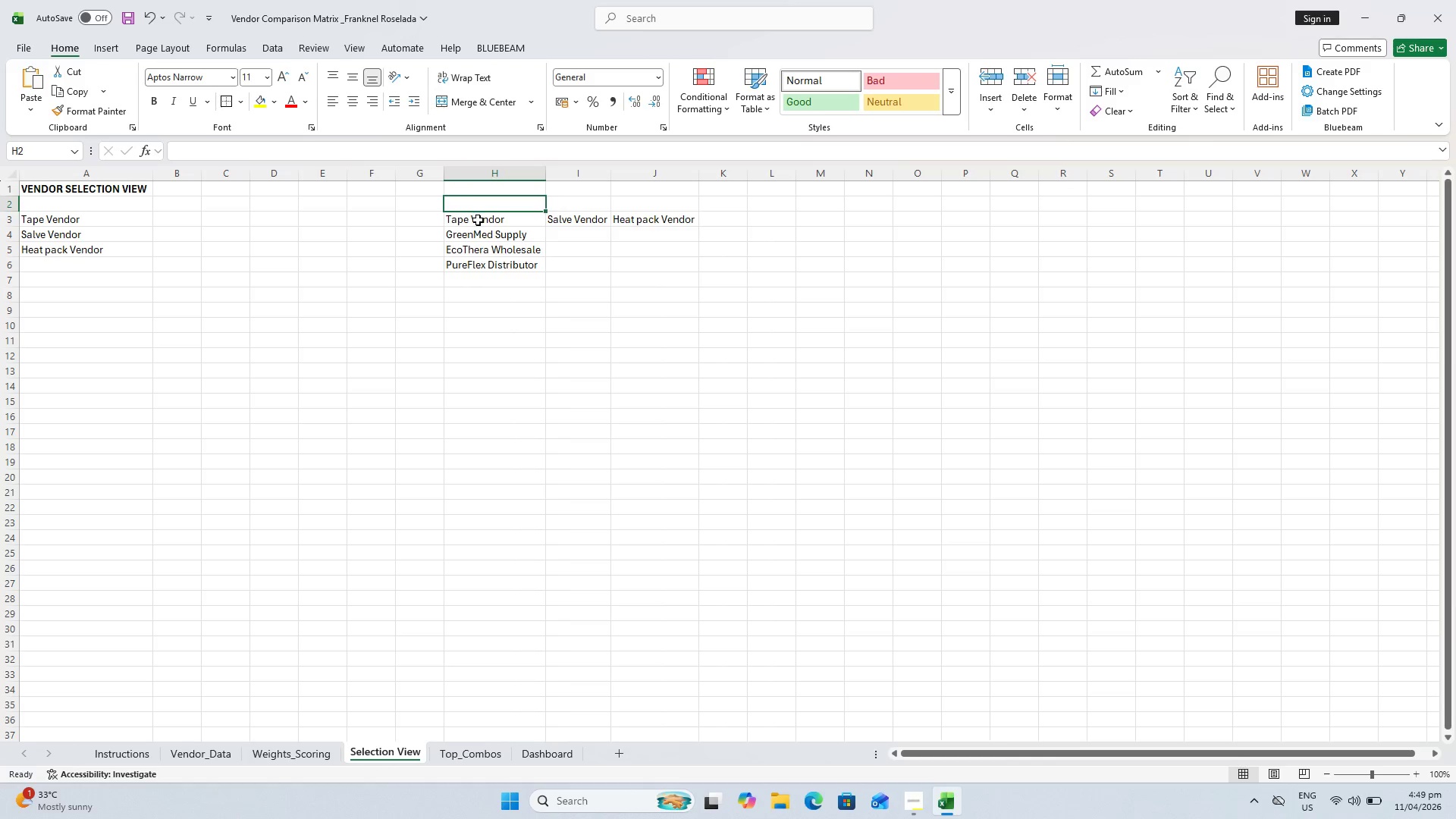 
left_click_drag(start_coordinate=[478, 220], to_coordinate=[652, 221])
 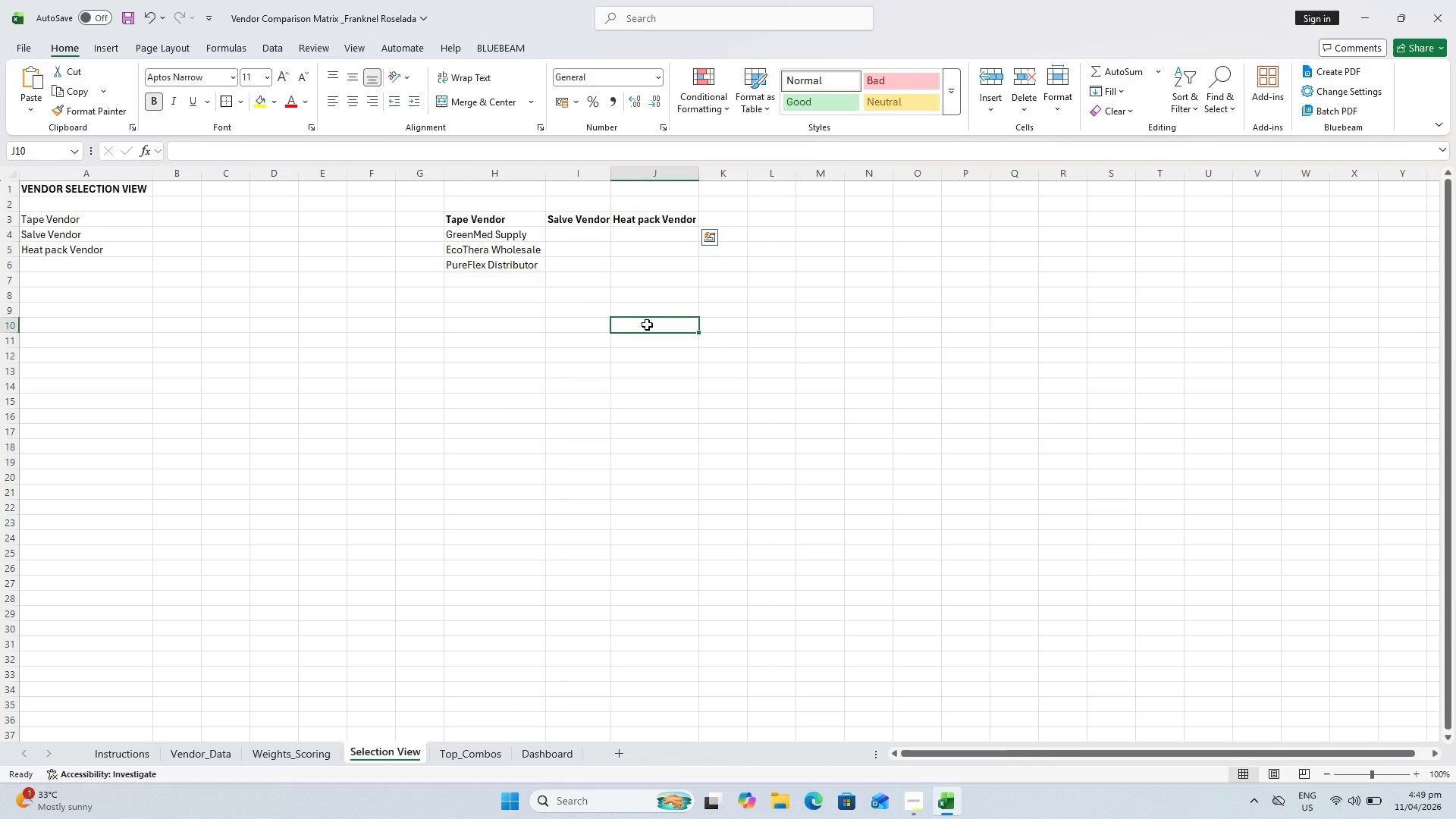 
key(Control+B)
 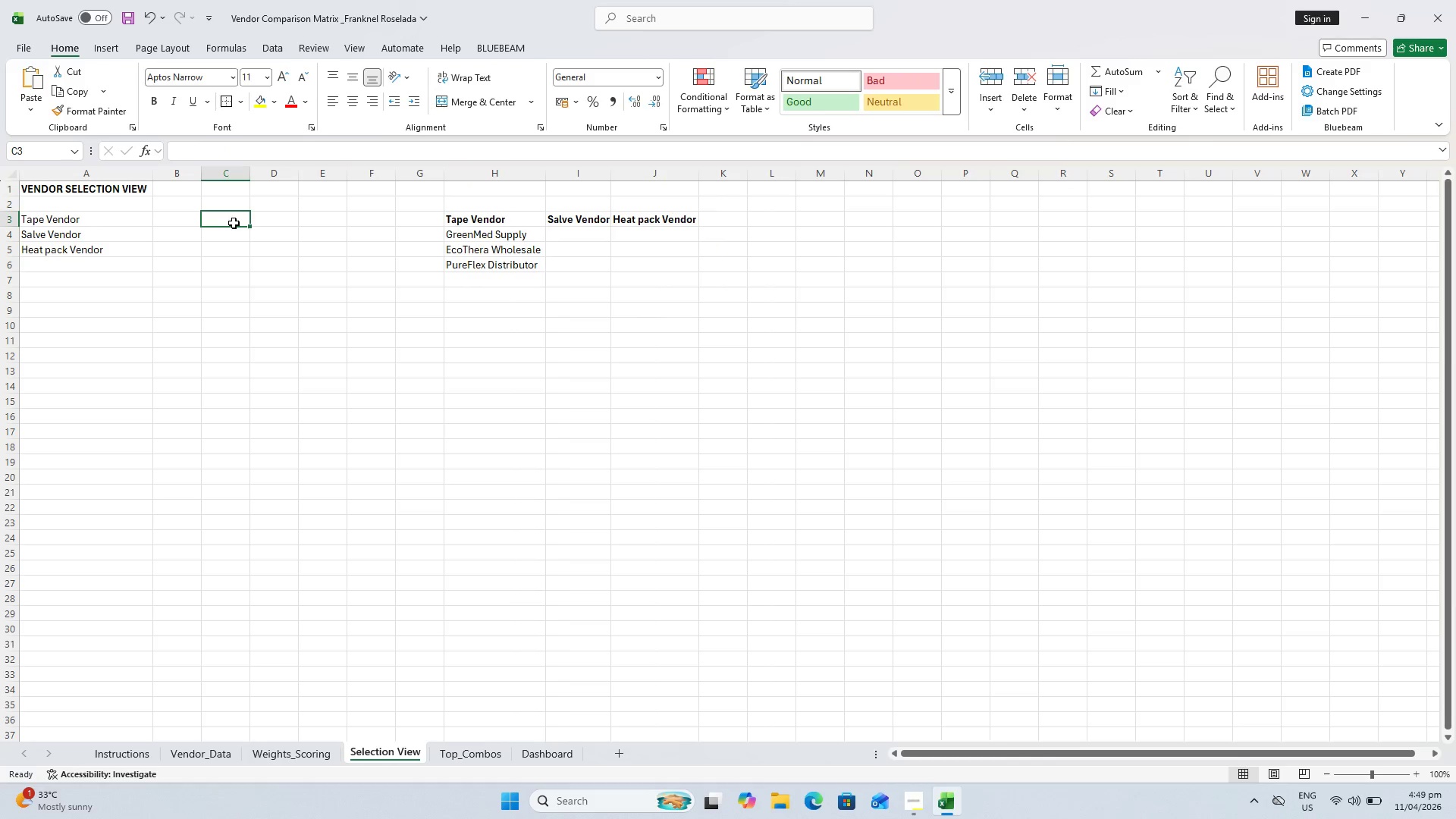 
double_click([181, 216])
 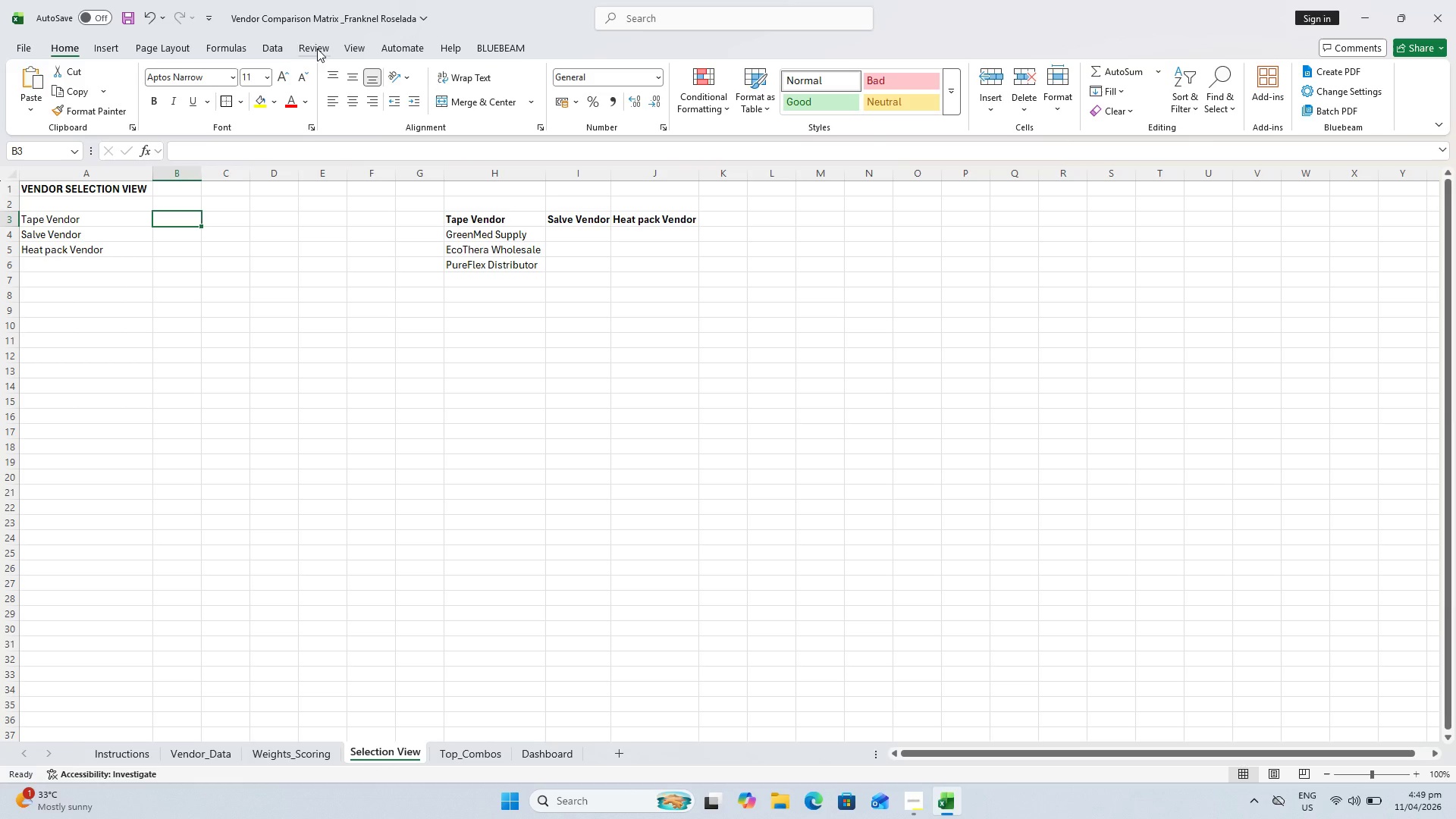 
left_click([268, 46])
 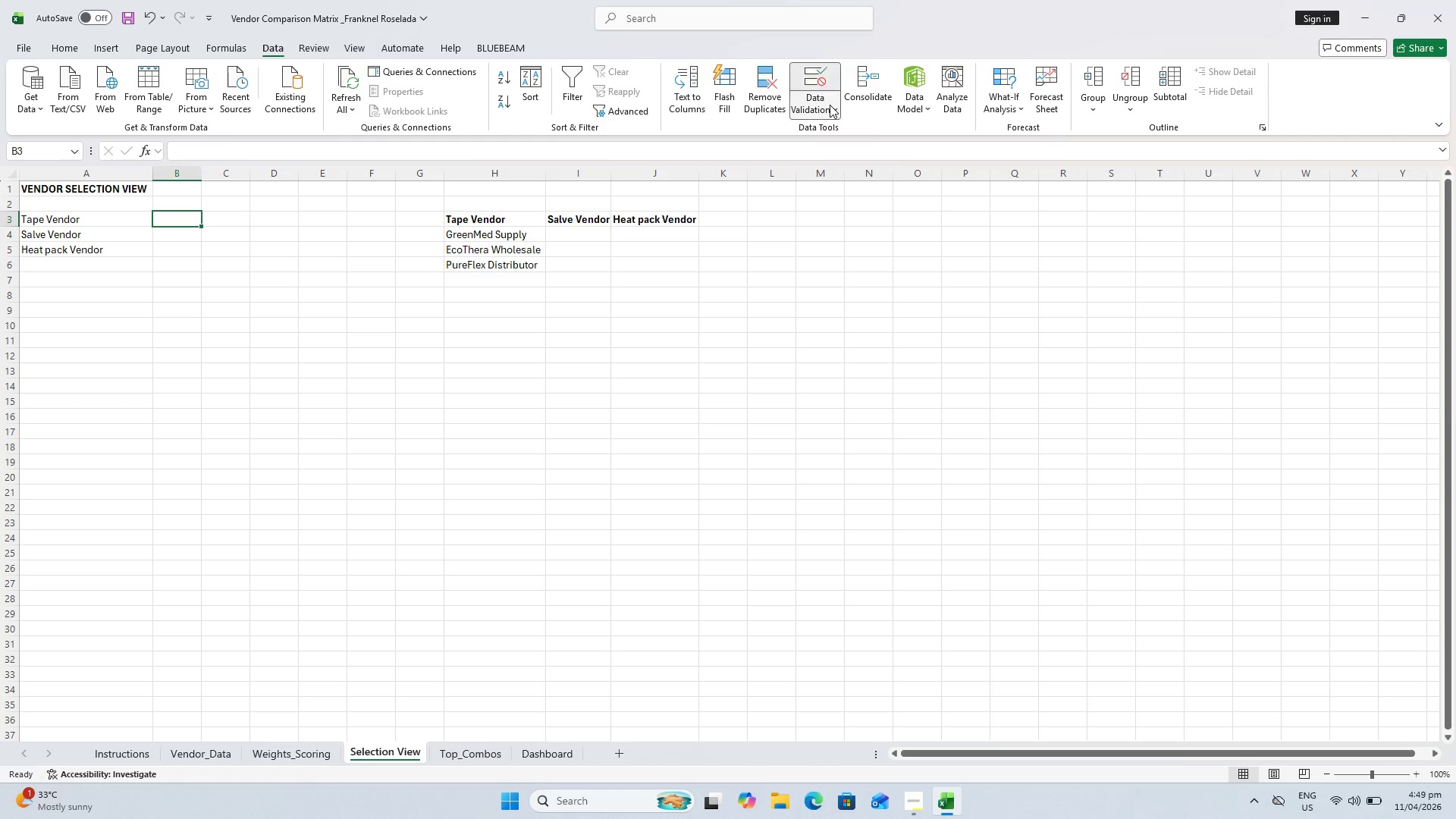 
left_click([830, 105])
 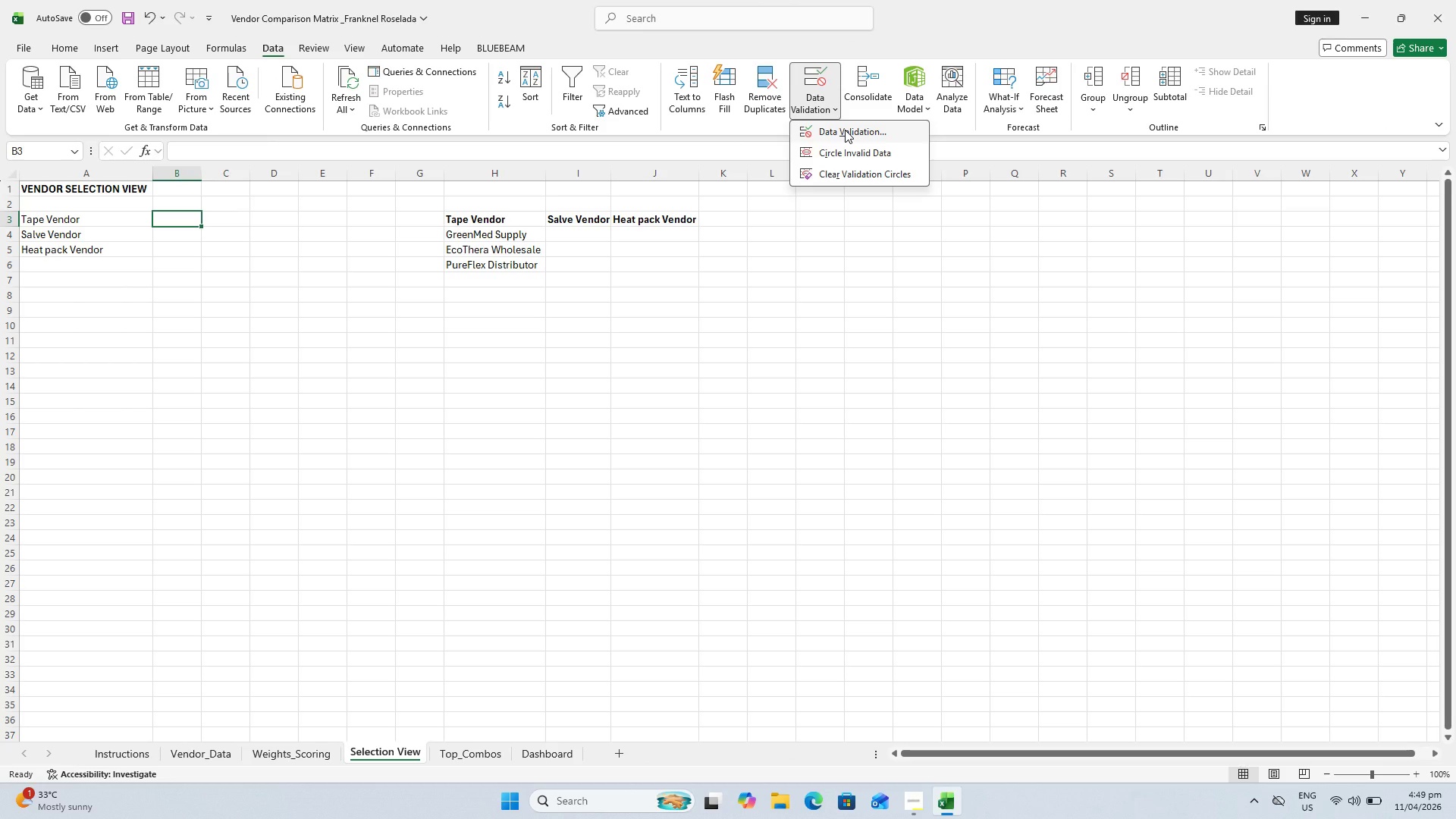 
left_click([845, 130])
 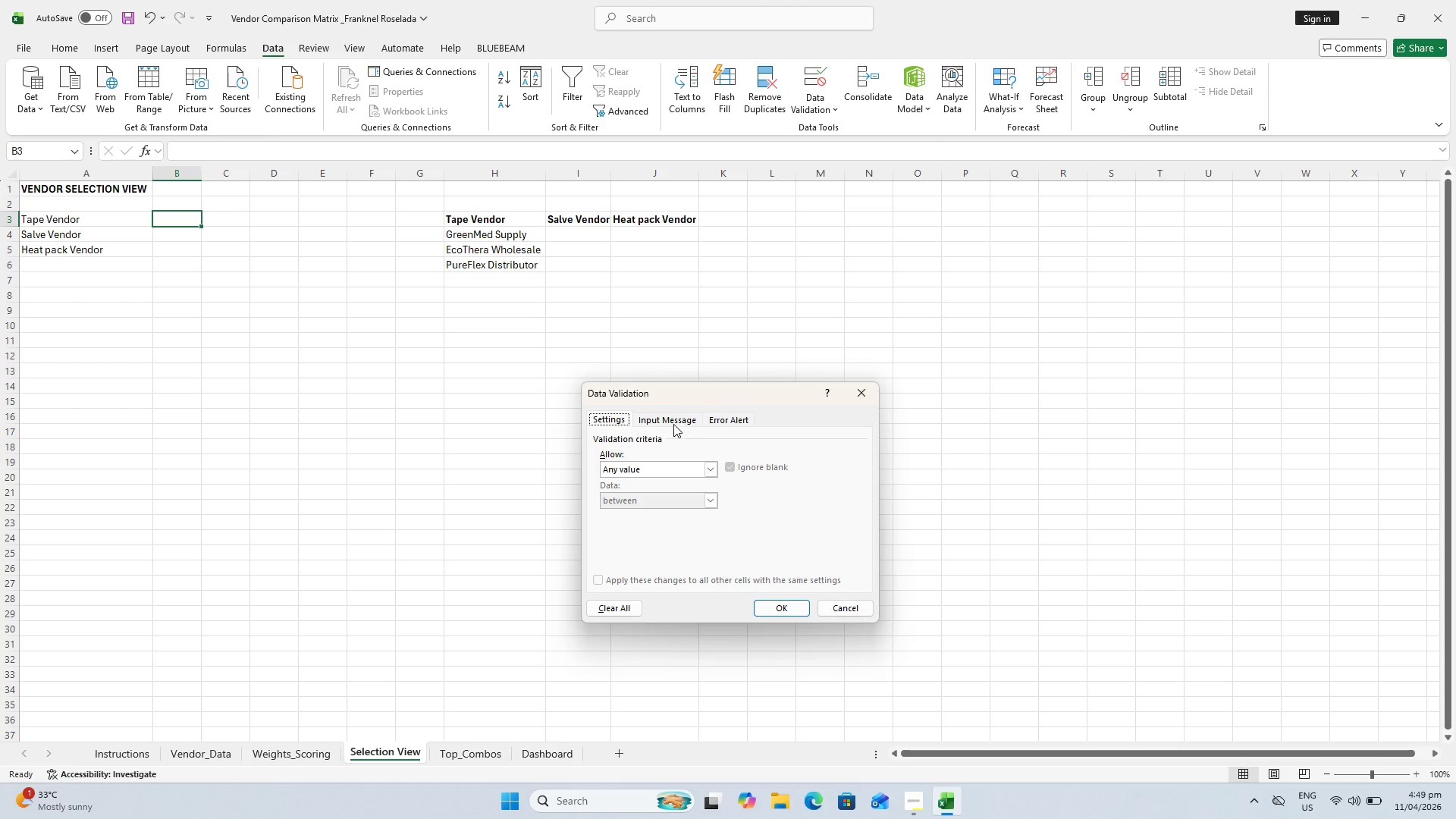 
double_click([724, 419])
 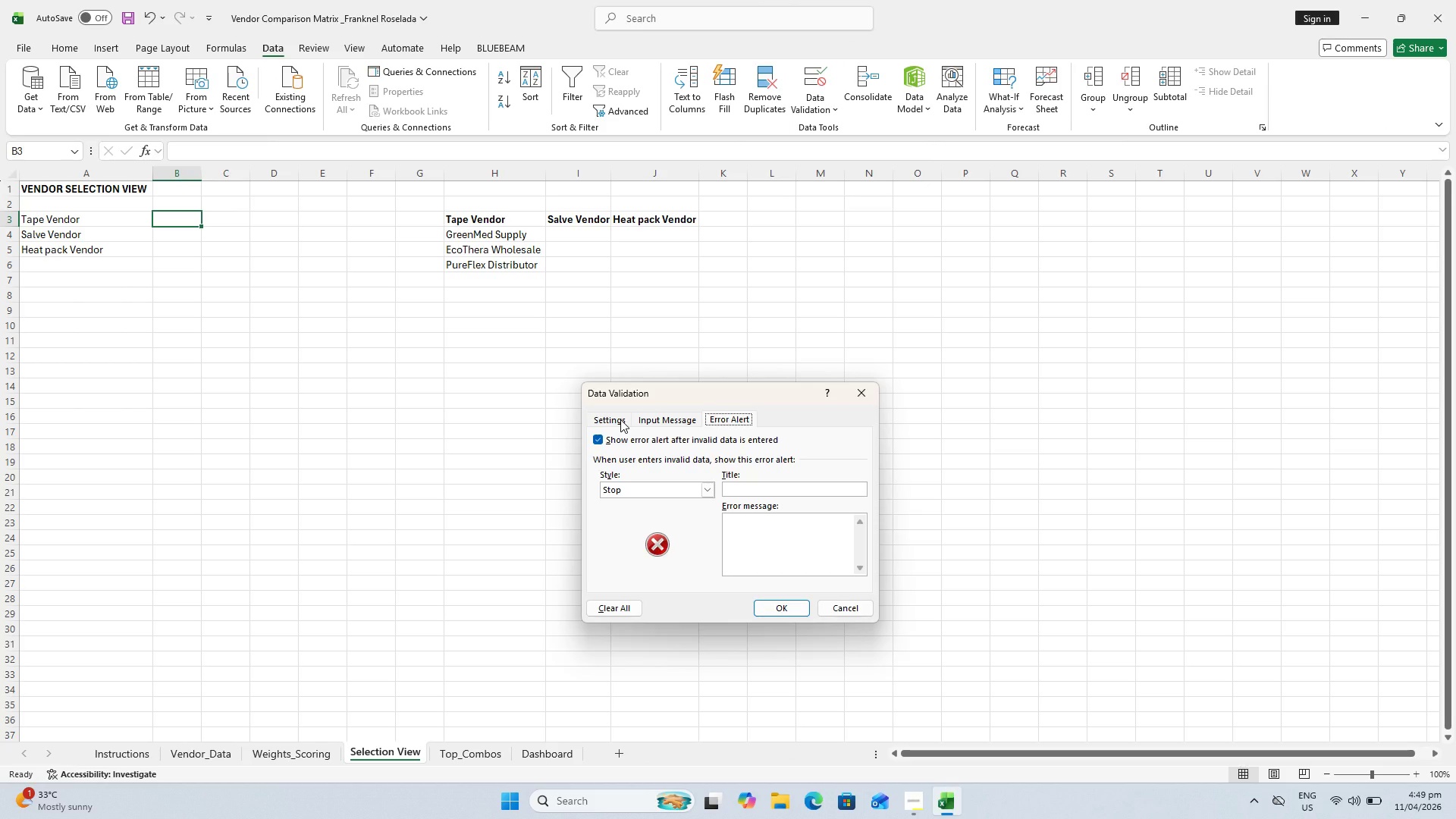 
left_click([620, 419])
 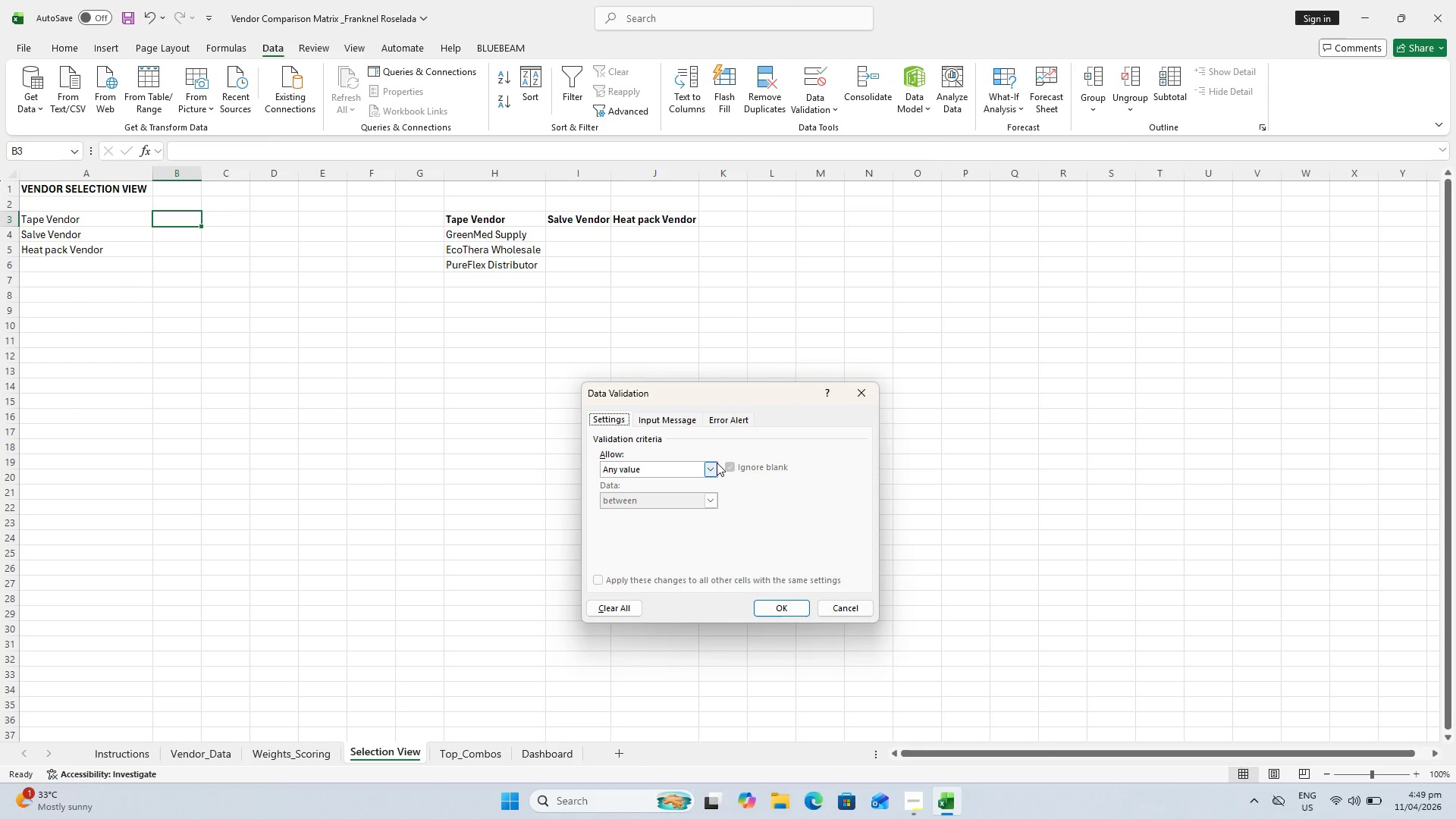 
left_click([715, 464])
 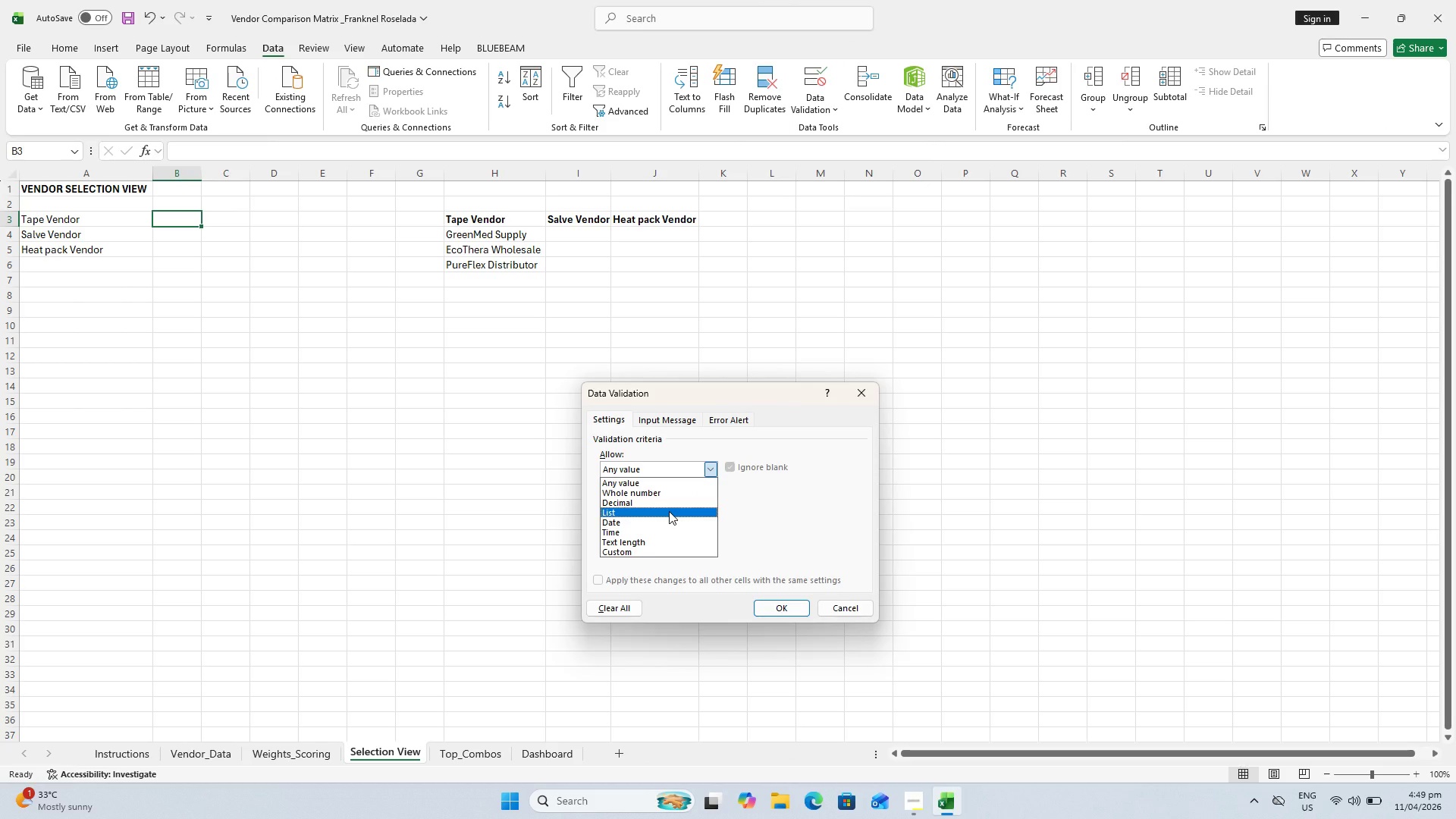 
left_click([669, 511])
 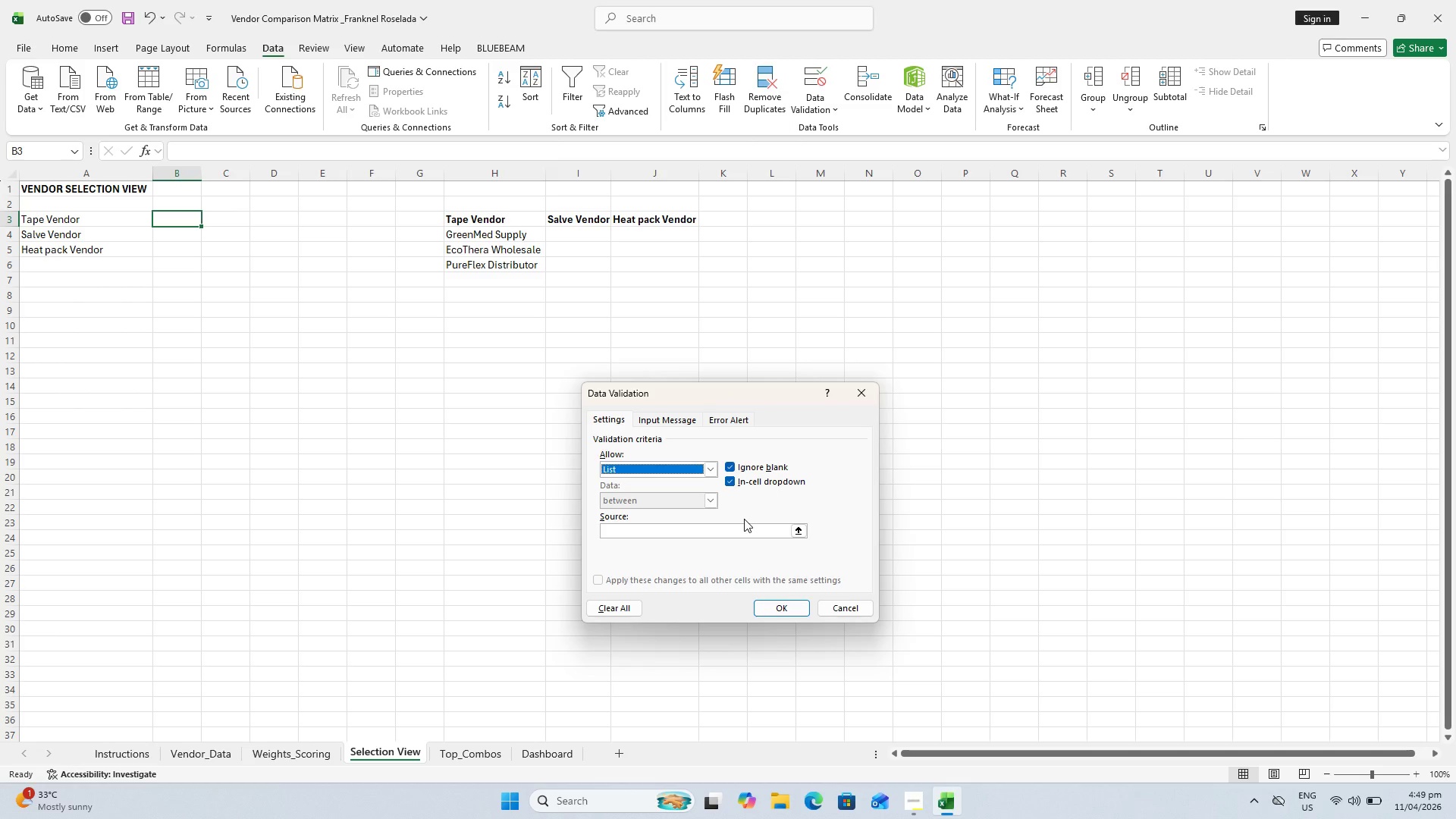 
wait(8.92)
 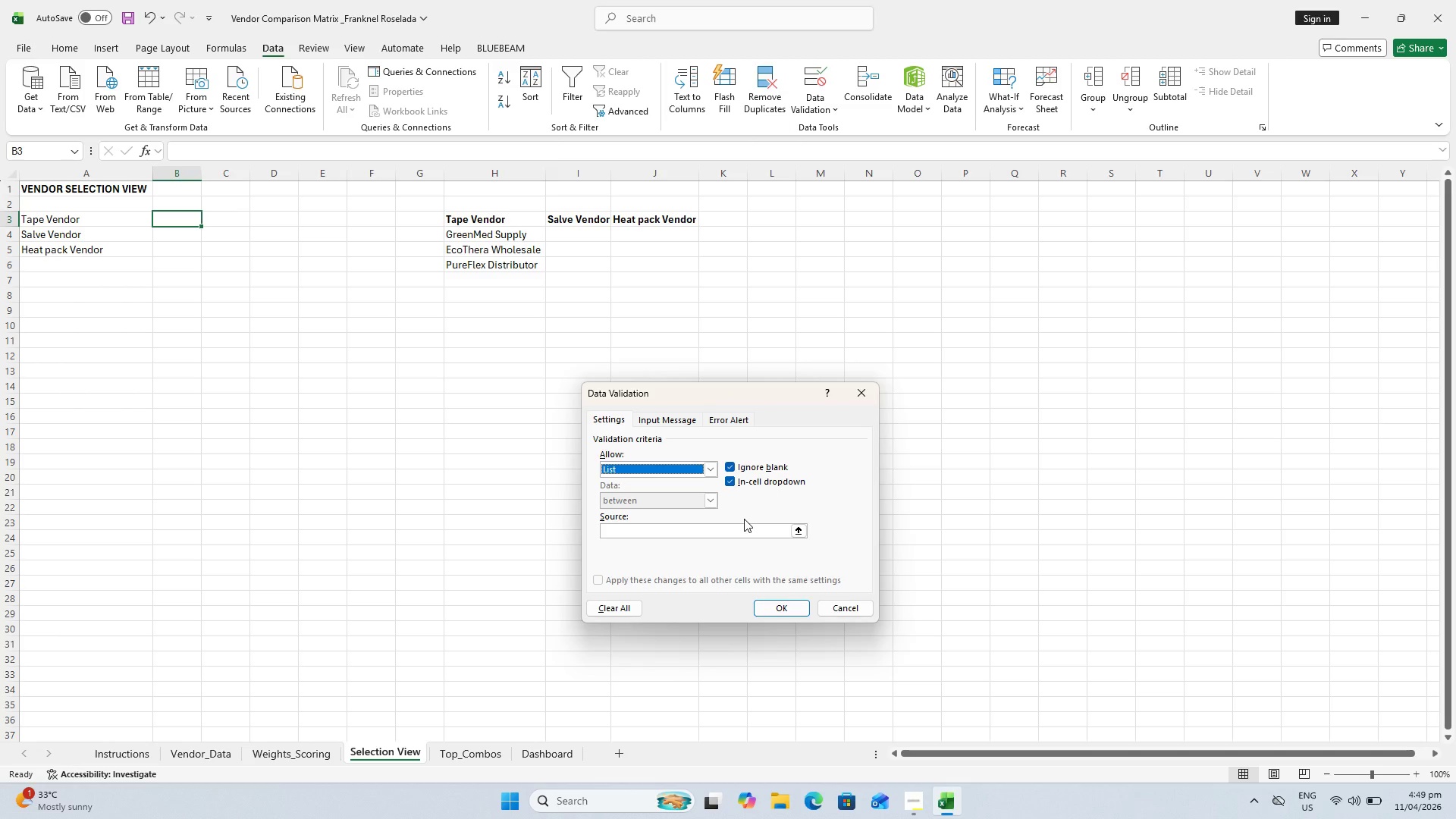 
left_click([708, 502])
 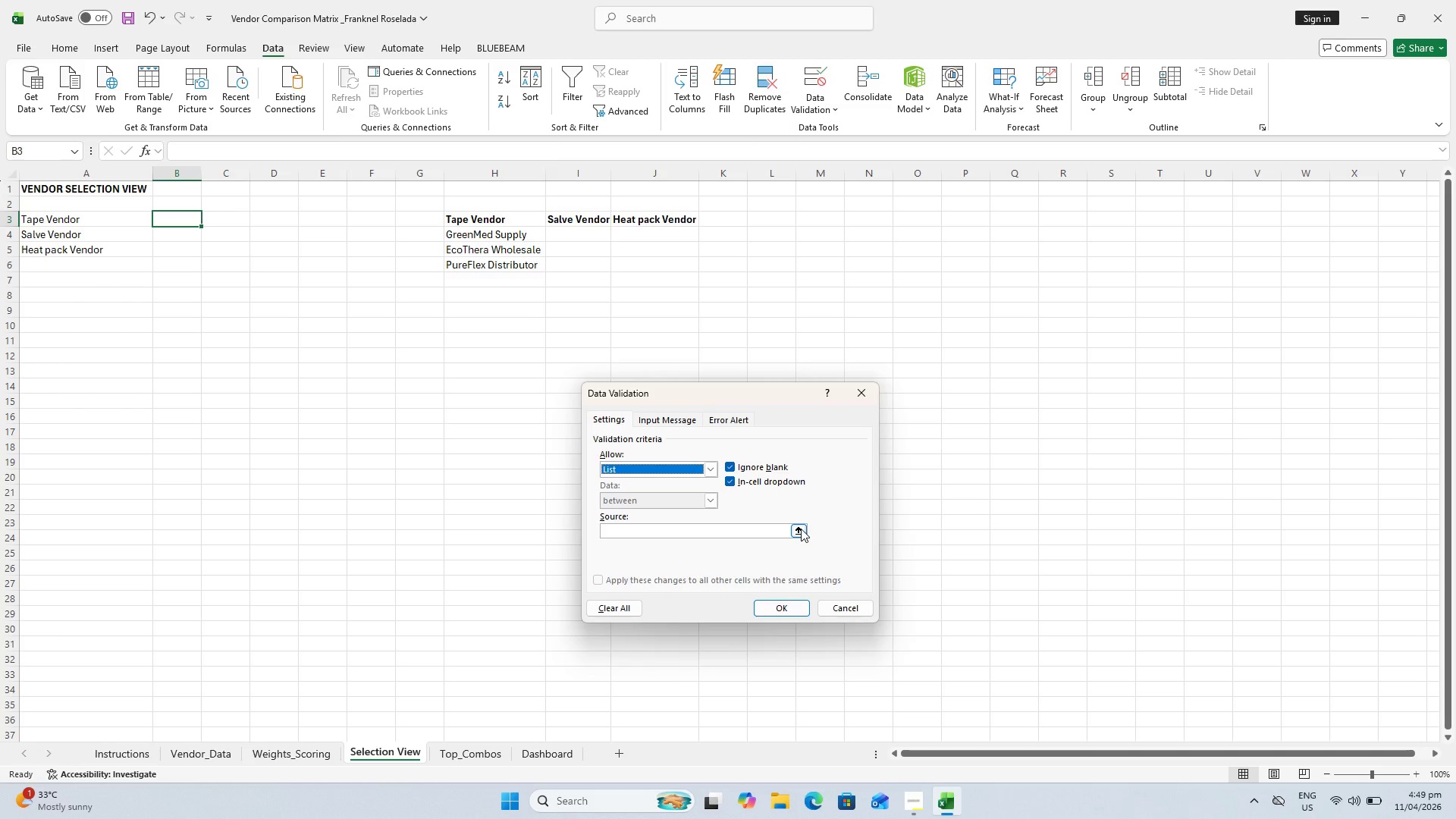 
left_click([801, 529])
 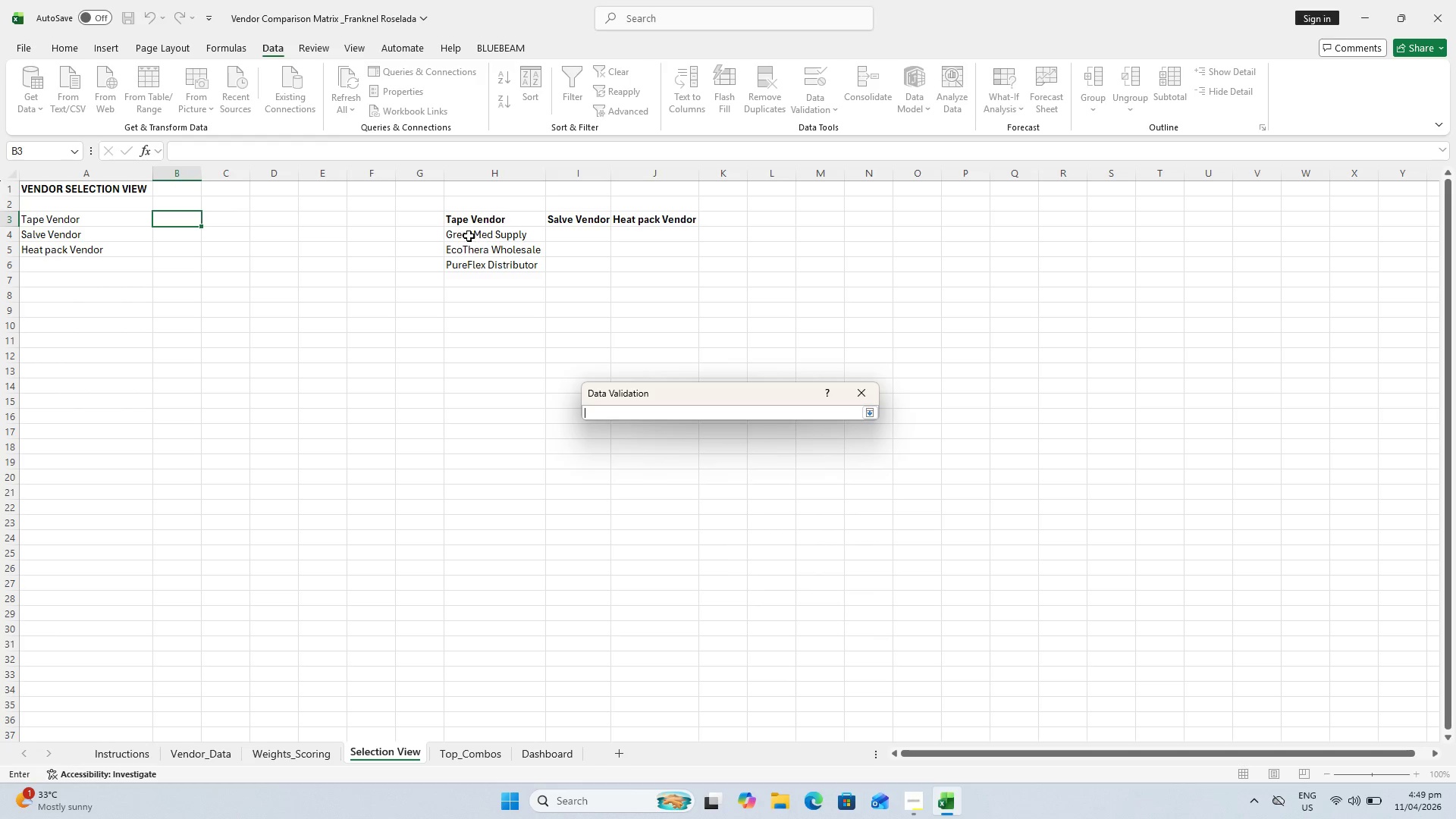 
left_click_drag(start_coordinate=[460, 232], to_coordinate=[449, 261])
 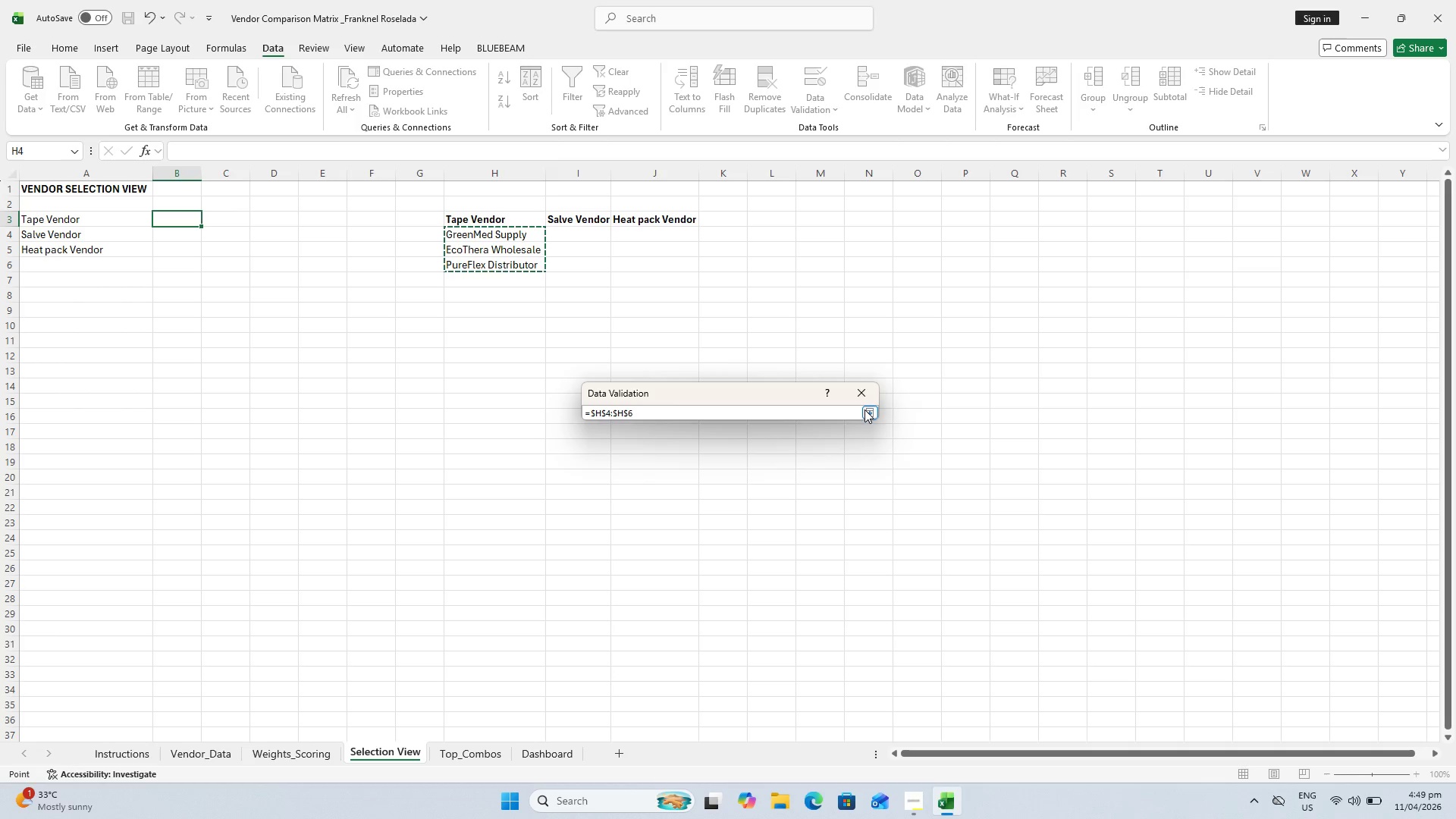 
left_click([872, 413])
 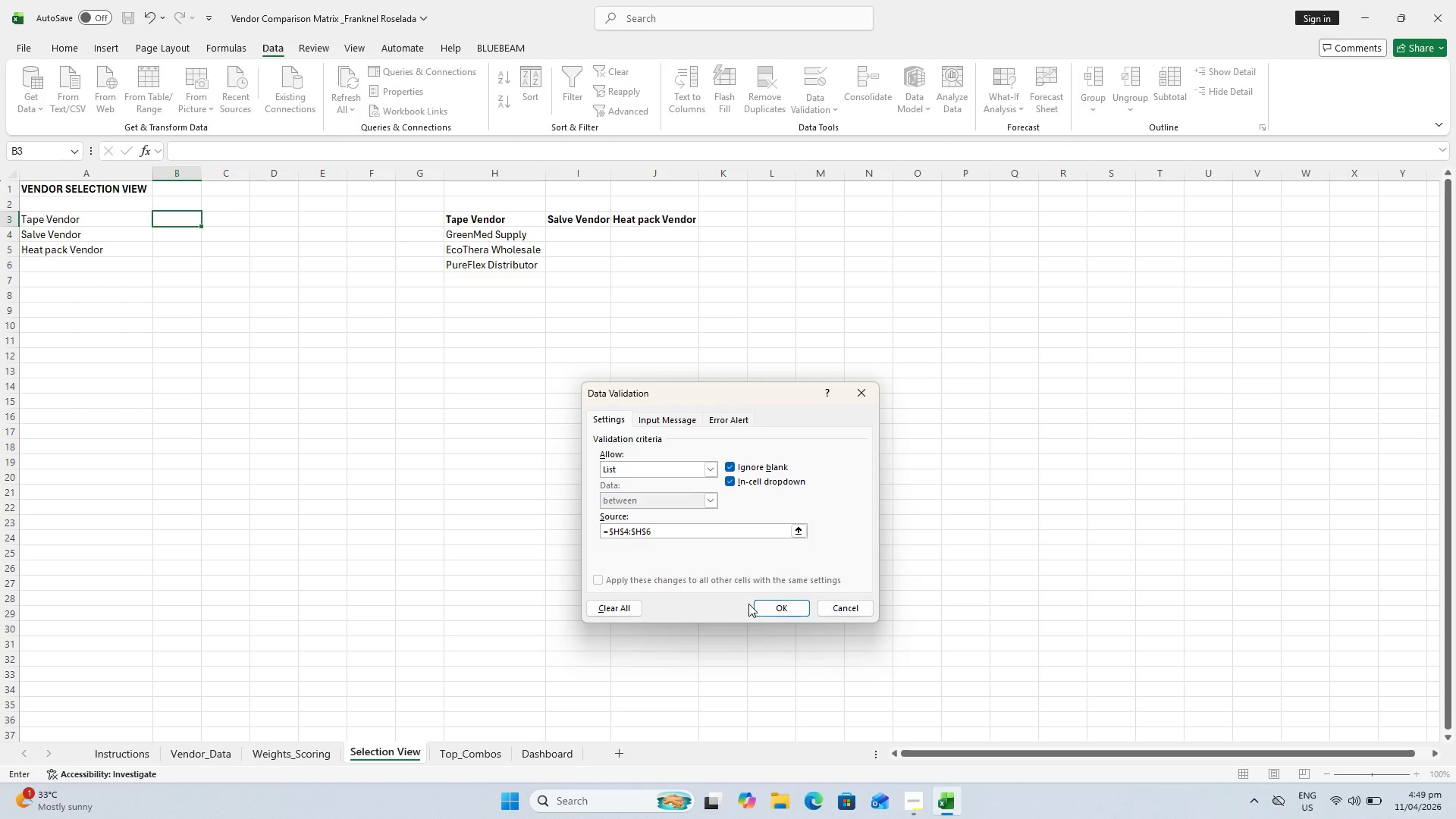 
left_click([755, 604])
 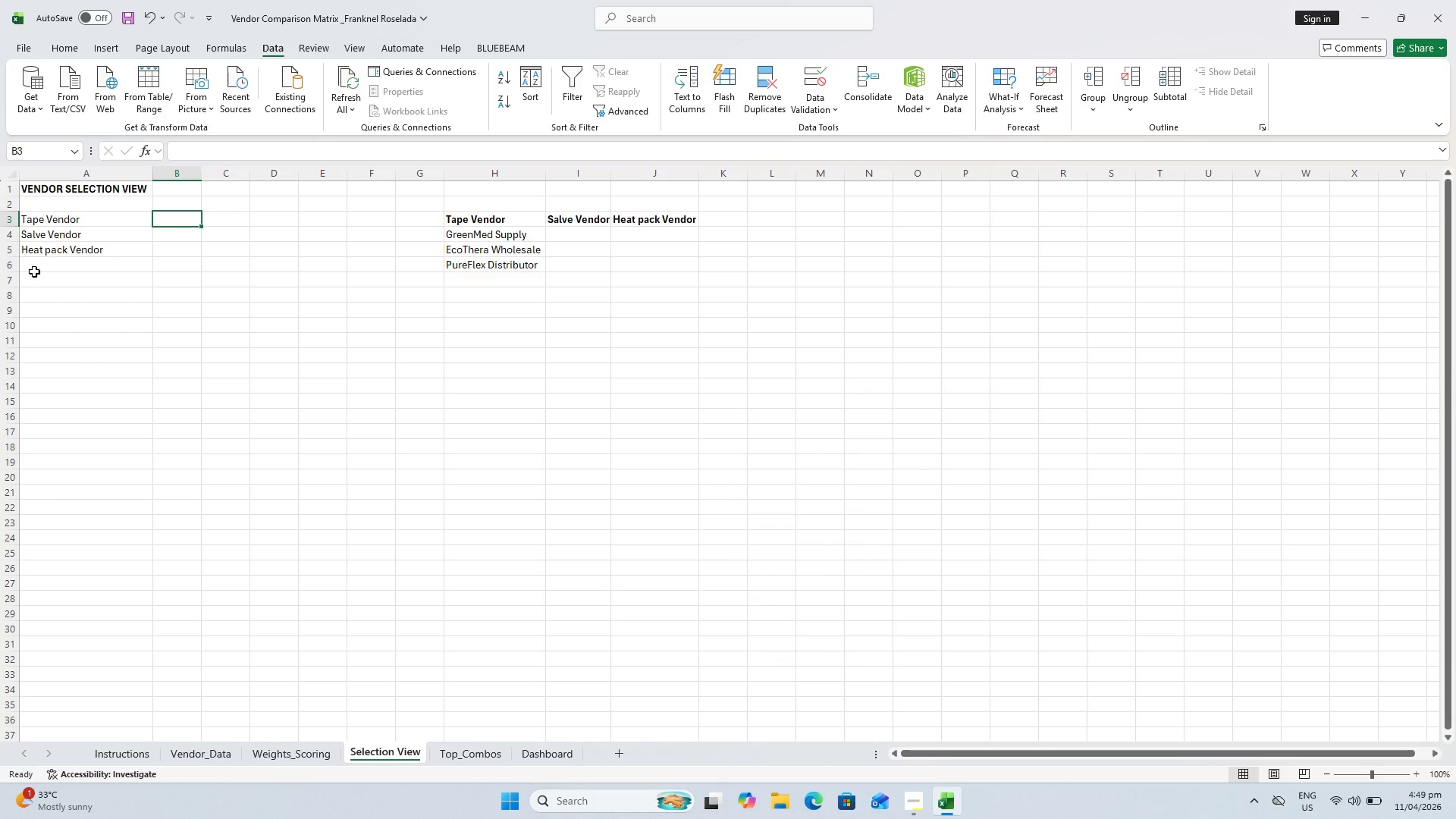 
left_click_drag(start_coordinate=[1, 243], to_coordinate=[17, 253])
 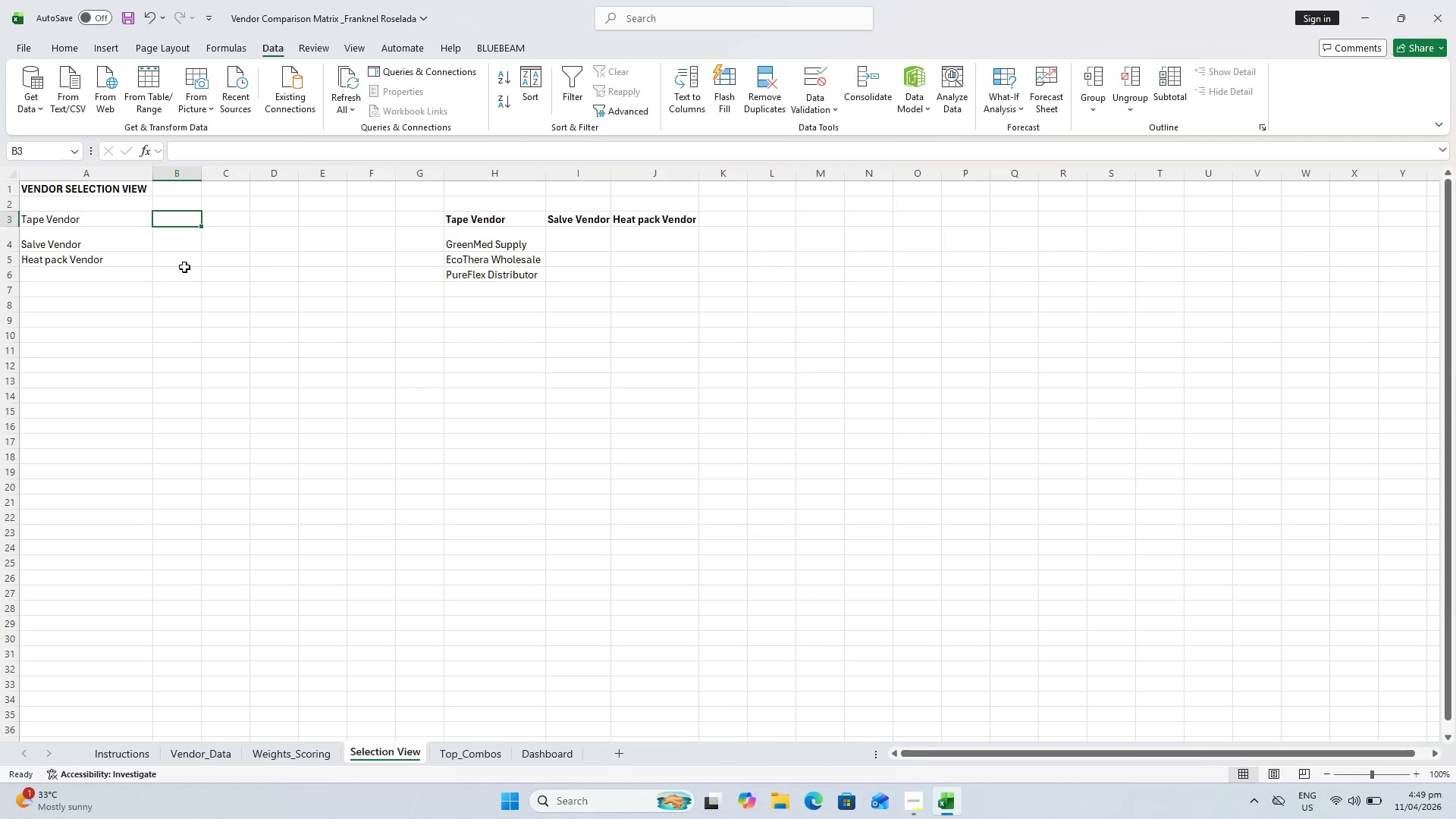 
double_click([184, 267])
 